 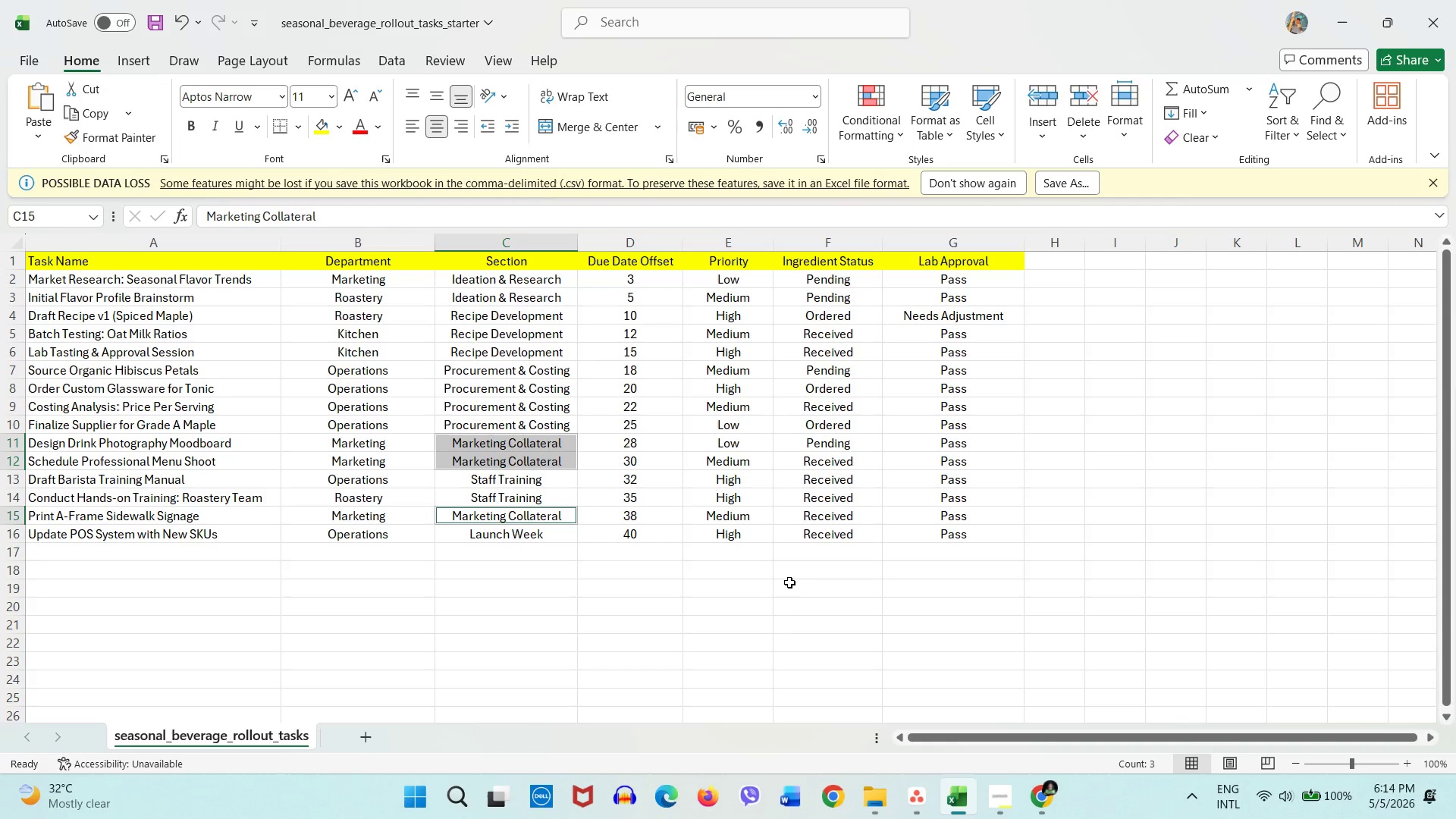 
left_click([650, 487])
 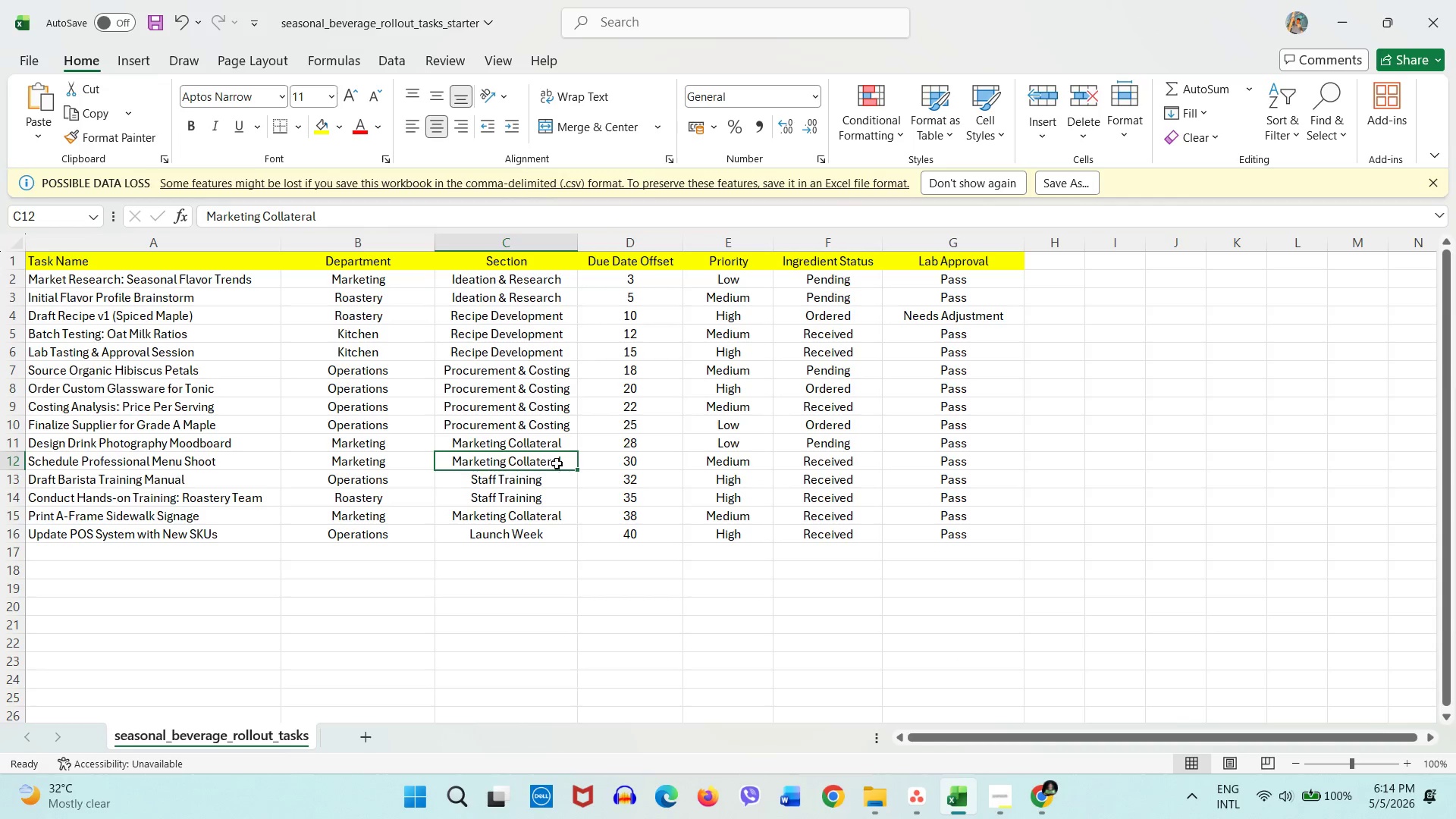 
double_click([558, 448])
 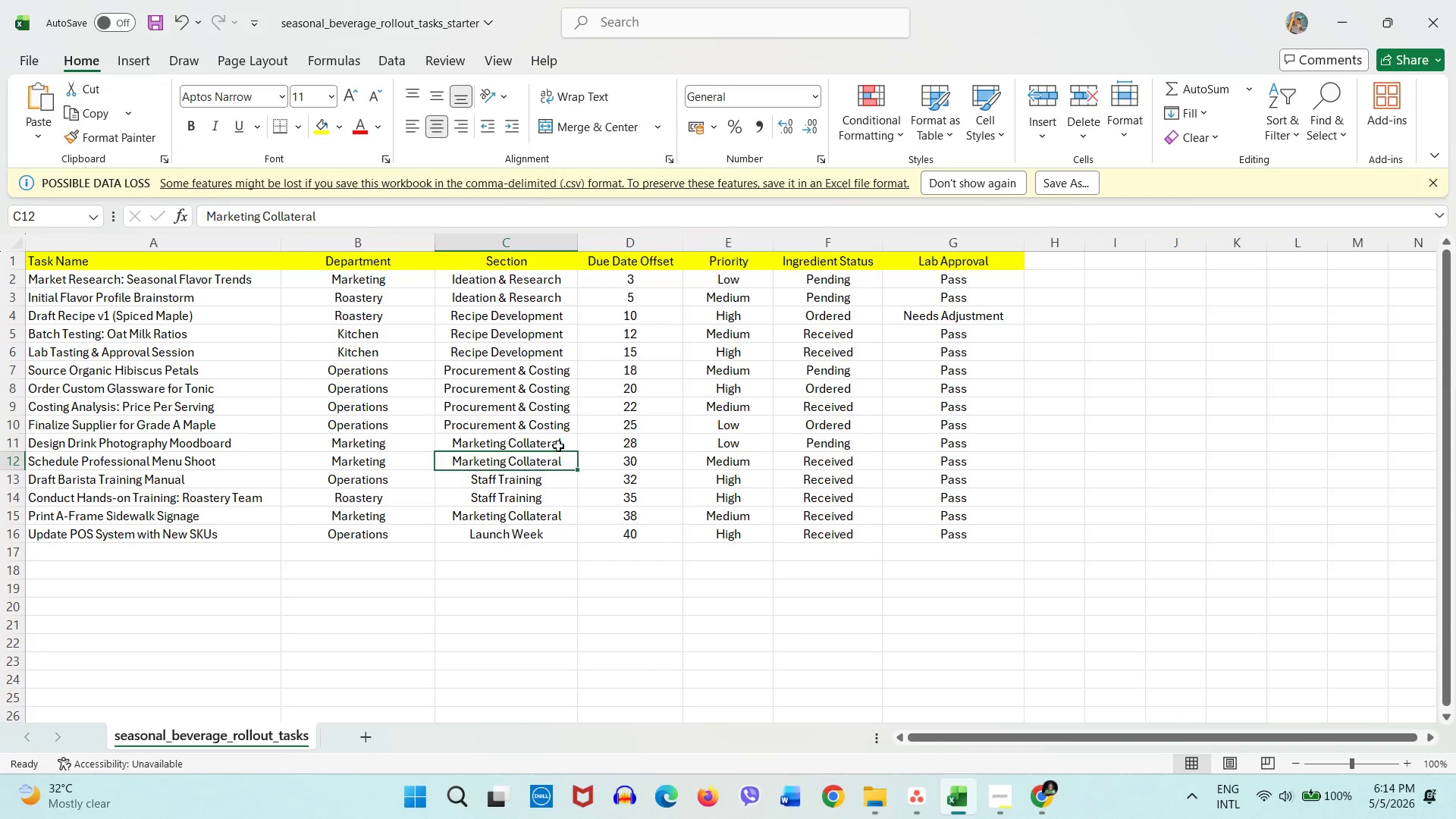 
triple_click([558, 445])
 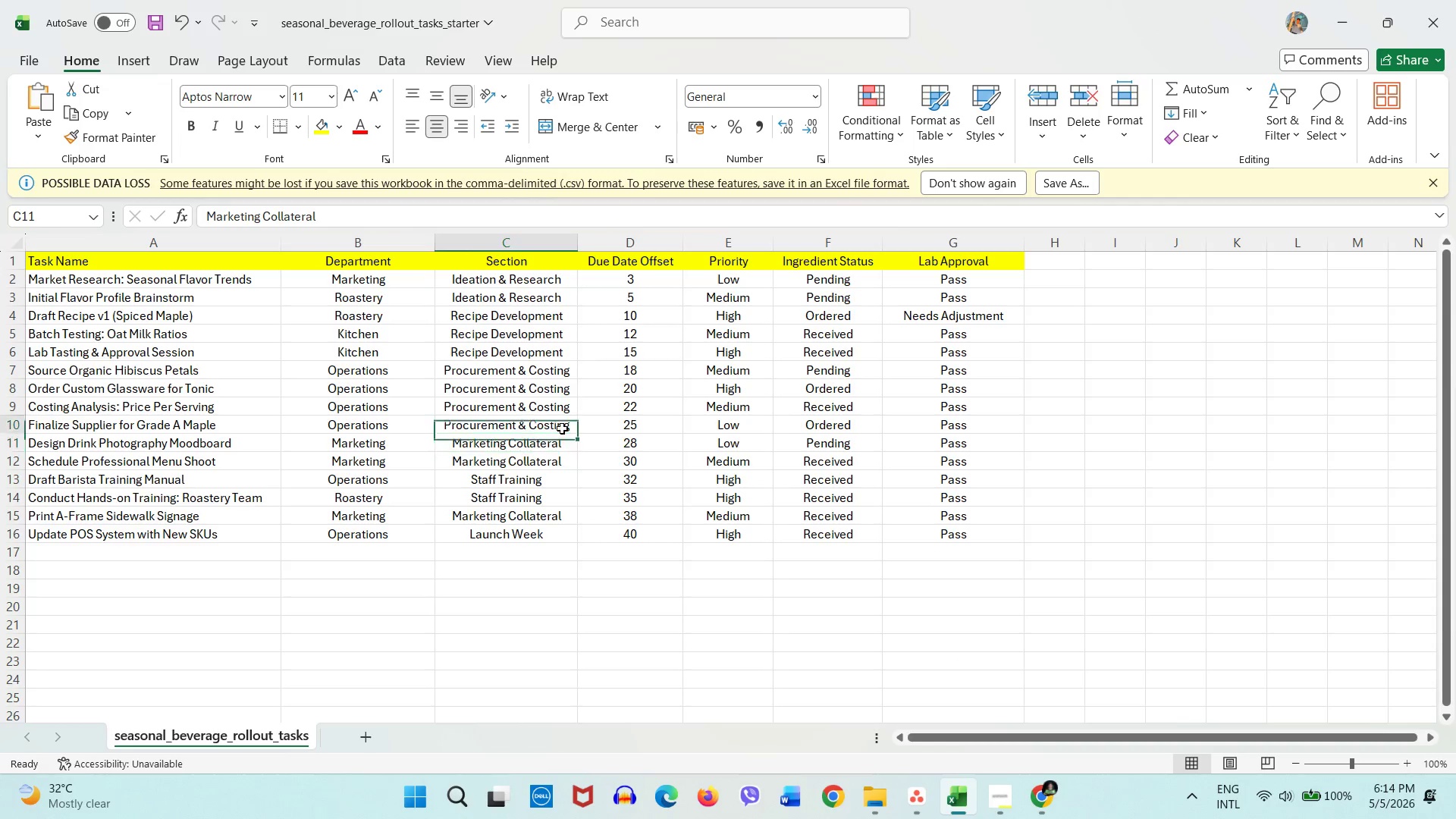 
triple_click([562, 428])
 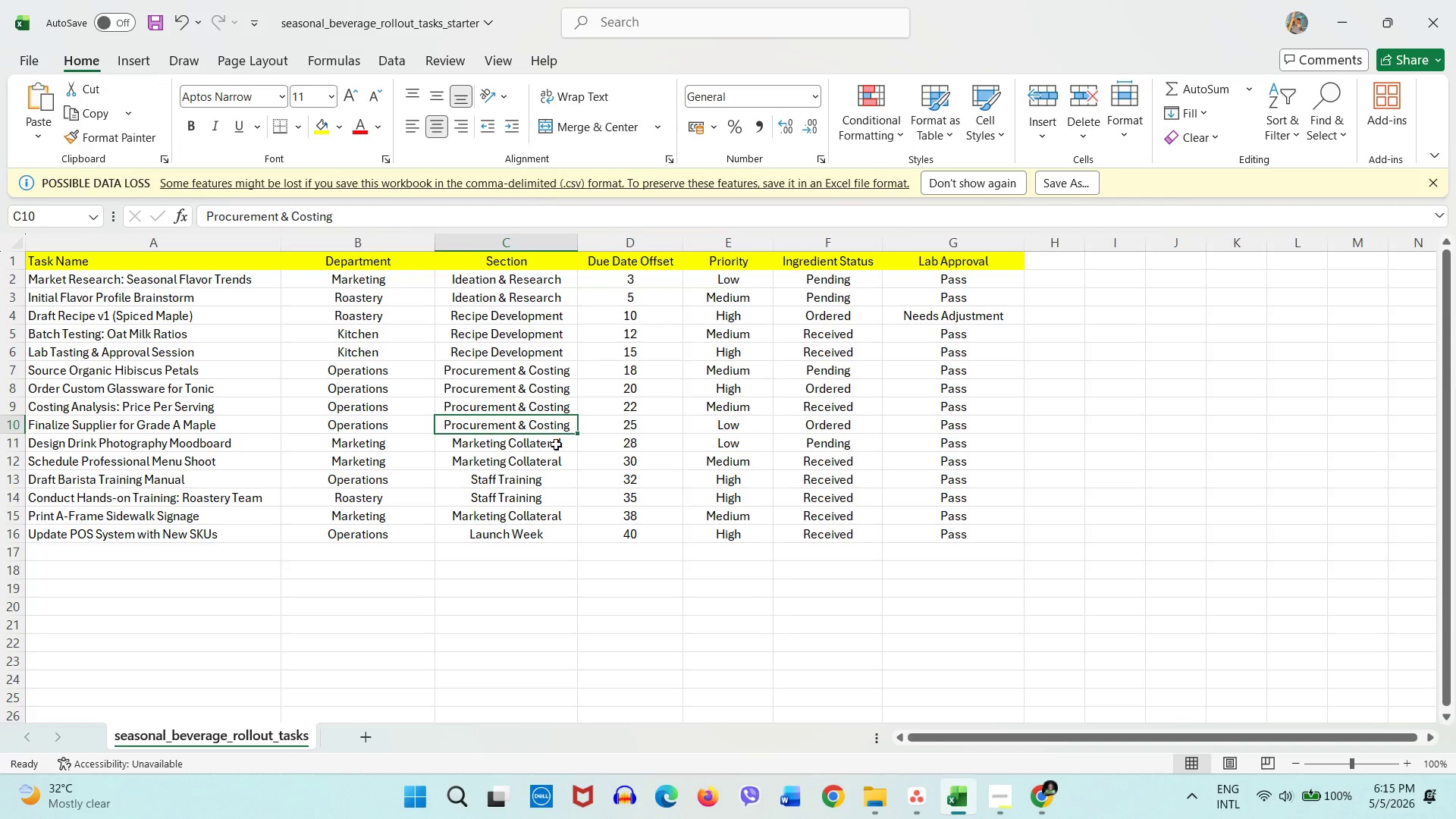 
triple_click([555, 446])
 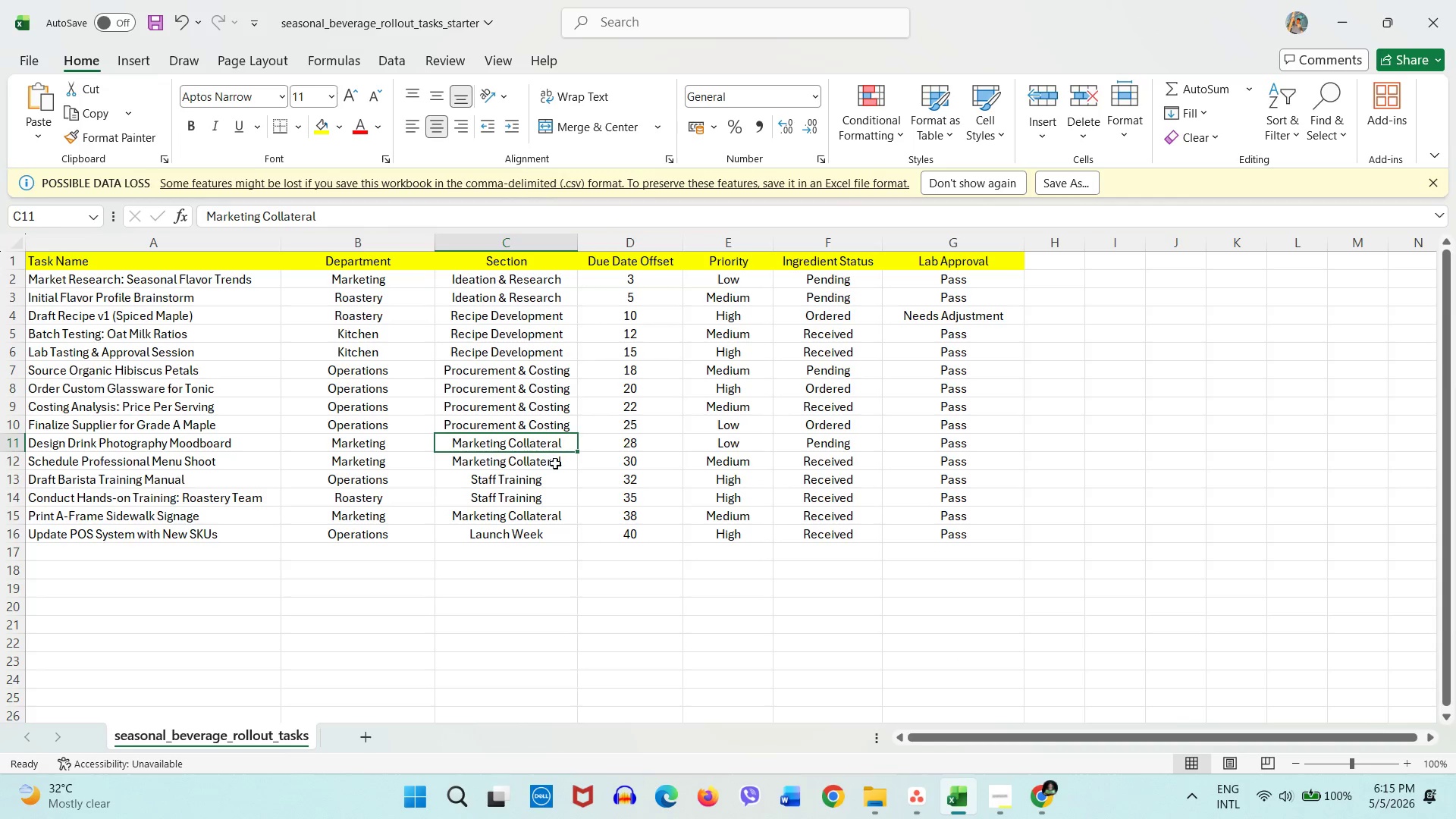 
triple_click([555, 463])
 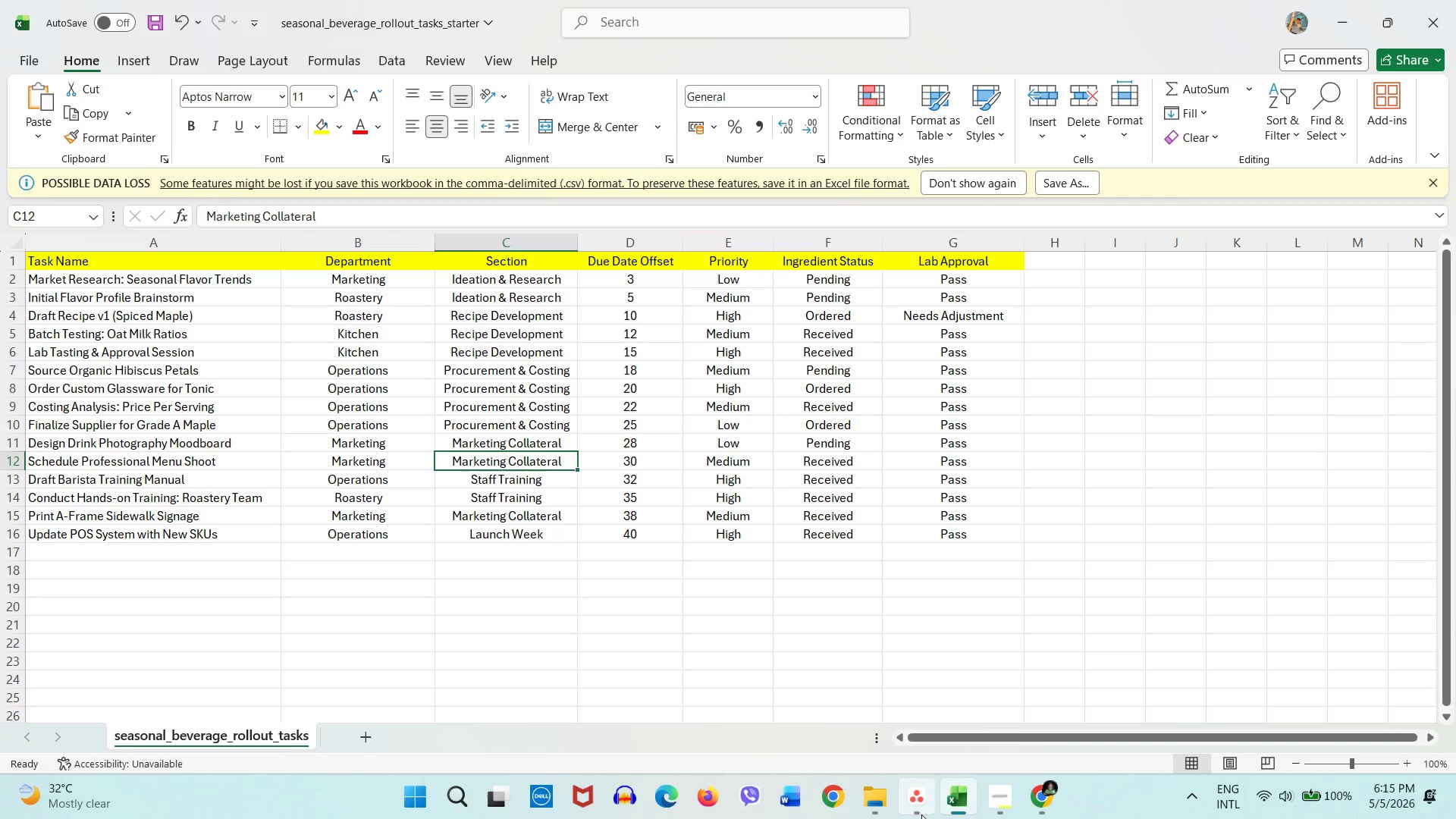 
left_click([921, 813])
 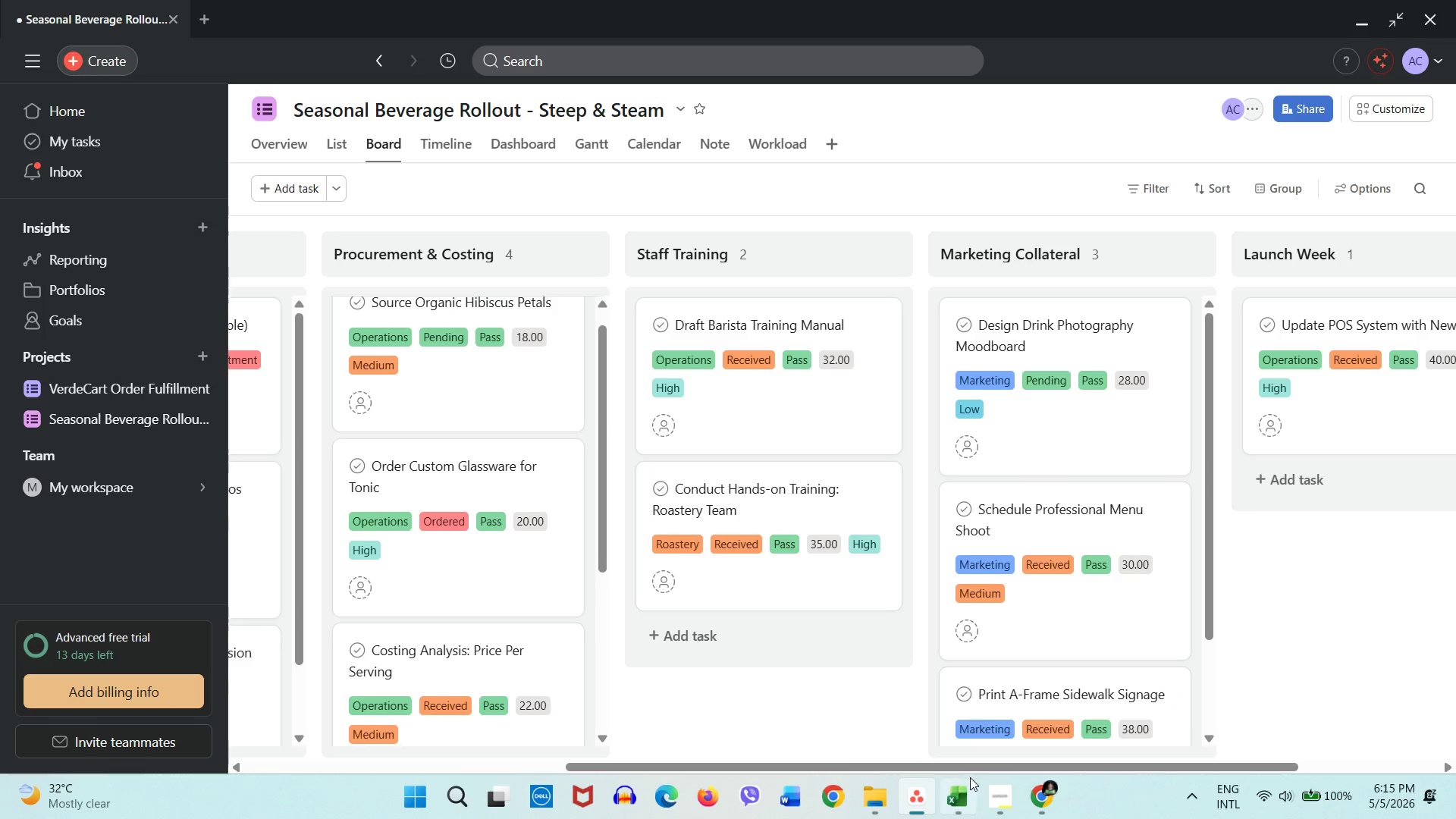 
left_click_drag(start_coordinate=[951, 767], to_coordinate=[889, 770])
 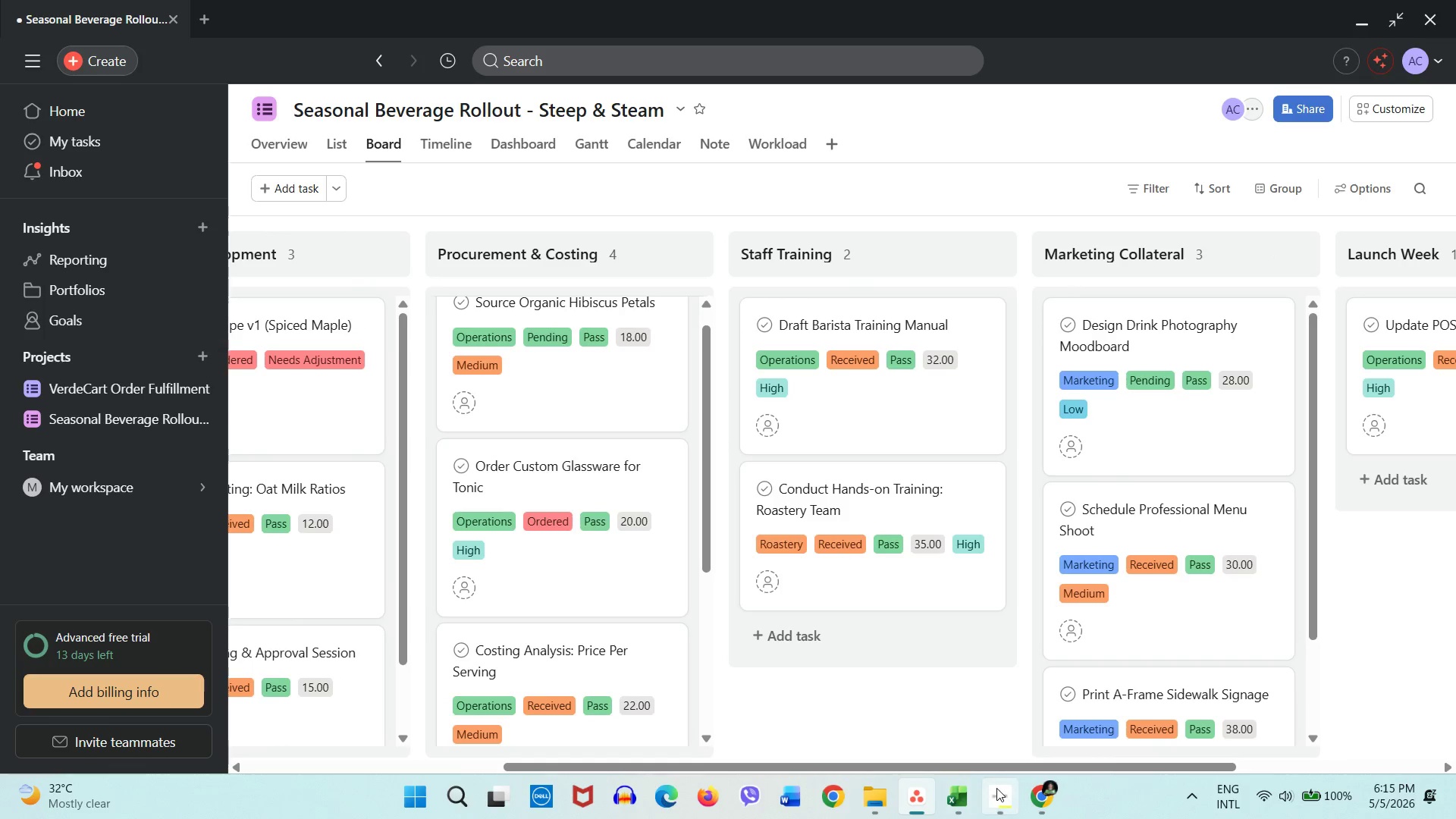 
mouse_move([971, 792])
 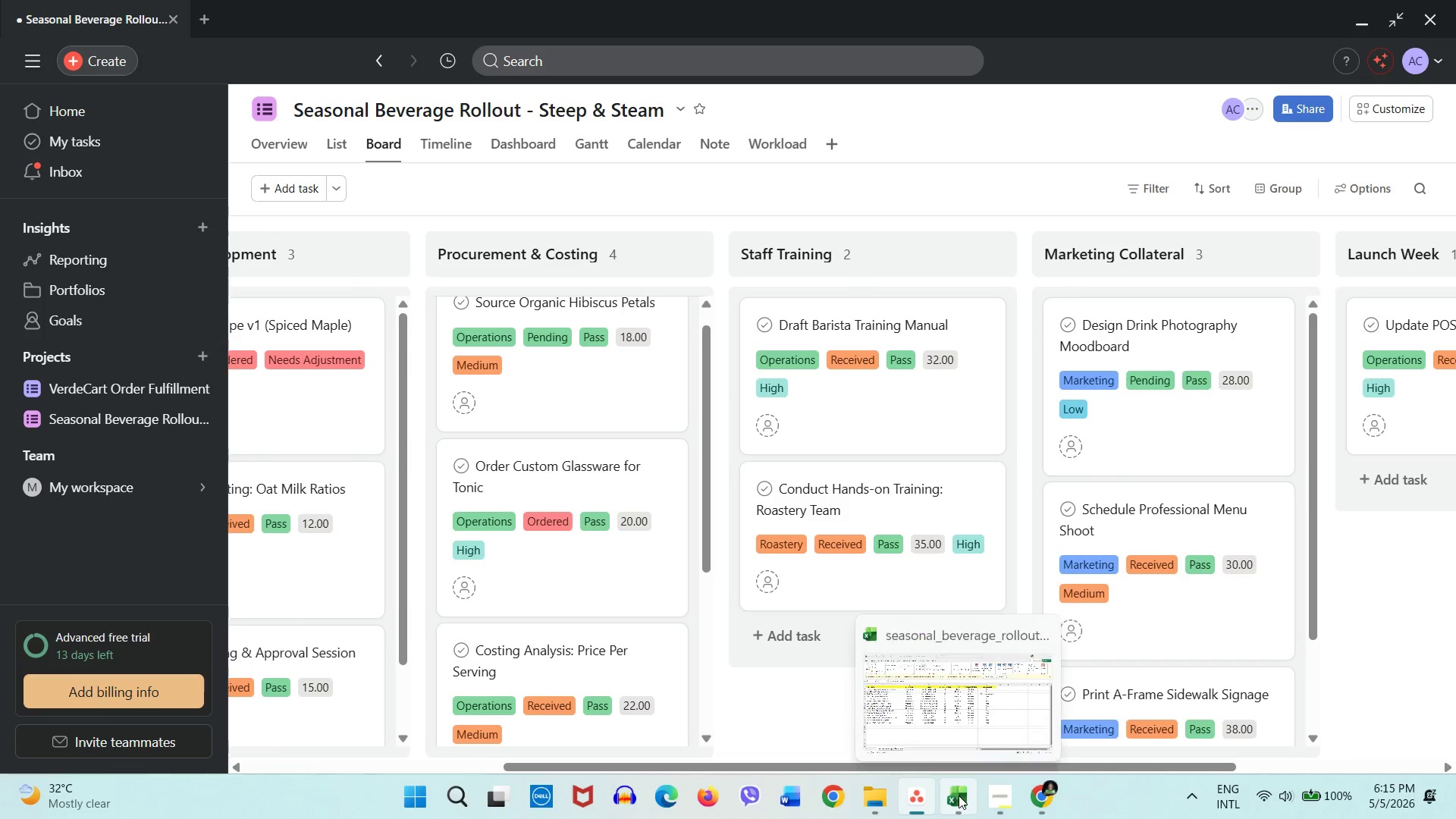 
left_click([959, 795])
 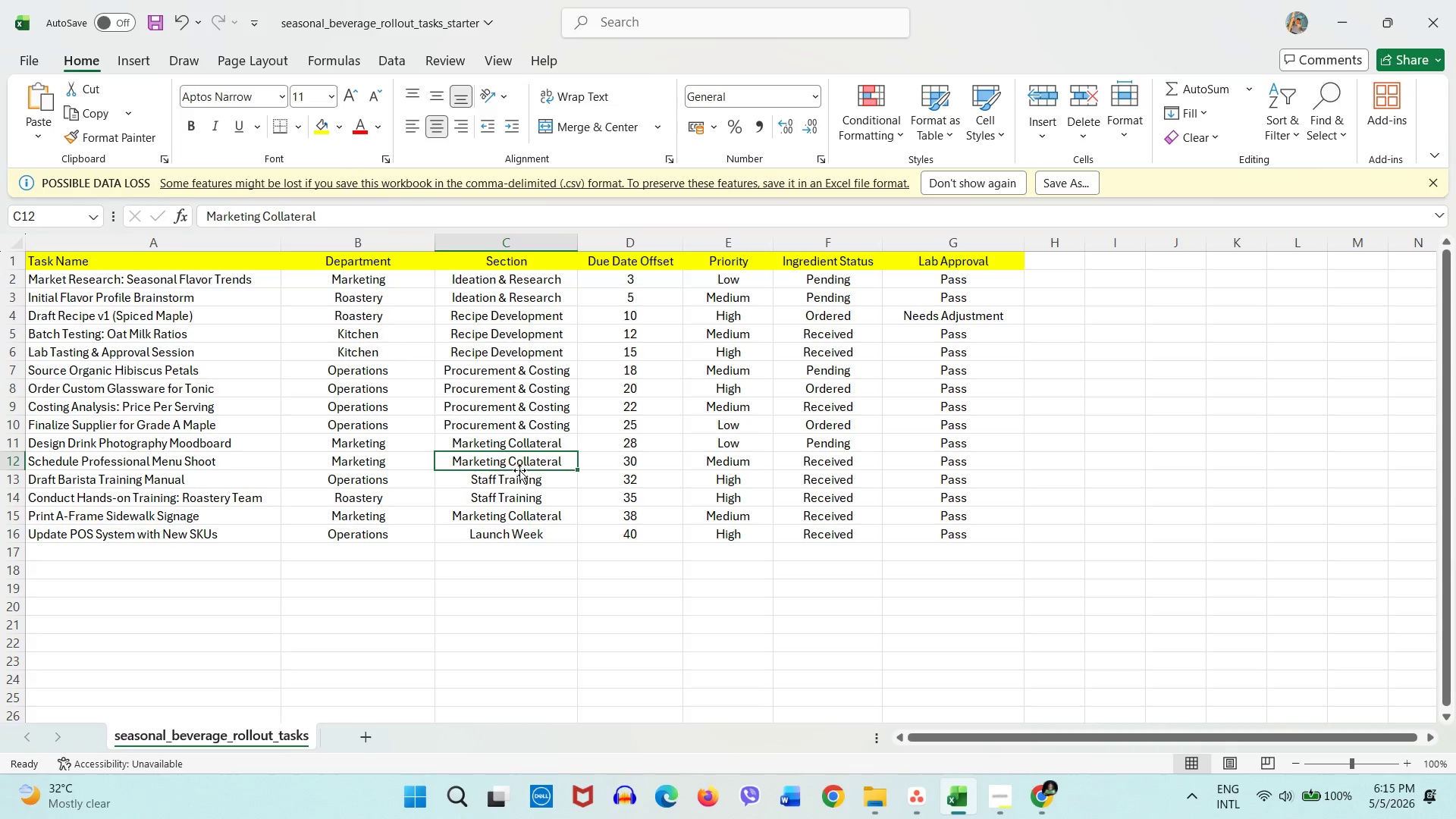 
left_click([519, 453])
 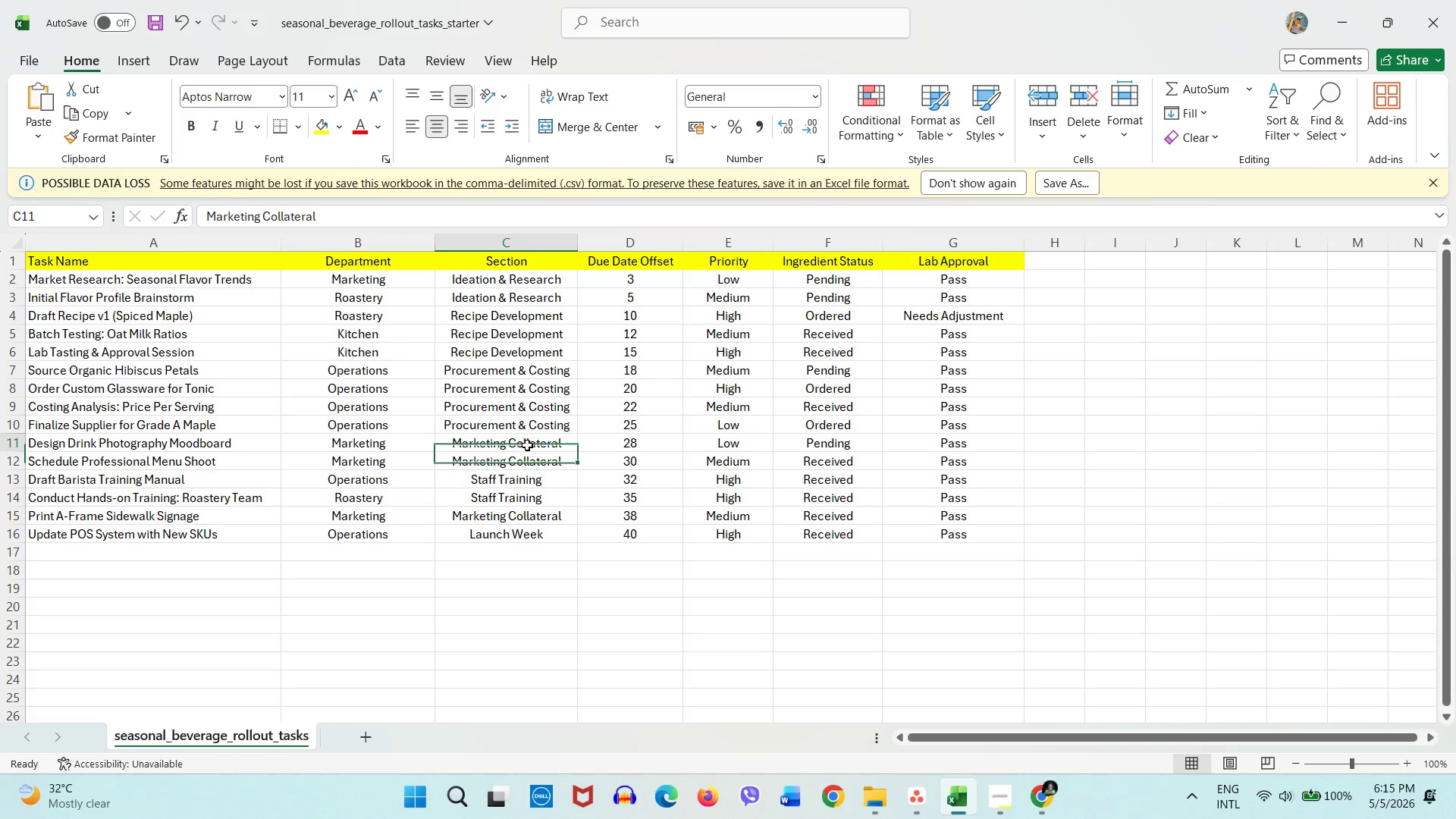 
left_click([527, 445])
 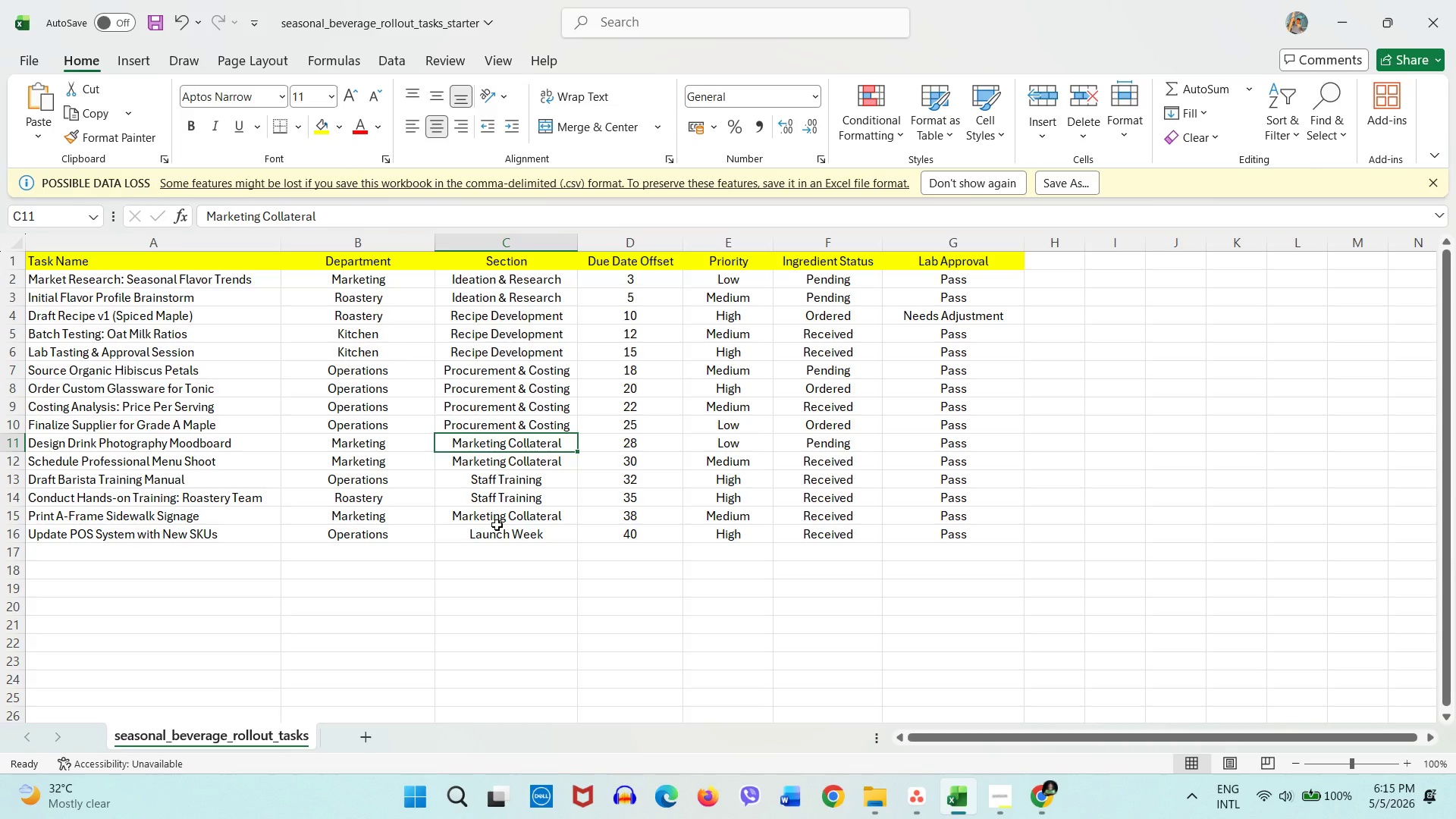 
scroll: coordinate [519, 516], scroll_direction: up, amount: 1.0
 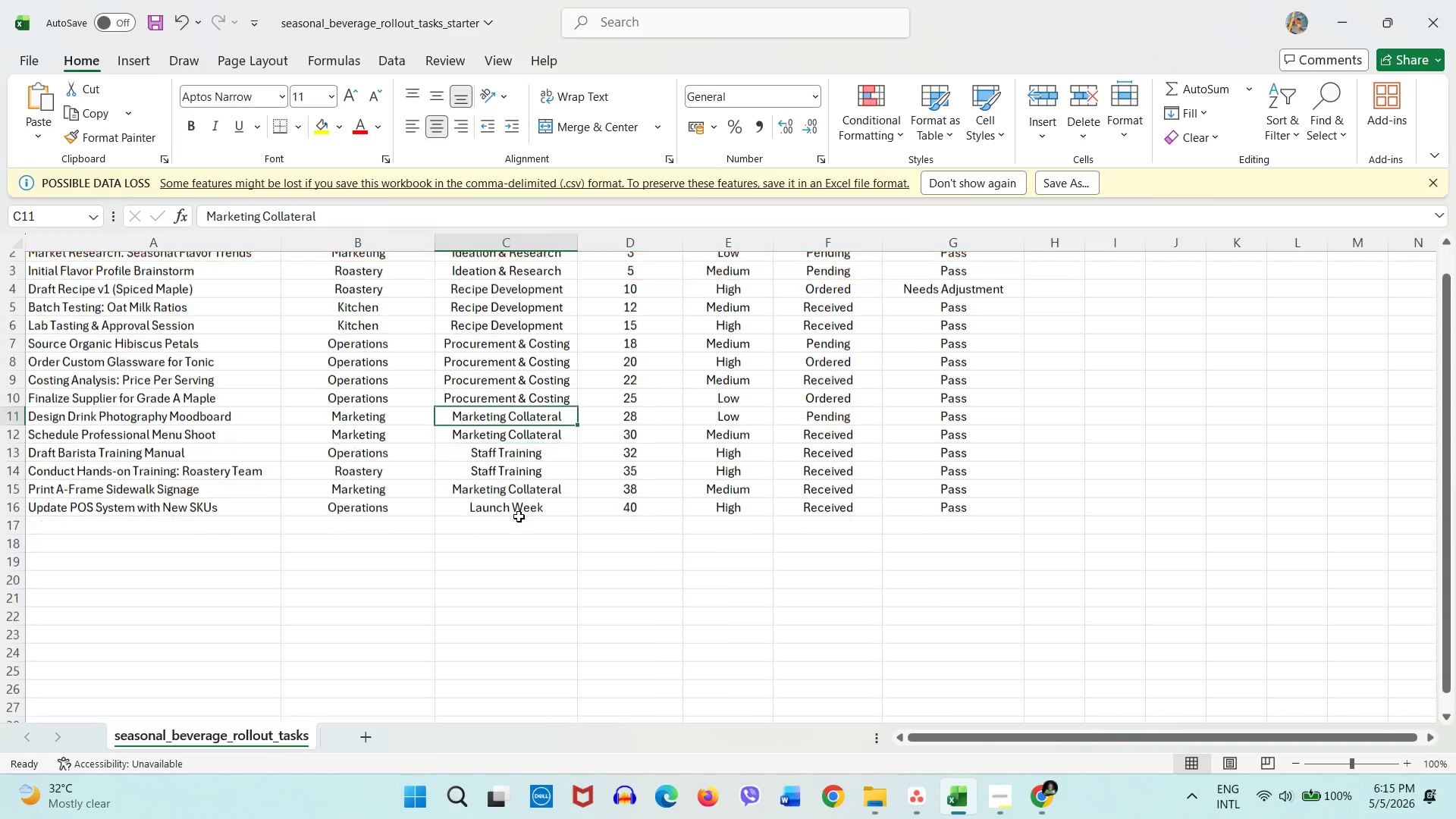 
scroll: coordinate [519, 516], scroll_direction: down, amount: 2.0
 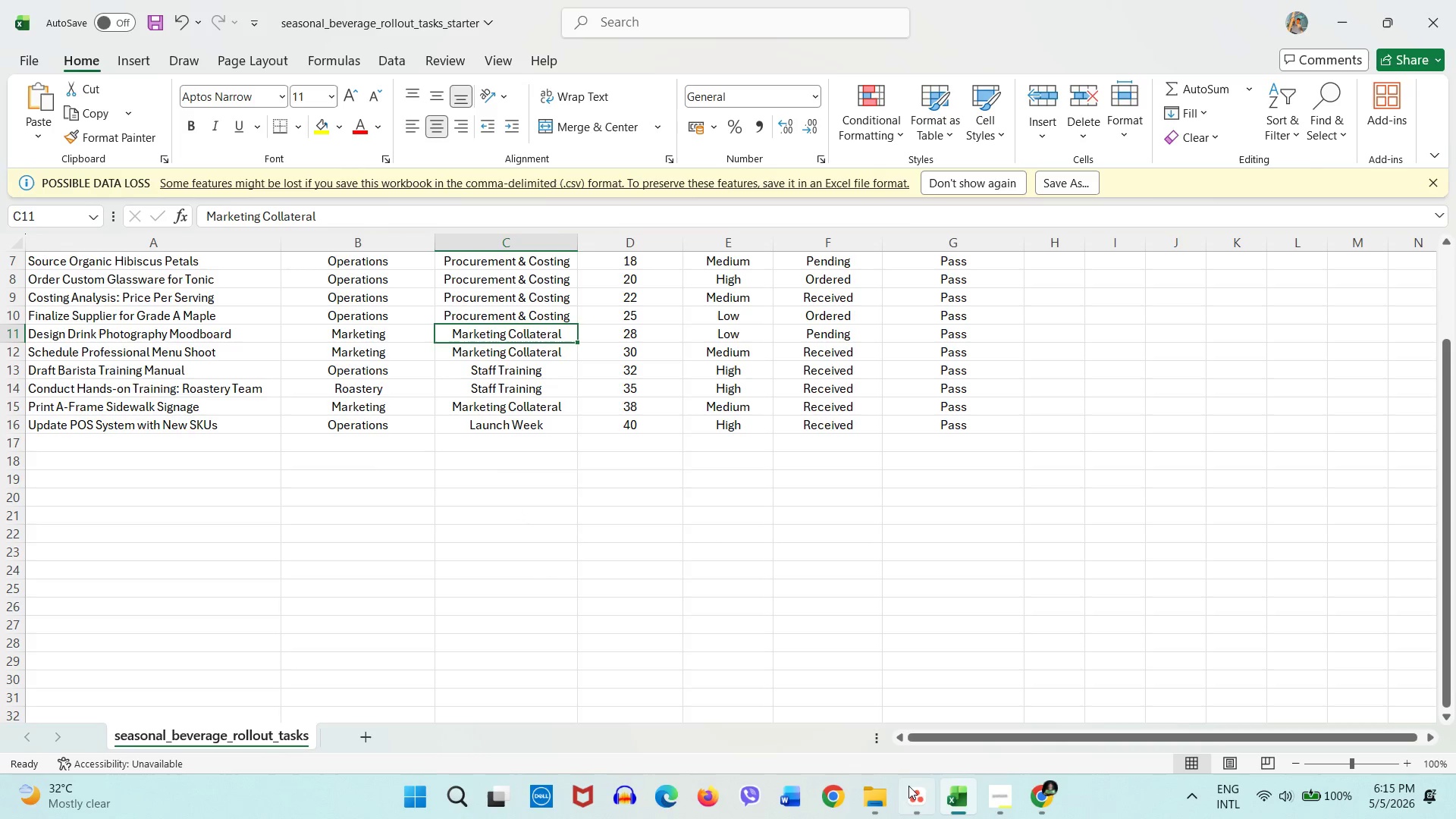 
left_click([908, 793])
 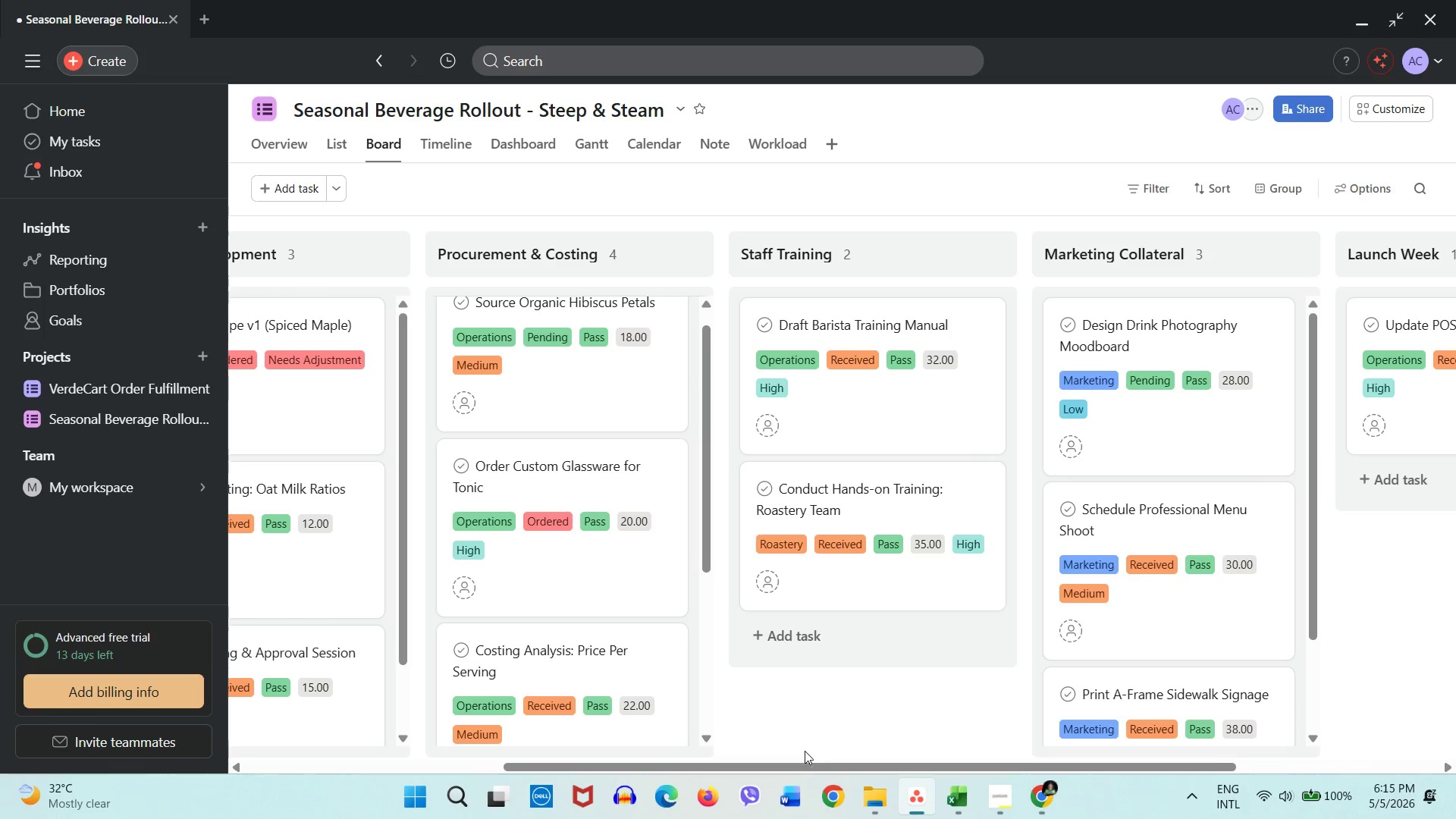 
left_click_drag(start_coordinate=[801, 770], to_coordinate=[645, 767])
 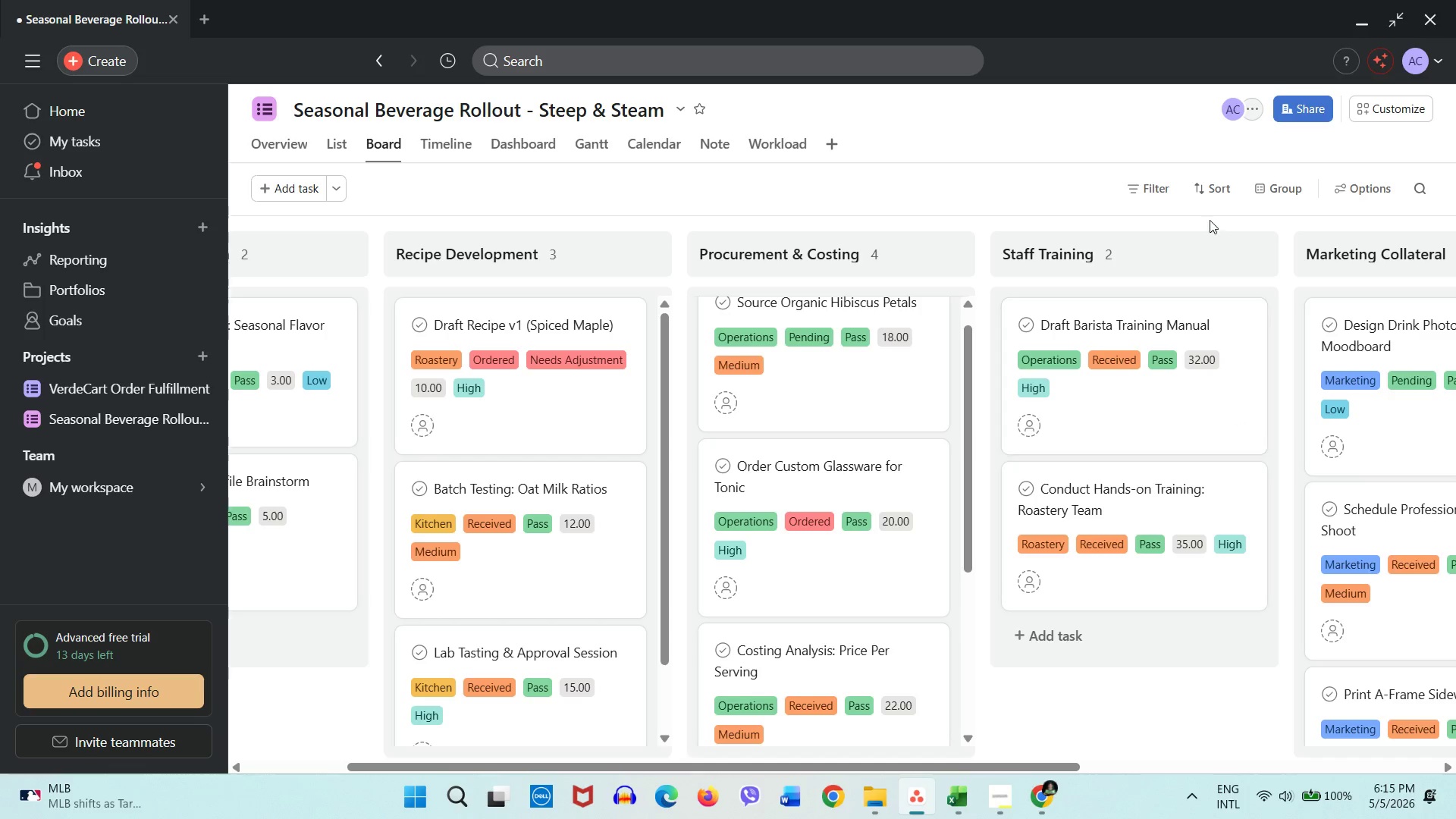 
left_click([1394, 118])
 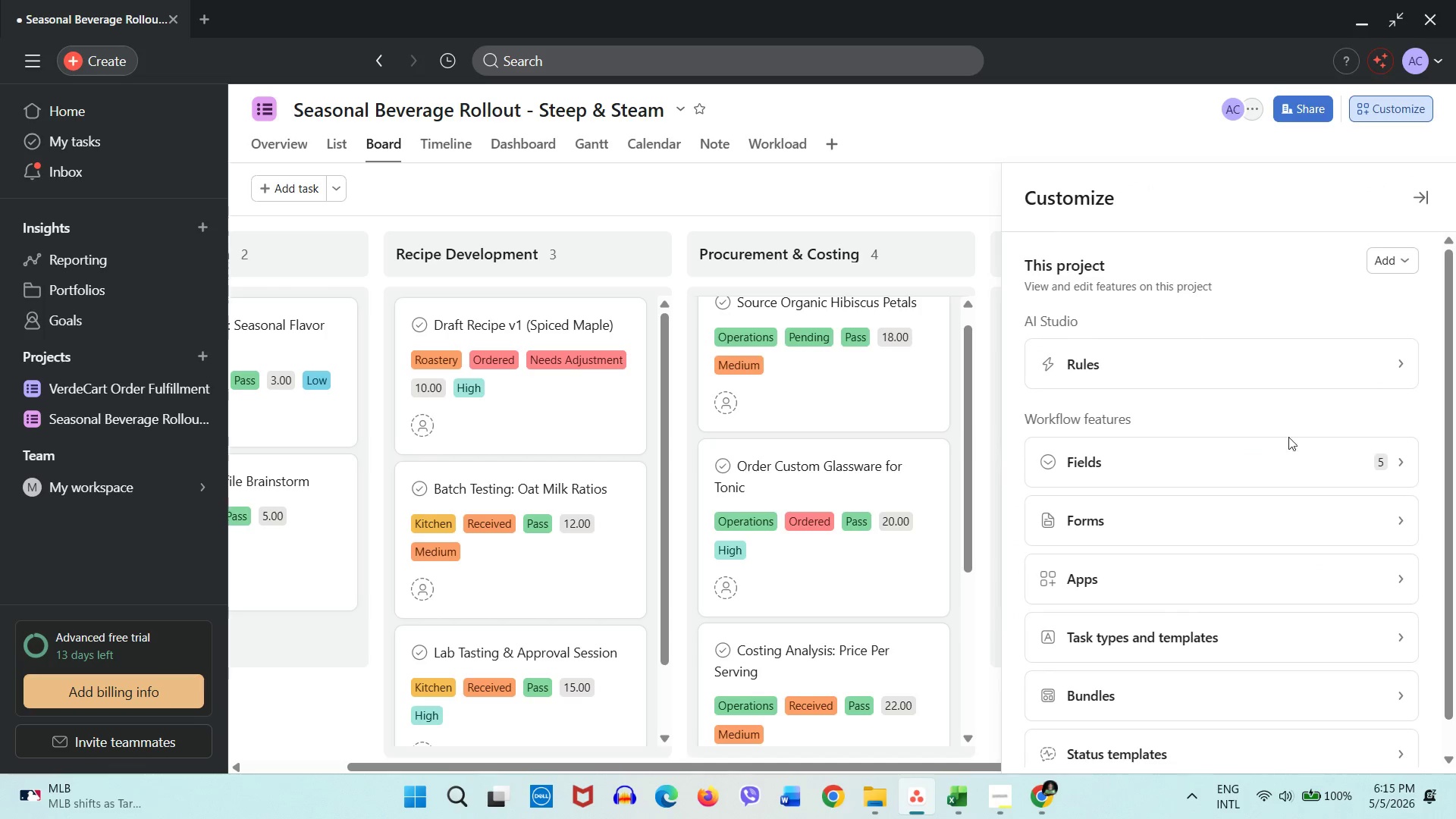 
wait(6.16)
 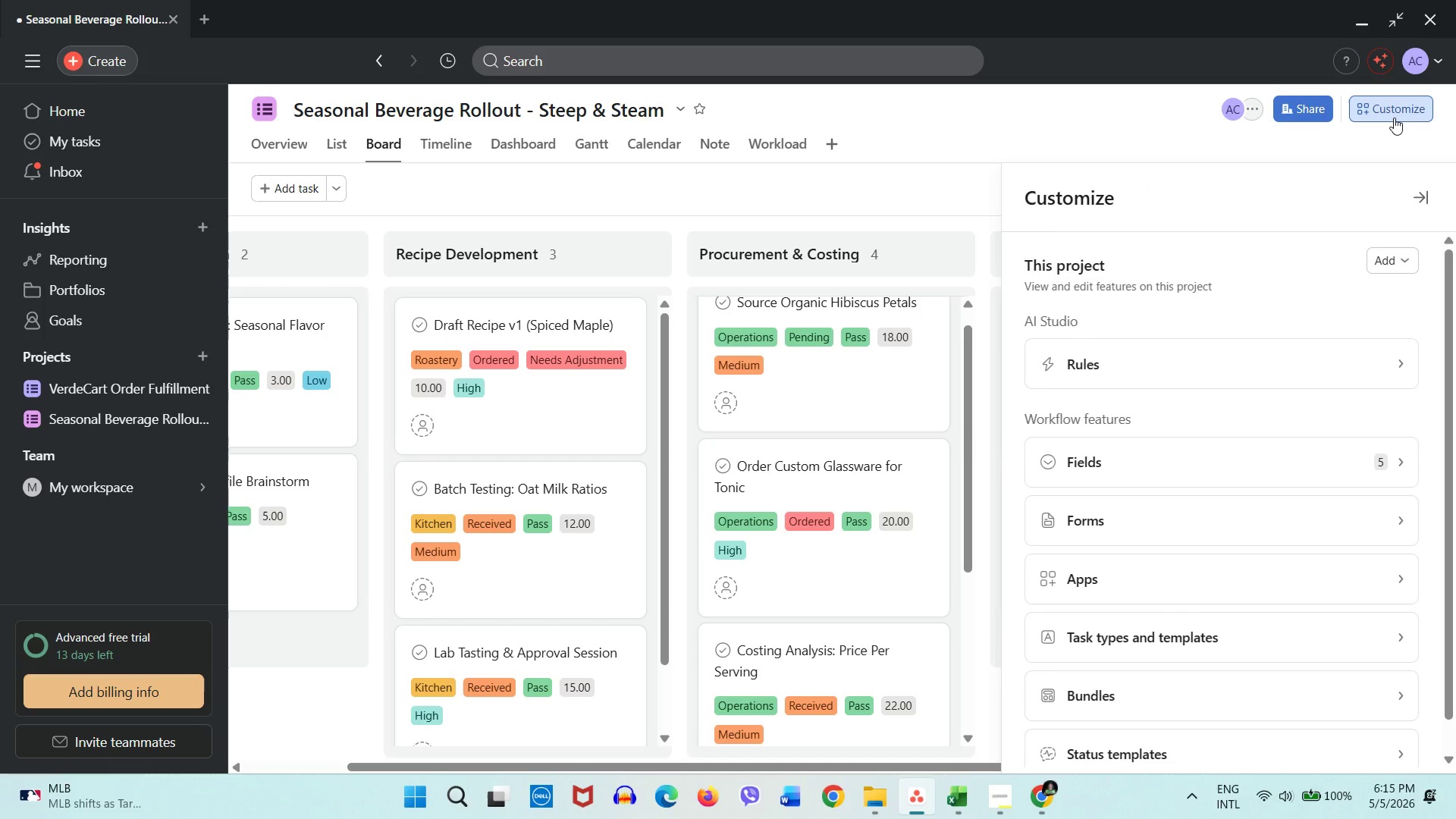 
left_click([1275, 462])
 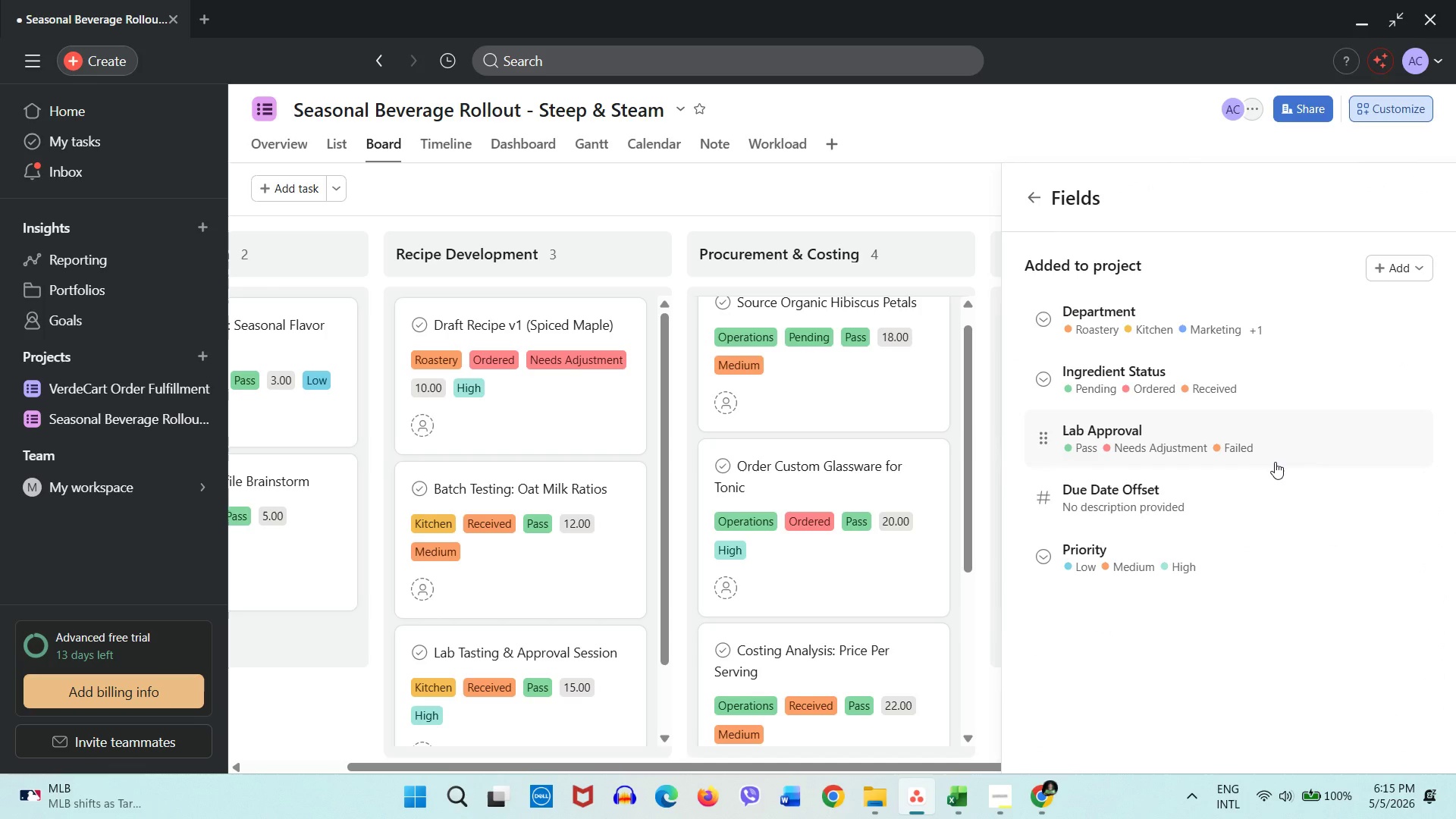 
wait(8.73)
 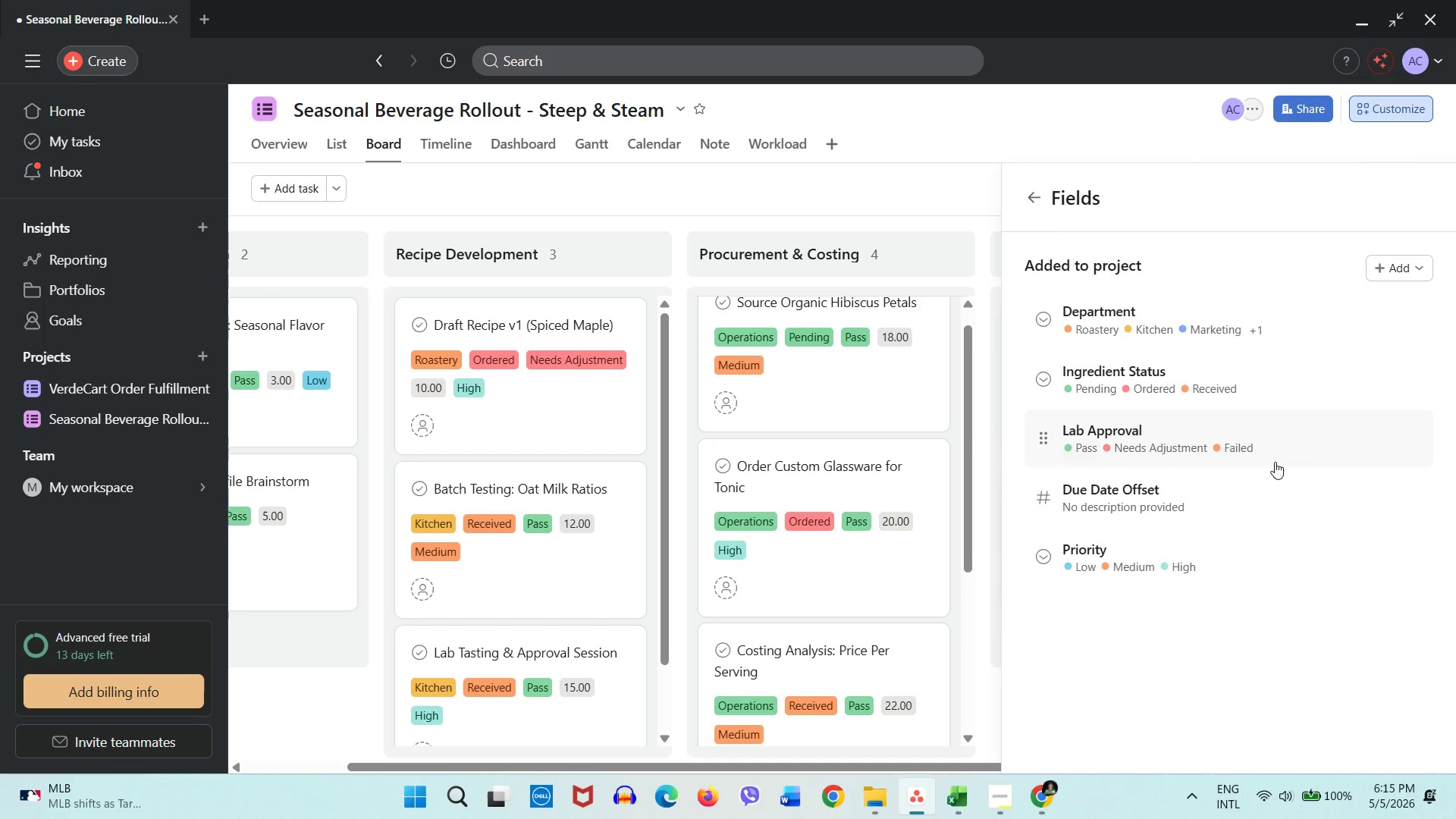 
left_click([893, 188])
 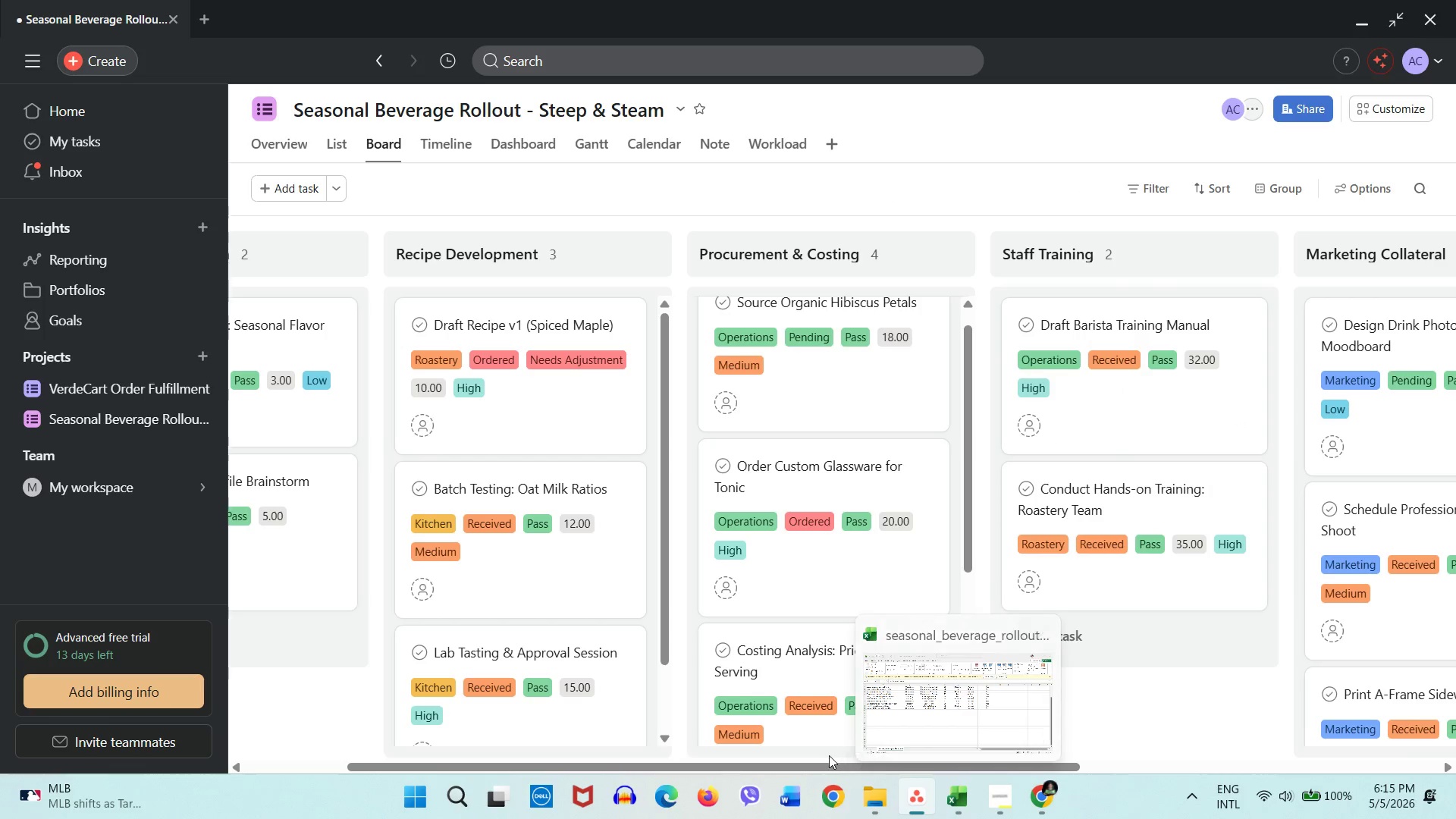 
left_click_drag(start_coordinate=[796, 767], to_coordinate=[883, 764])
 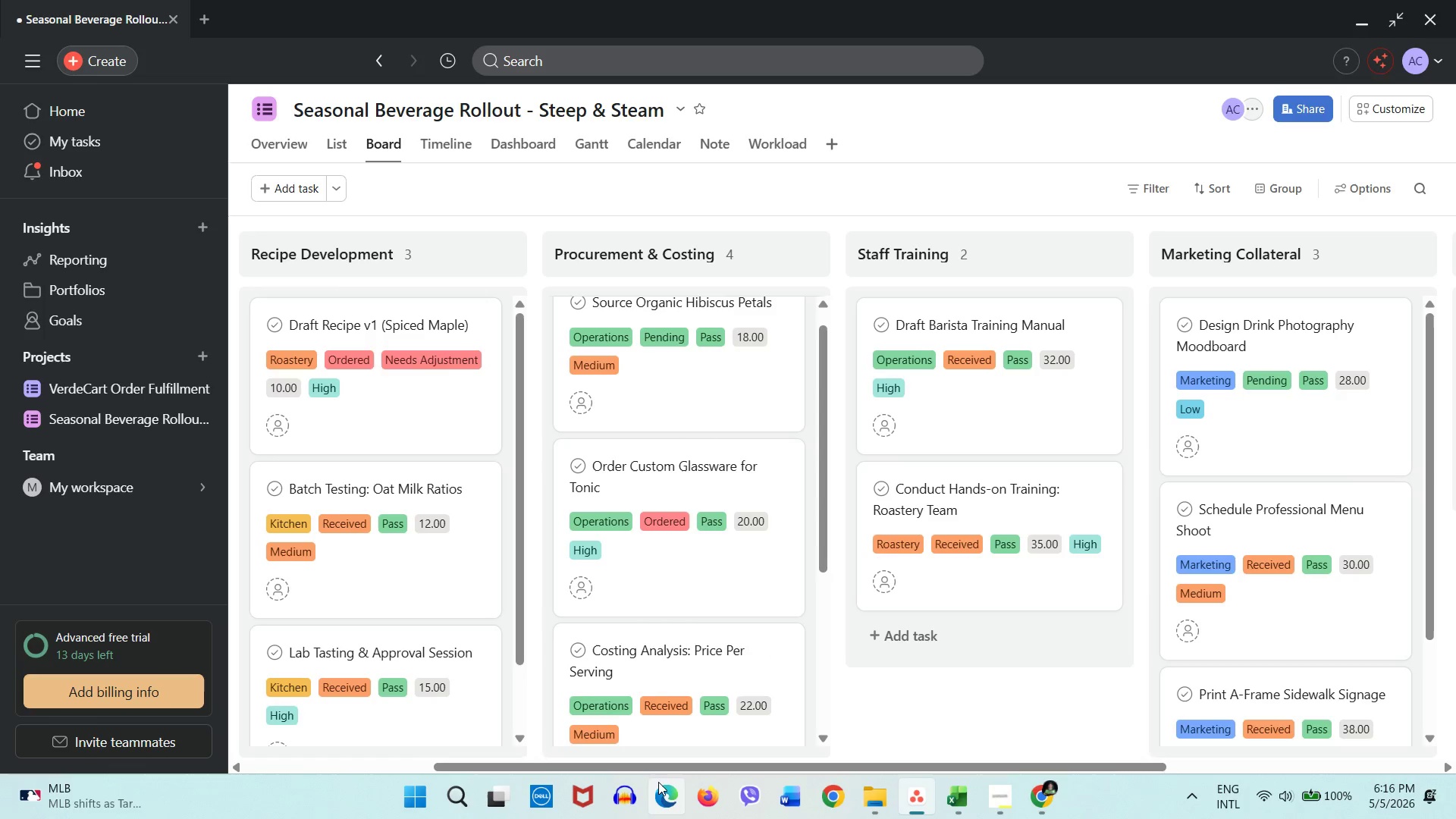 
left_click_drag(start_coordinate=[659, 770], to_coordinate=[557, 704])
 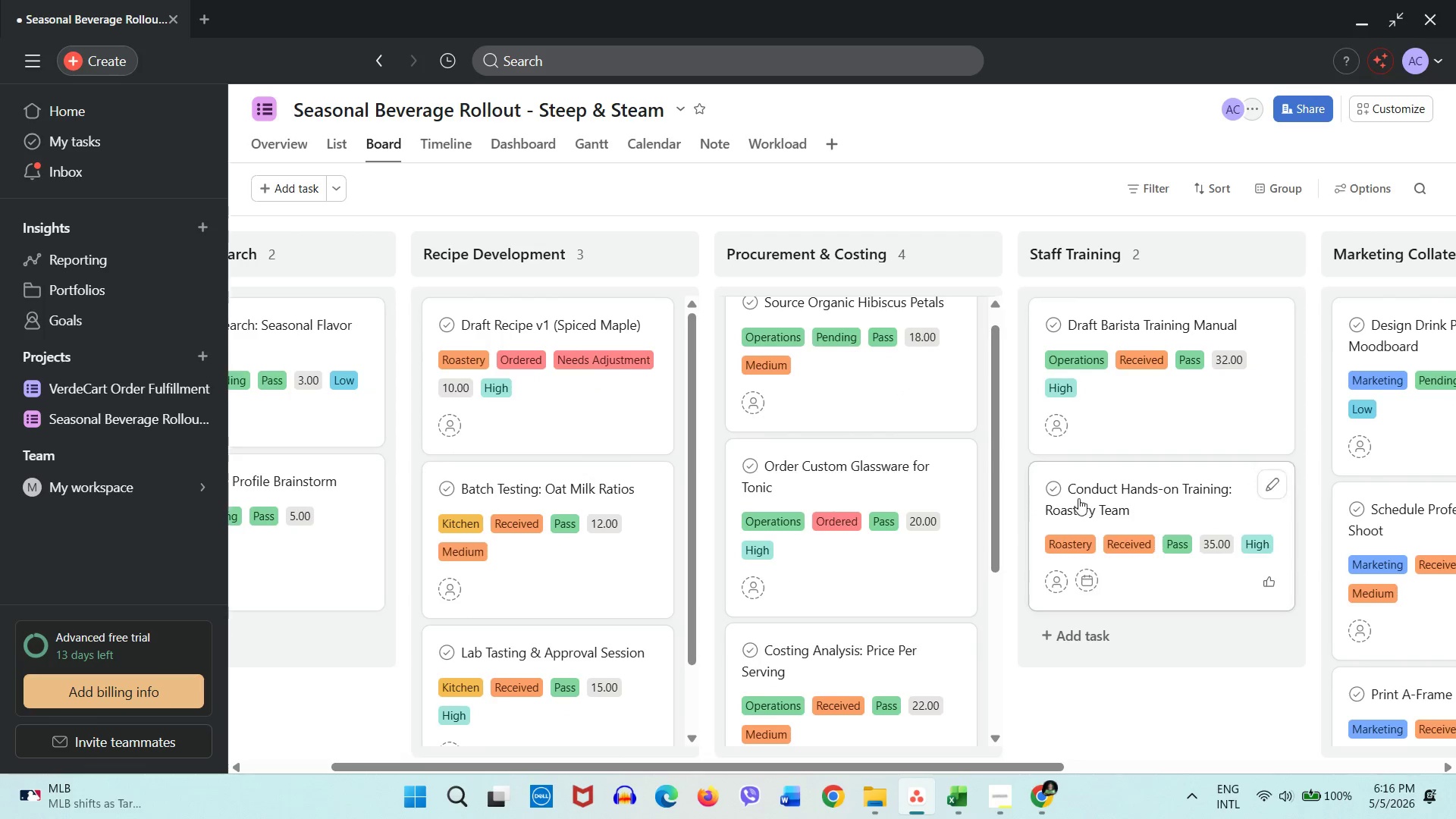 
scroll: coordinate [1106, 497], scroll_direction: up, amount: 3.0
 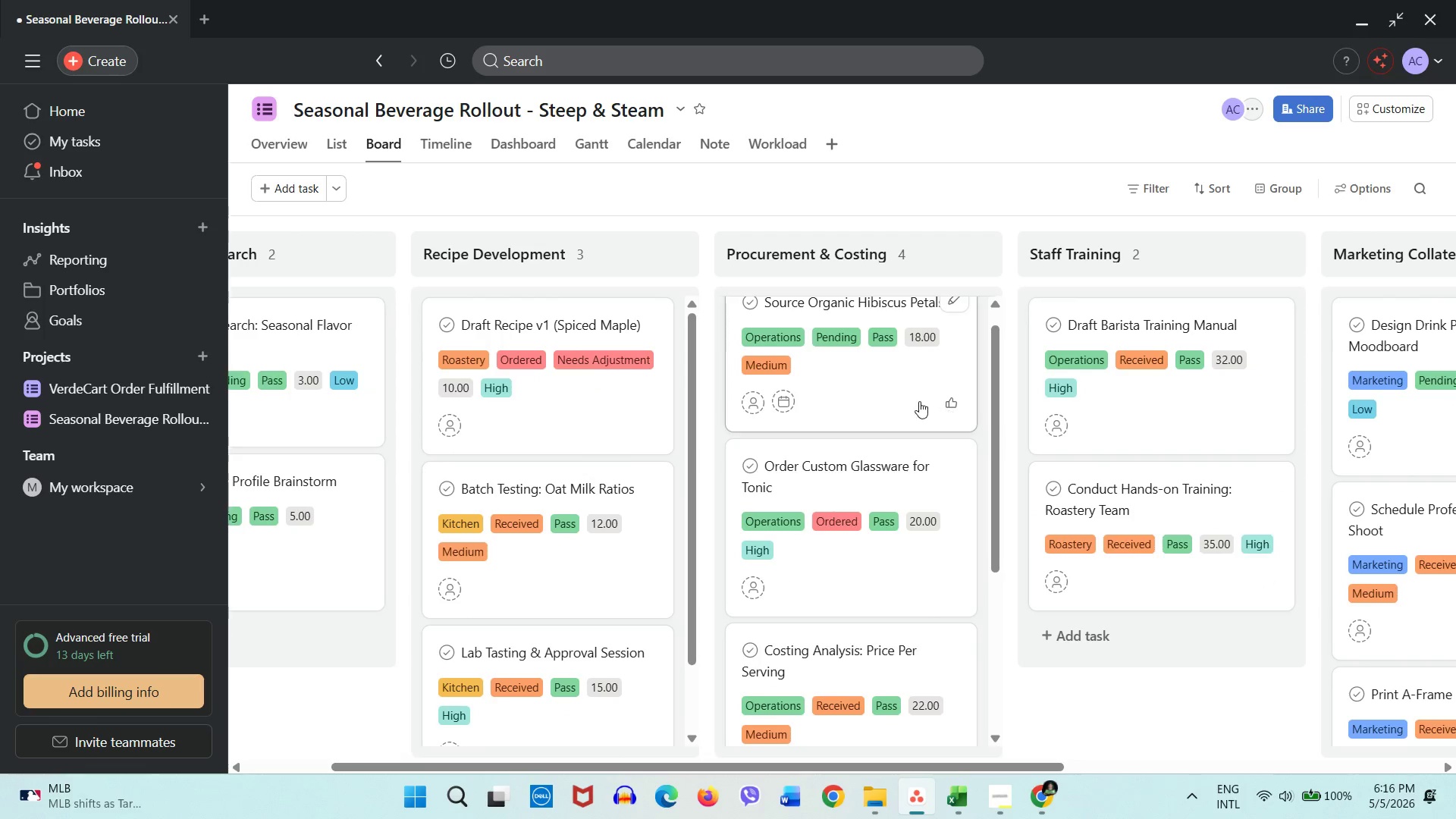 
scroll: coordinate [861, 532], scroll_direction: down, amount: 4.0
 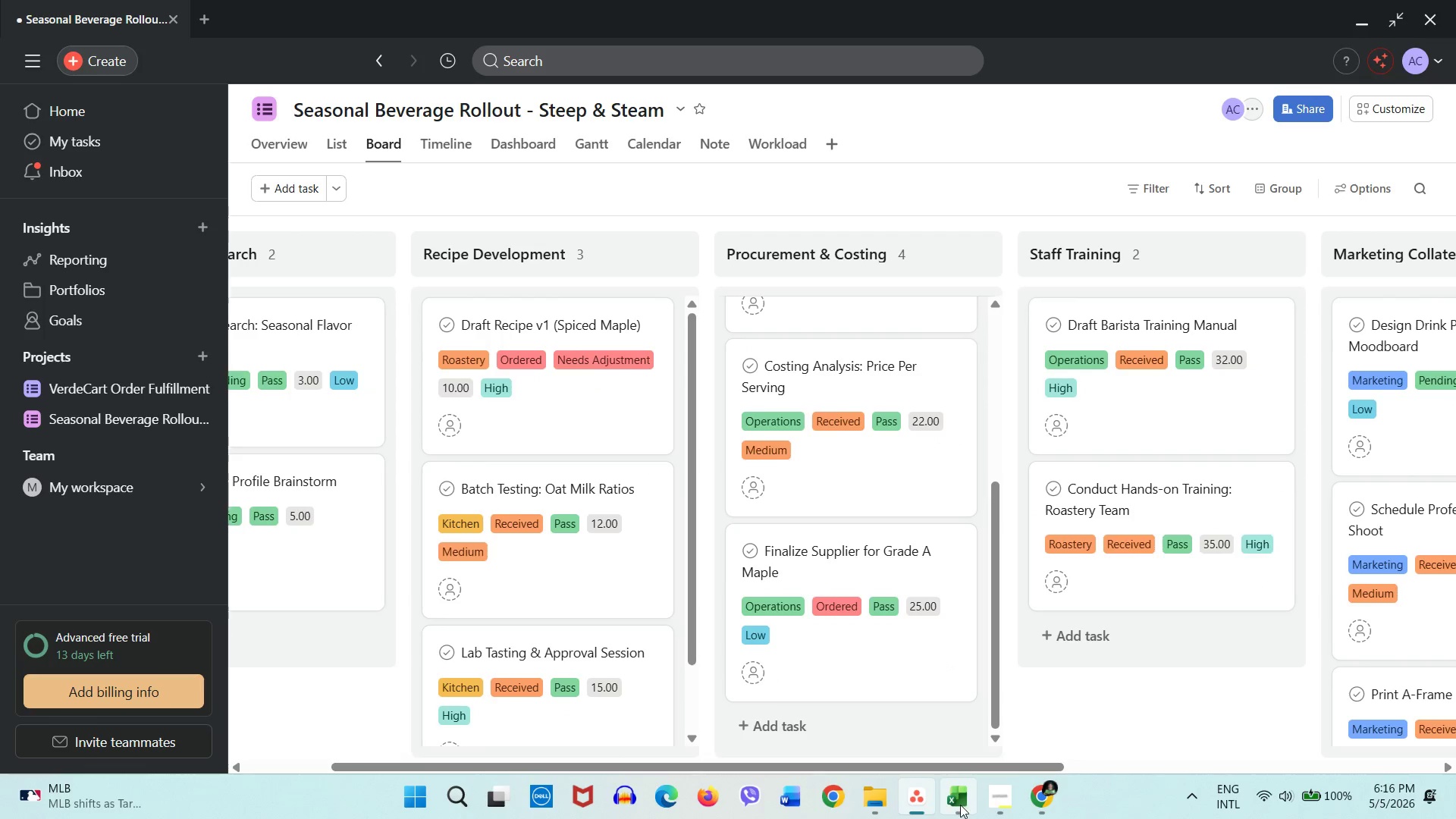 
left_click([960, 809])
 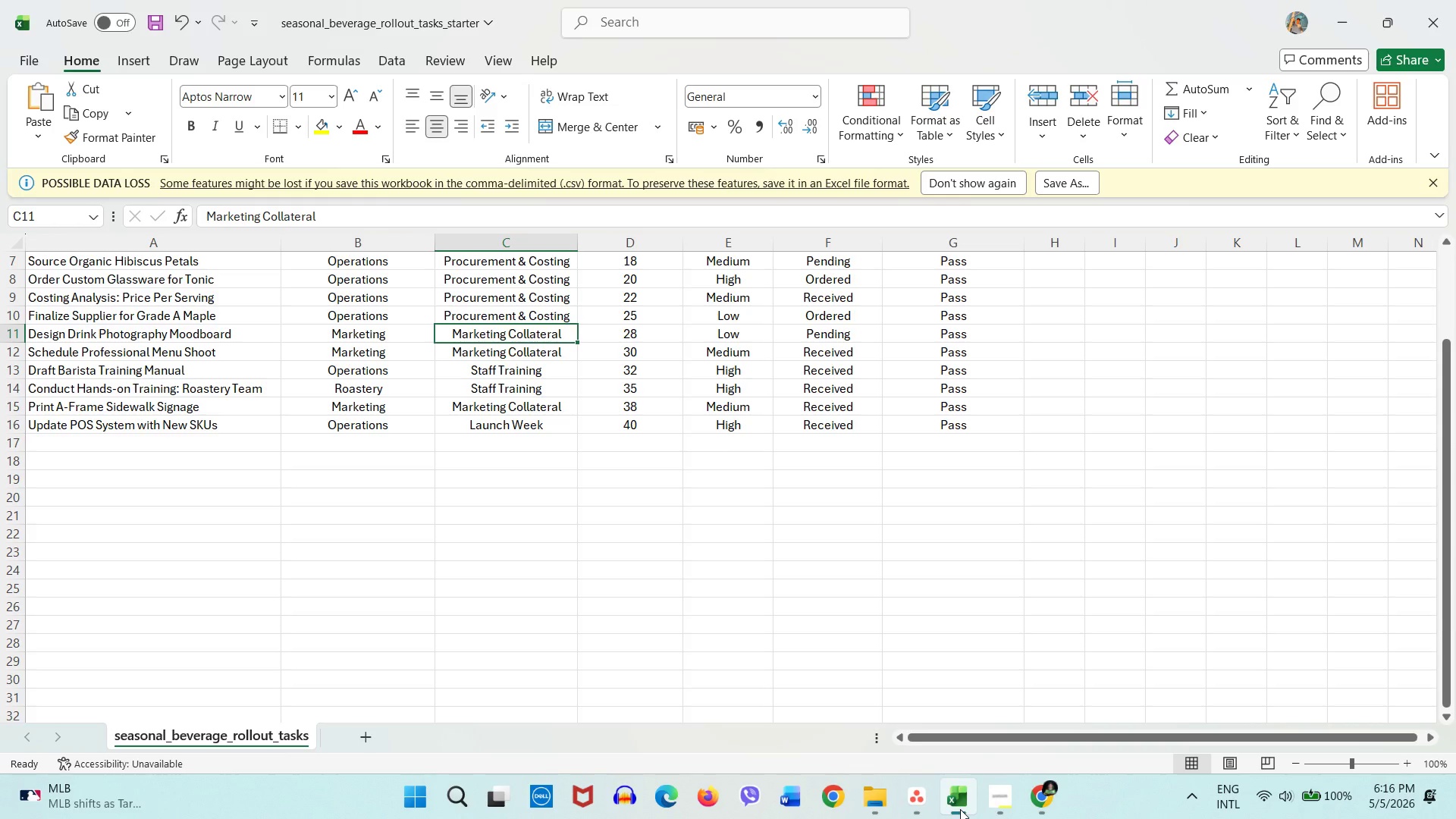 
left_click([960, 809])
 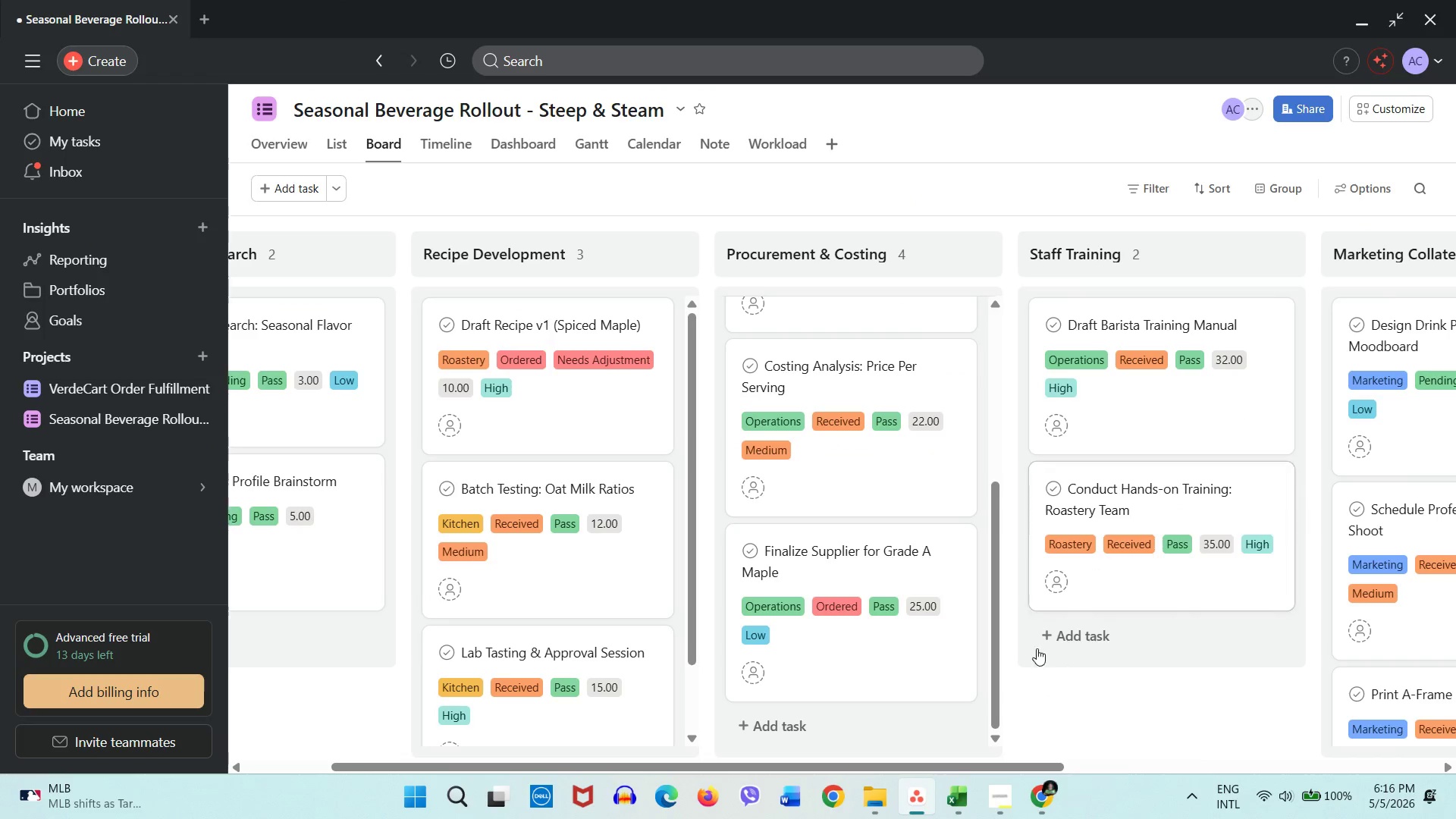 
left_click([952, 811])
 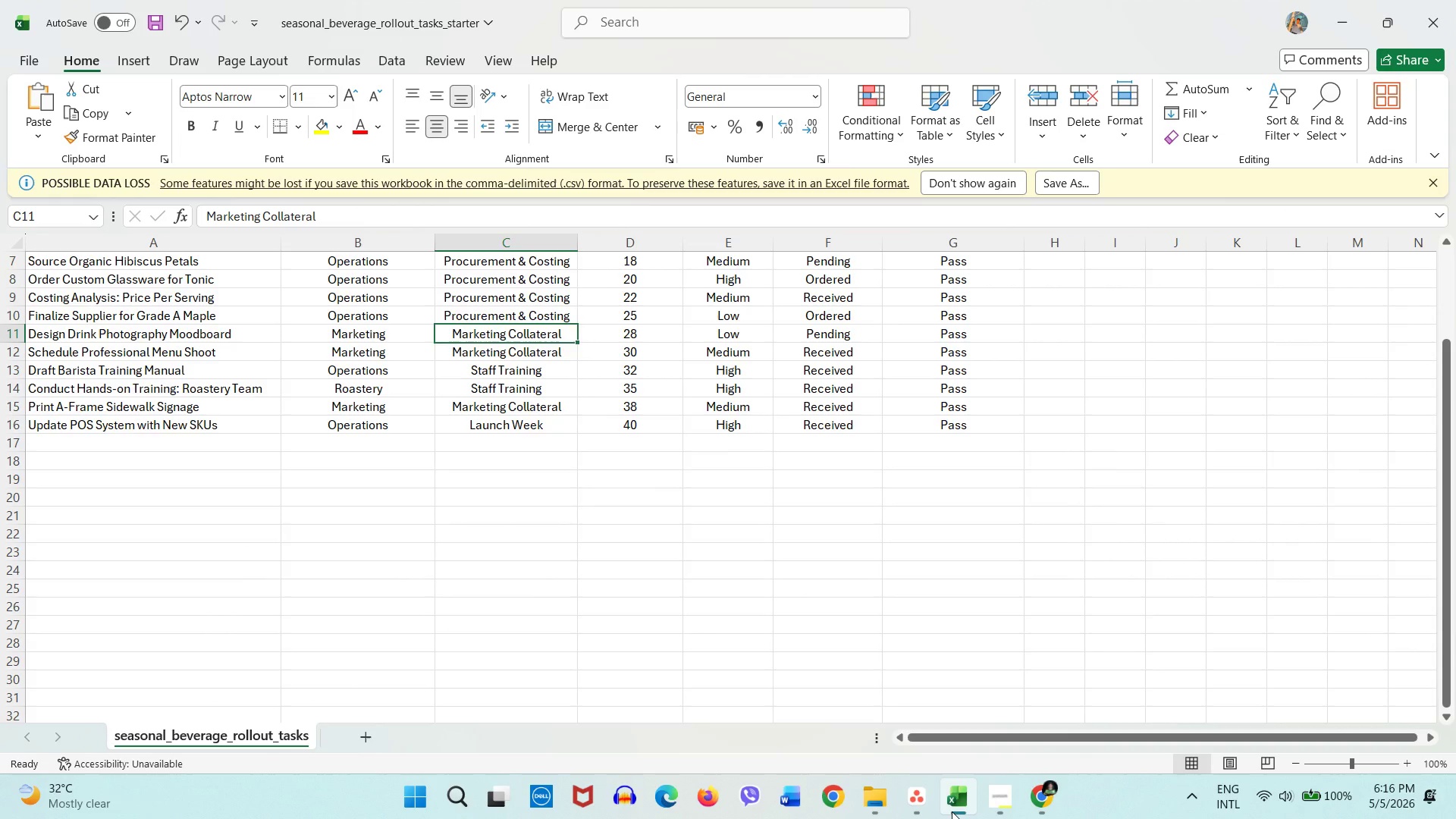 
left_click([952, 811])
 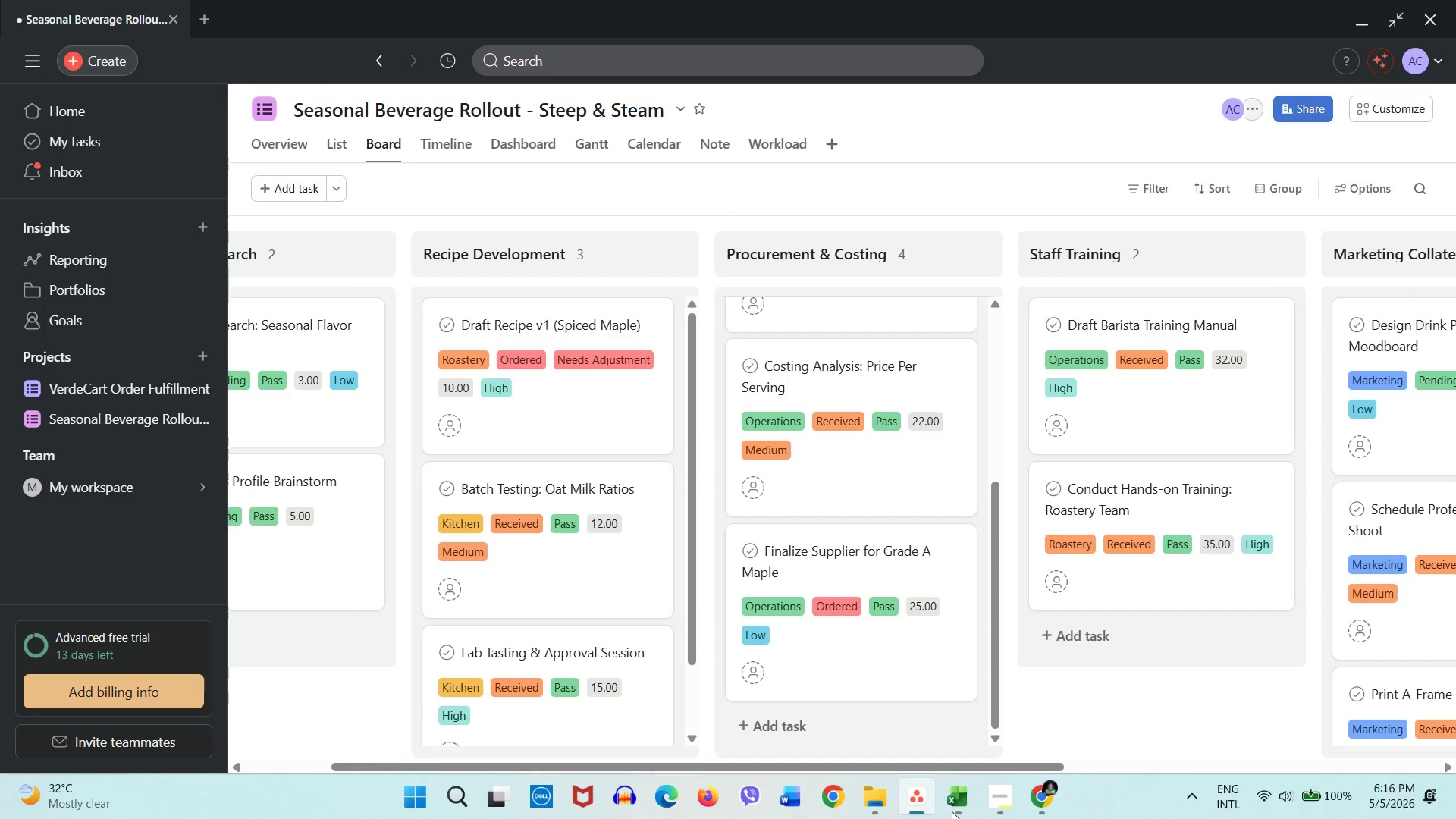 
wait(8.03)
 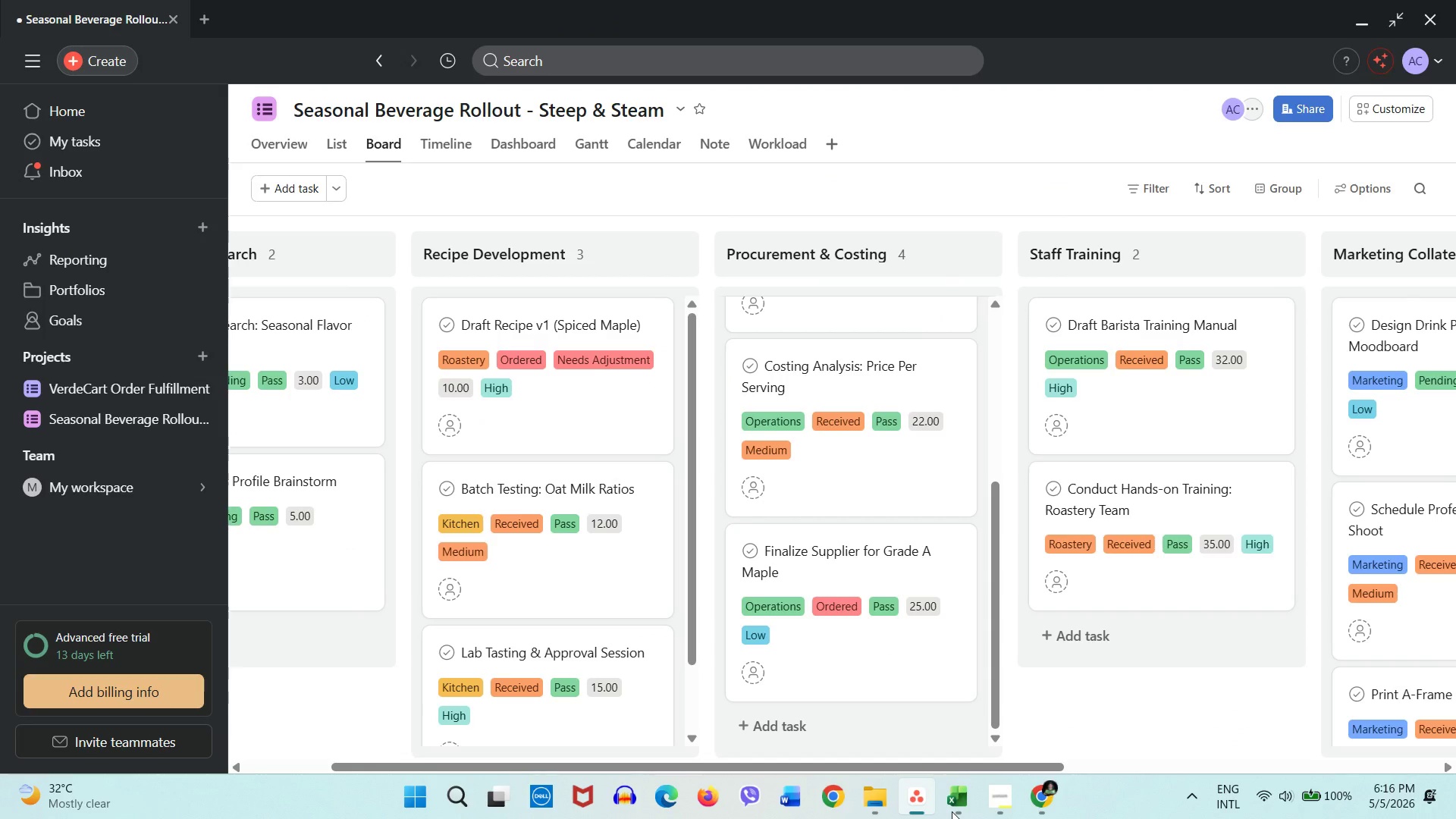 
left_click([1150, 508])
 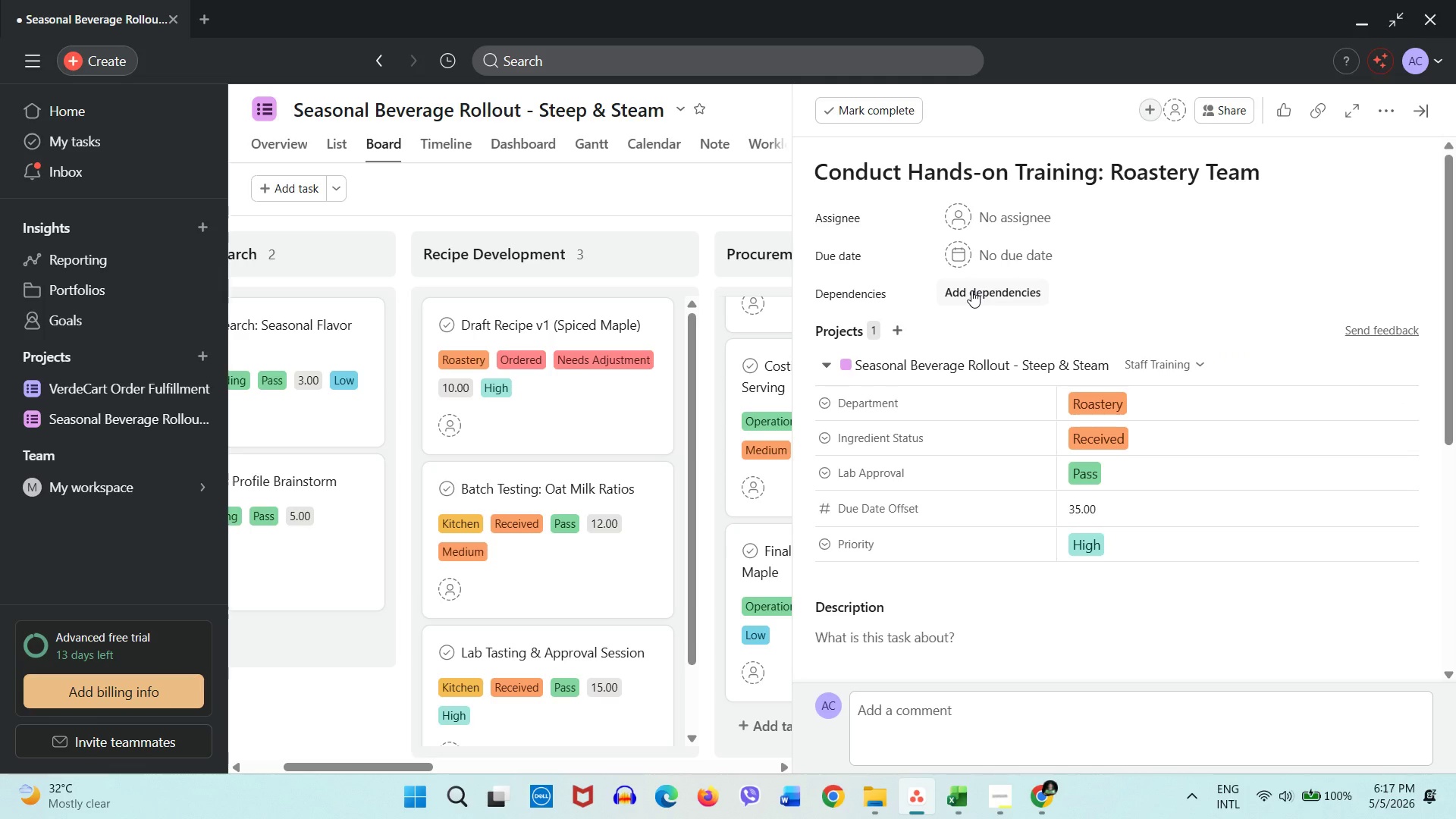 
wait(18.1)
 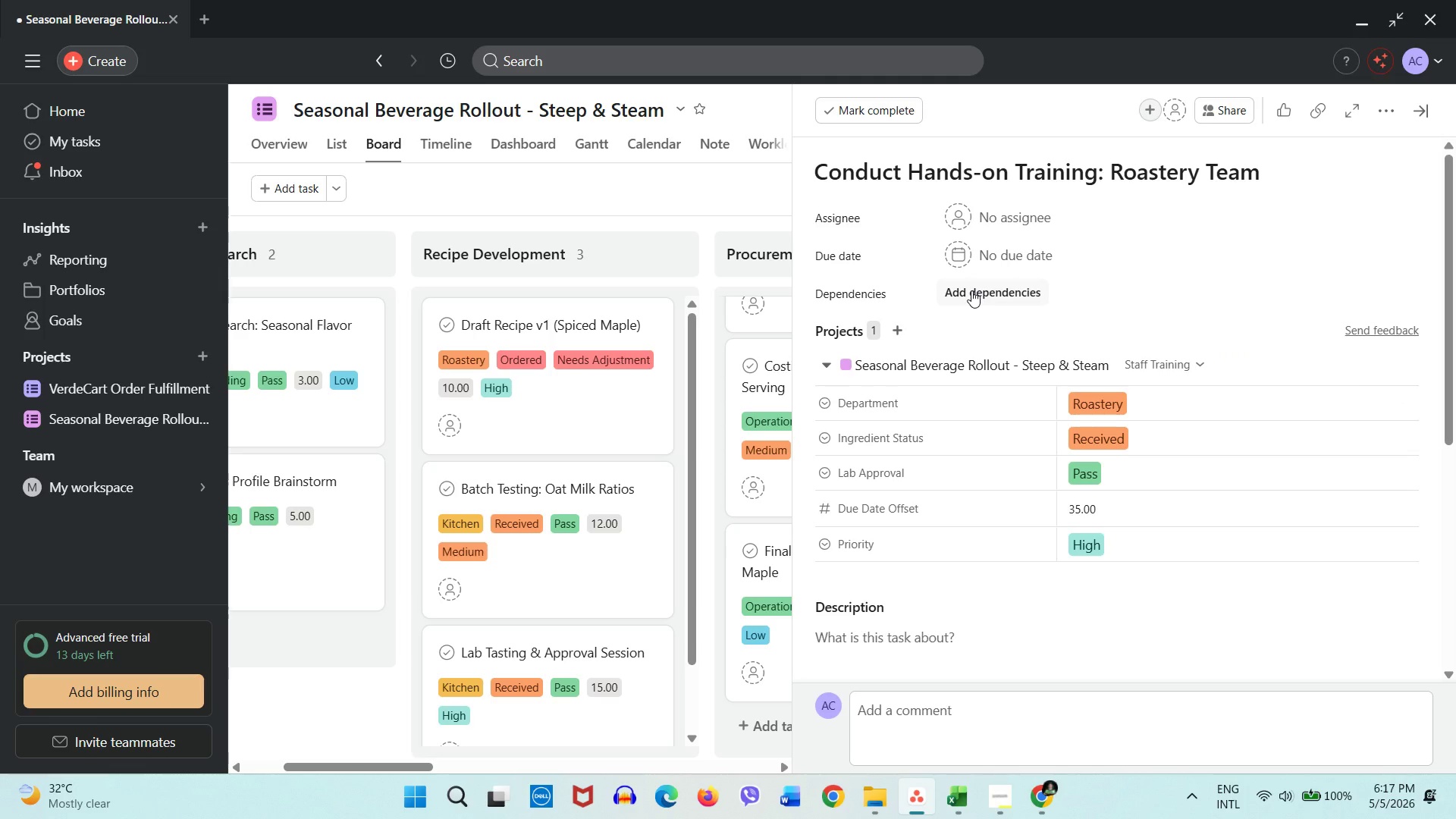 
mouse_move([1084, 426])
 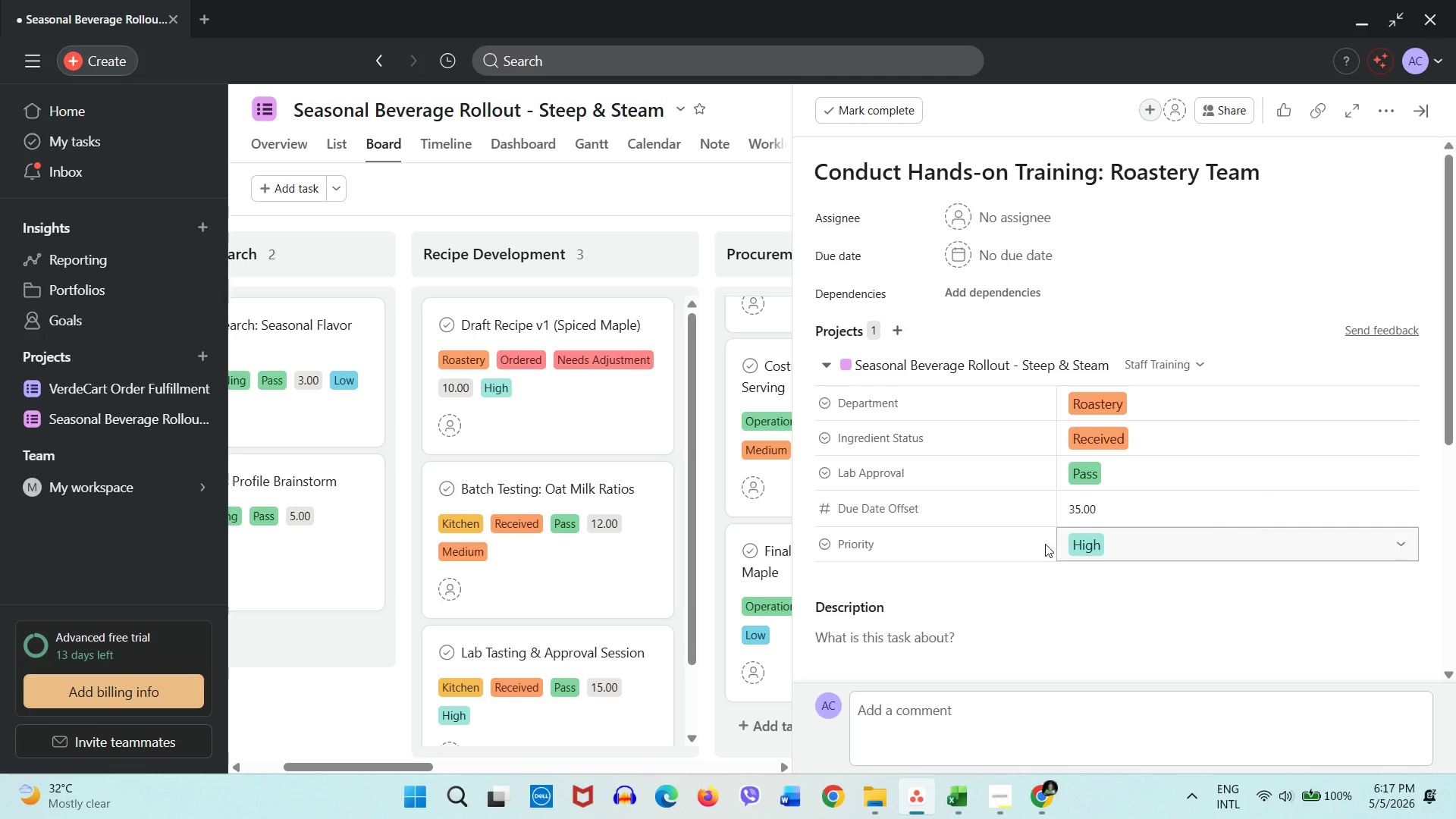 
wait(5.39)
 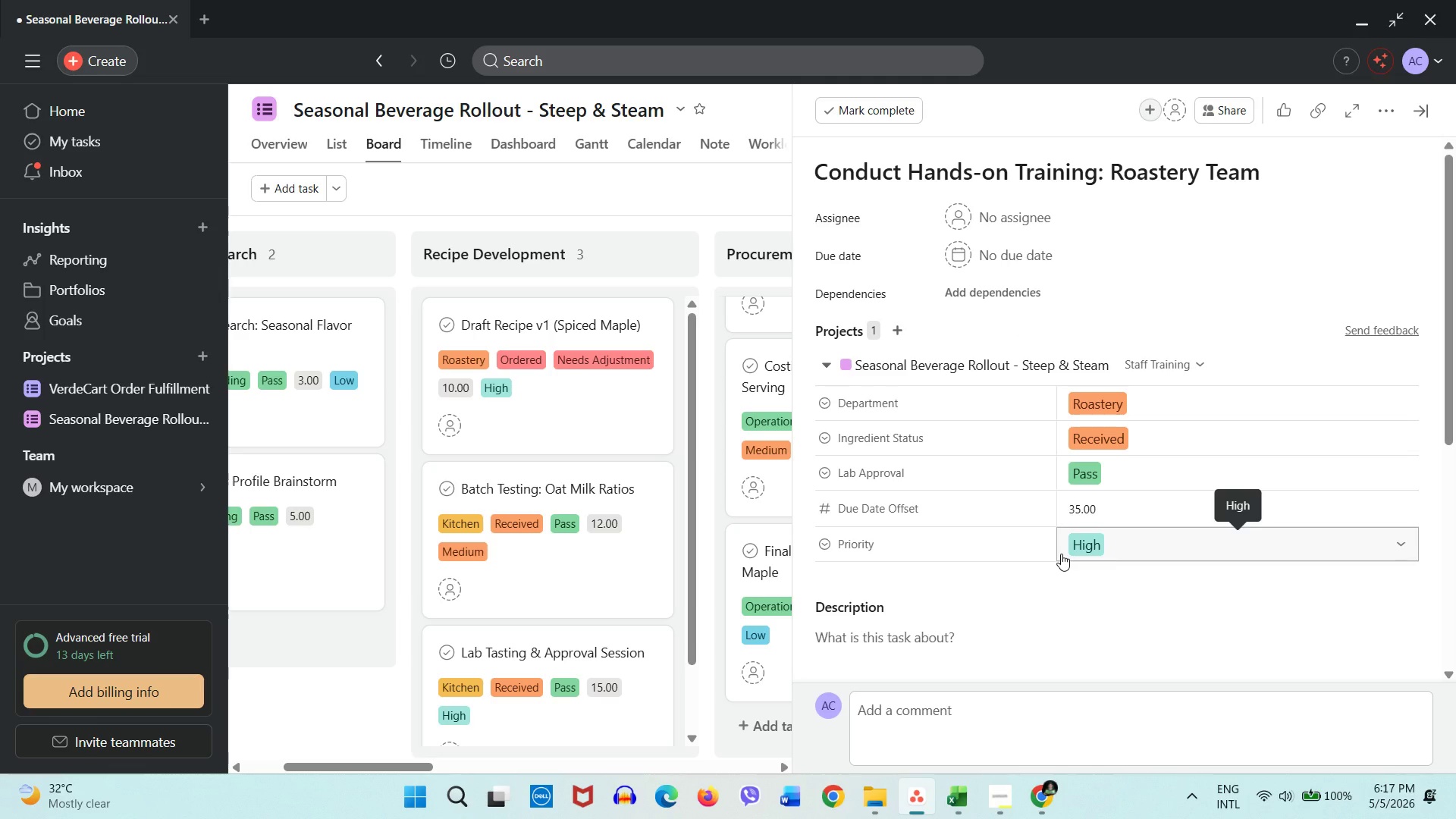 
scroll: coordinate [1033, 562], scroll_direction: down, amount: 3.0
 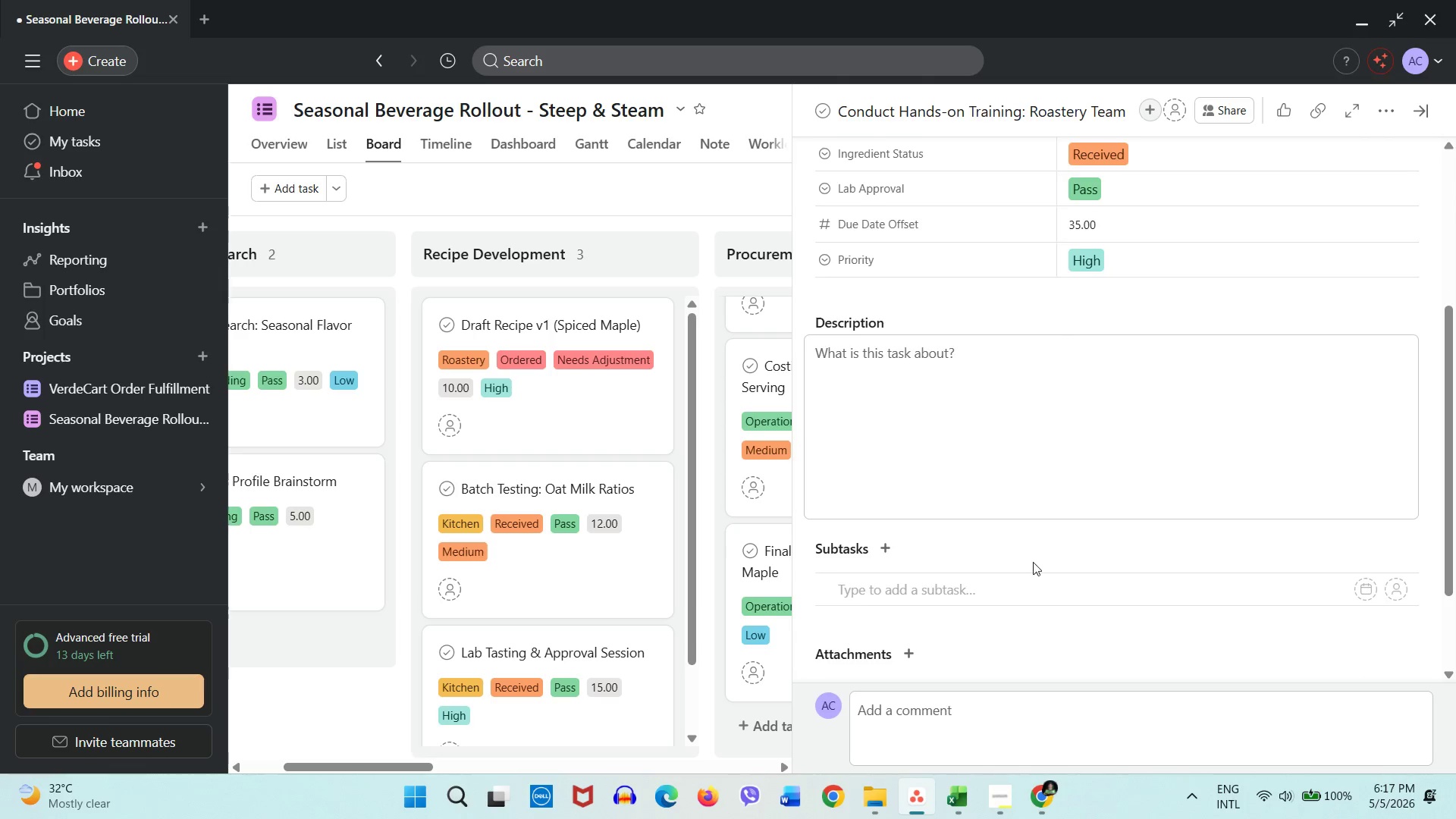 
scroll: coordinate [1033, 562], scroll_direction: up, amount: 6.0
 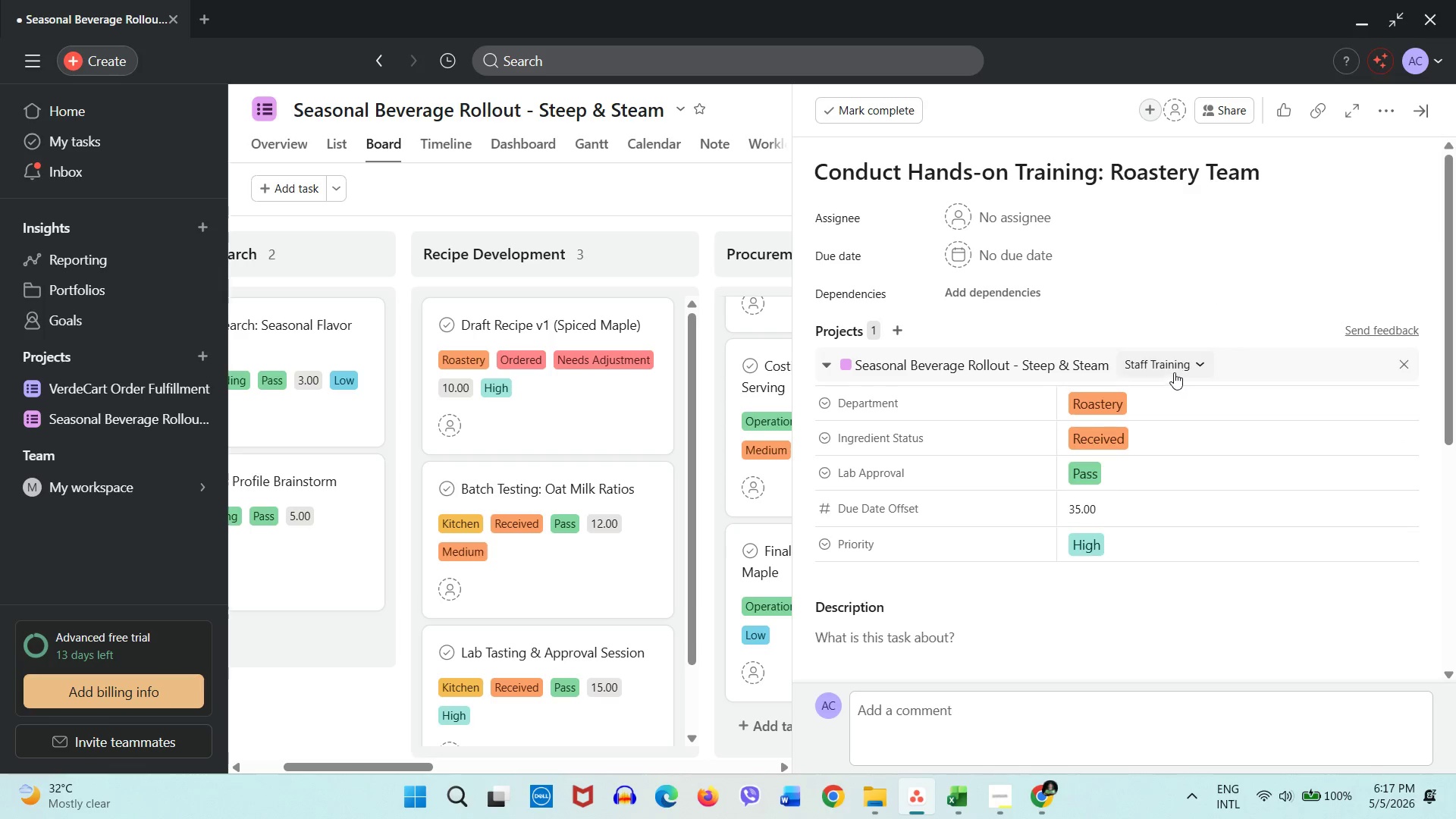 
wait(5.14)
 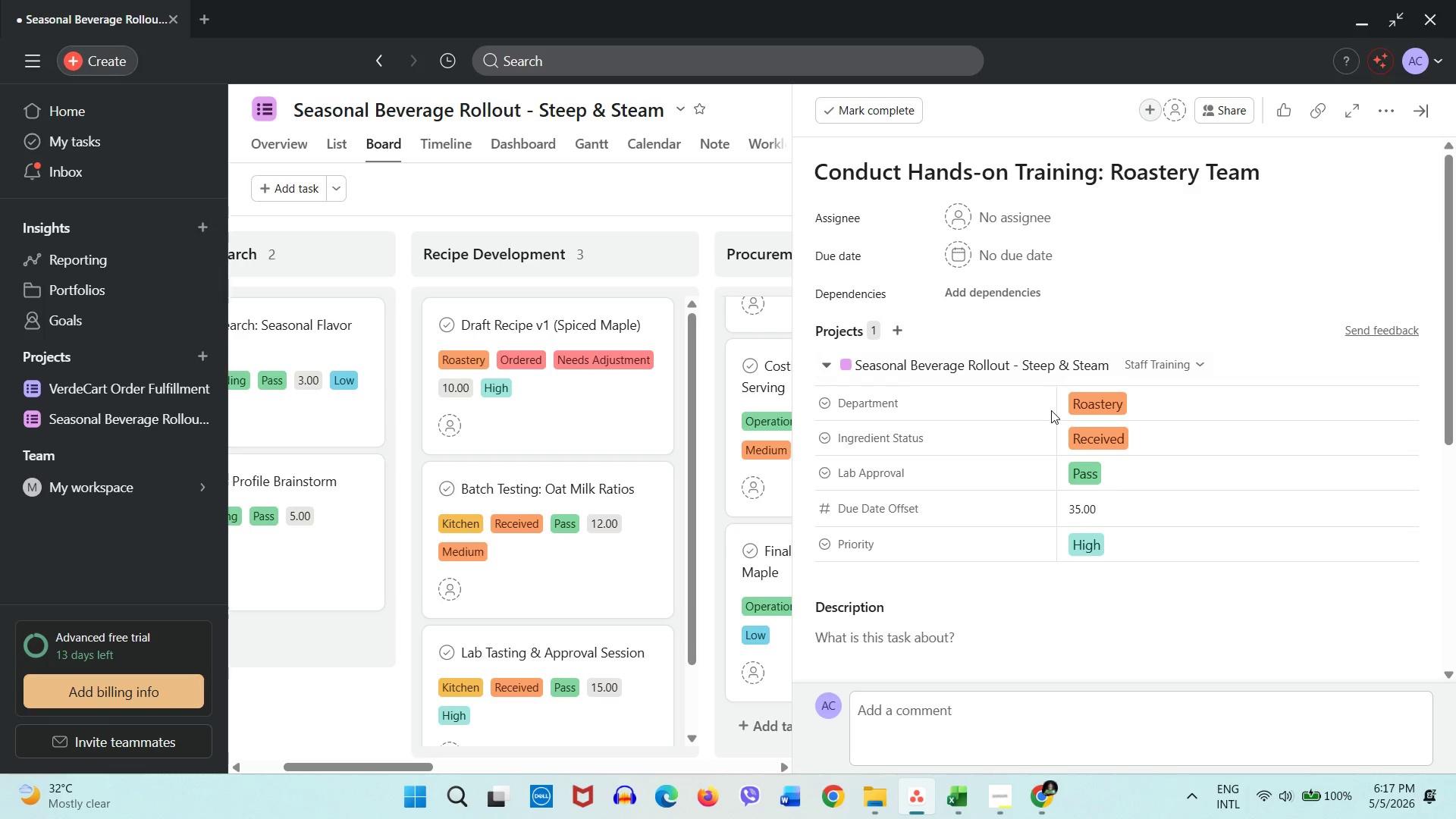 
left_click([738, 208])
 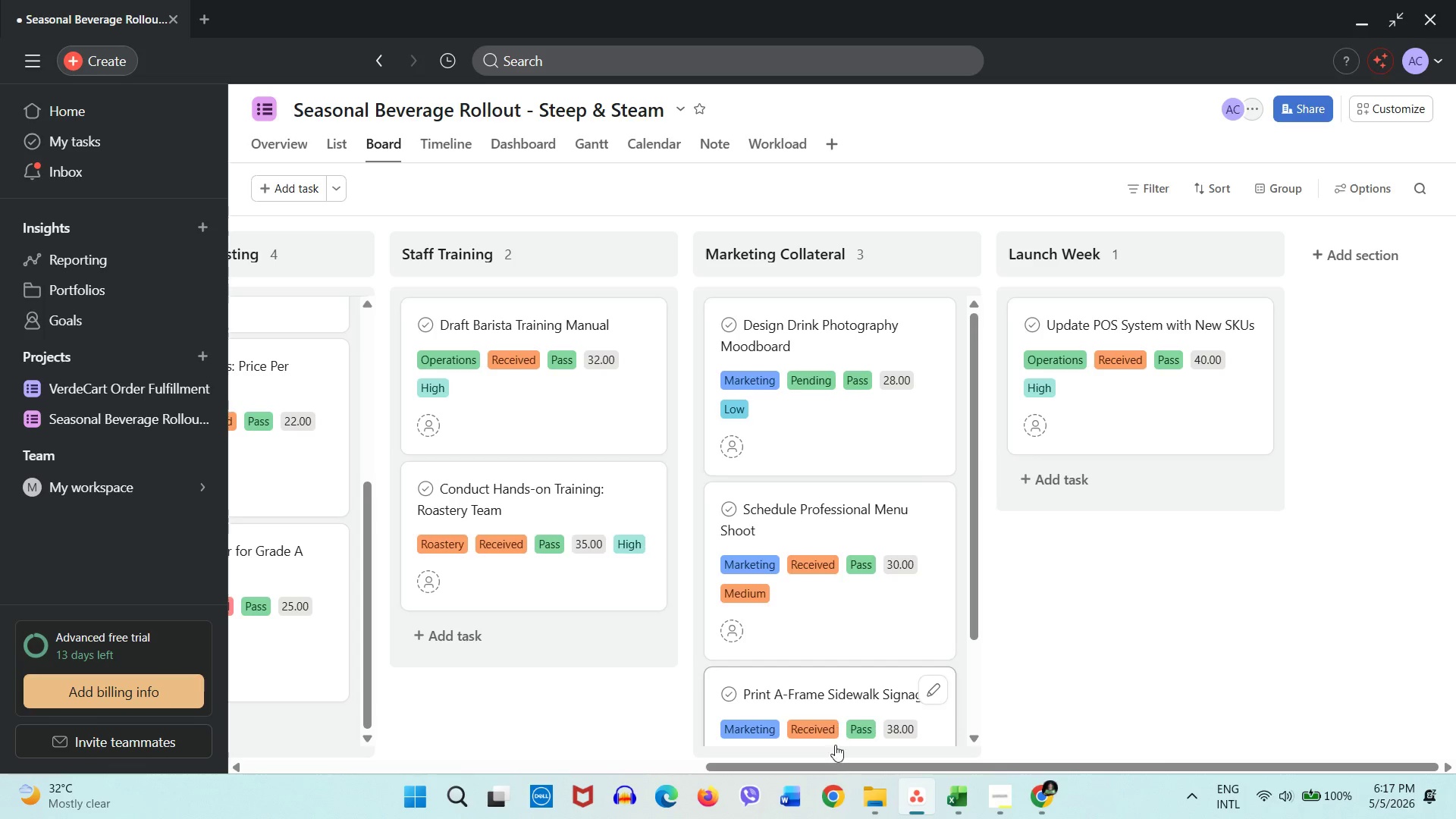 
left_click_drag(start_coordinate=[830, 767], to_coordinate=[671, 739])
 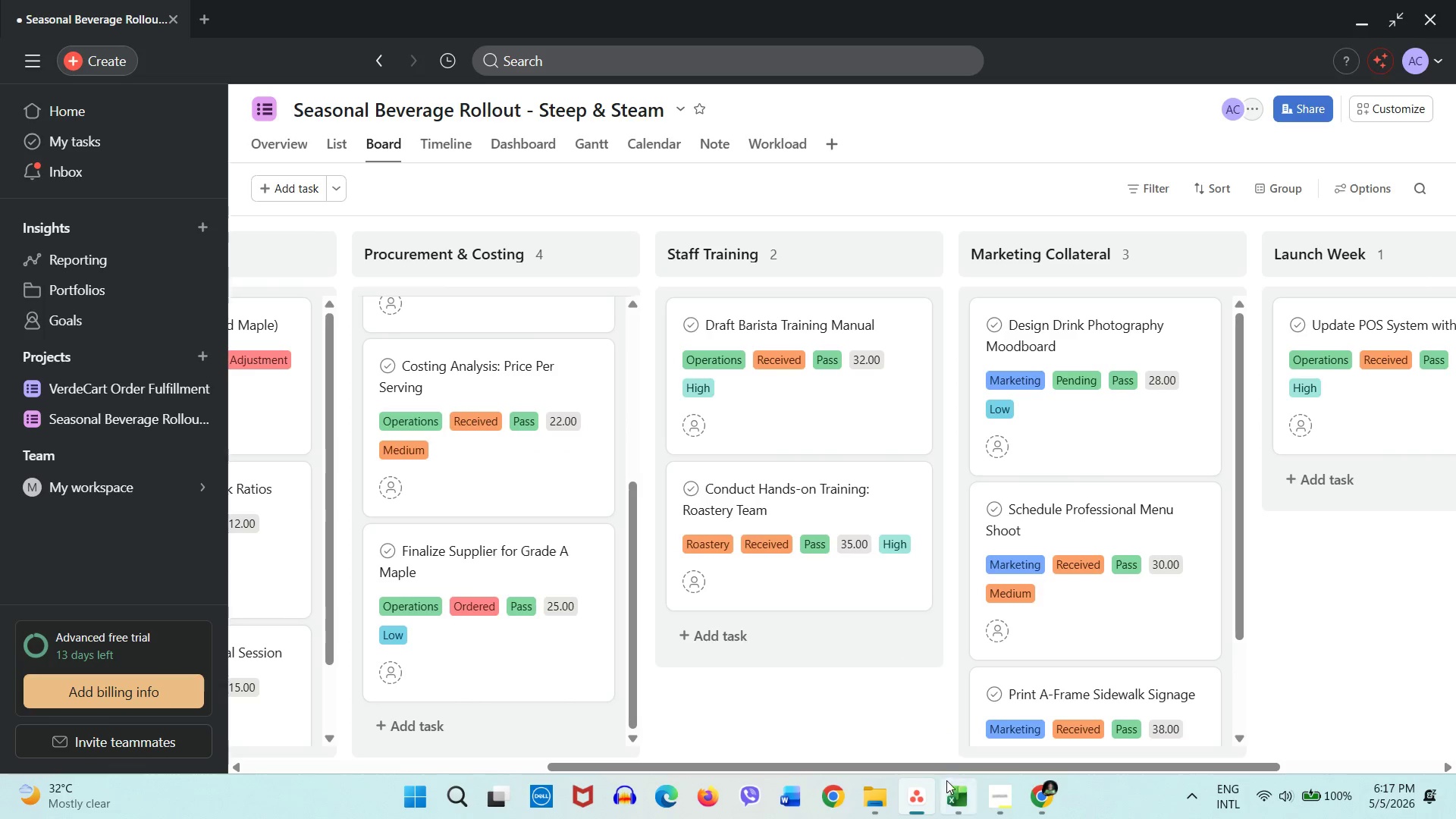 
scroll: coordinate [908, 712], scroll_direction: down, amount: 2.0
 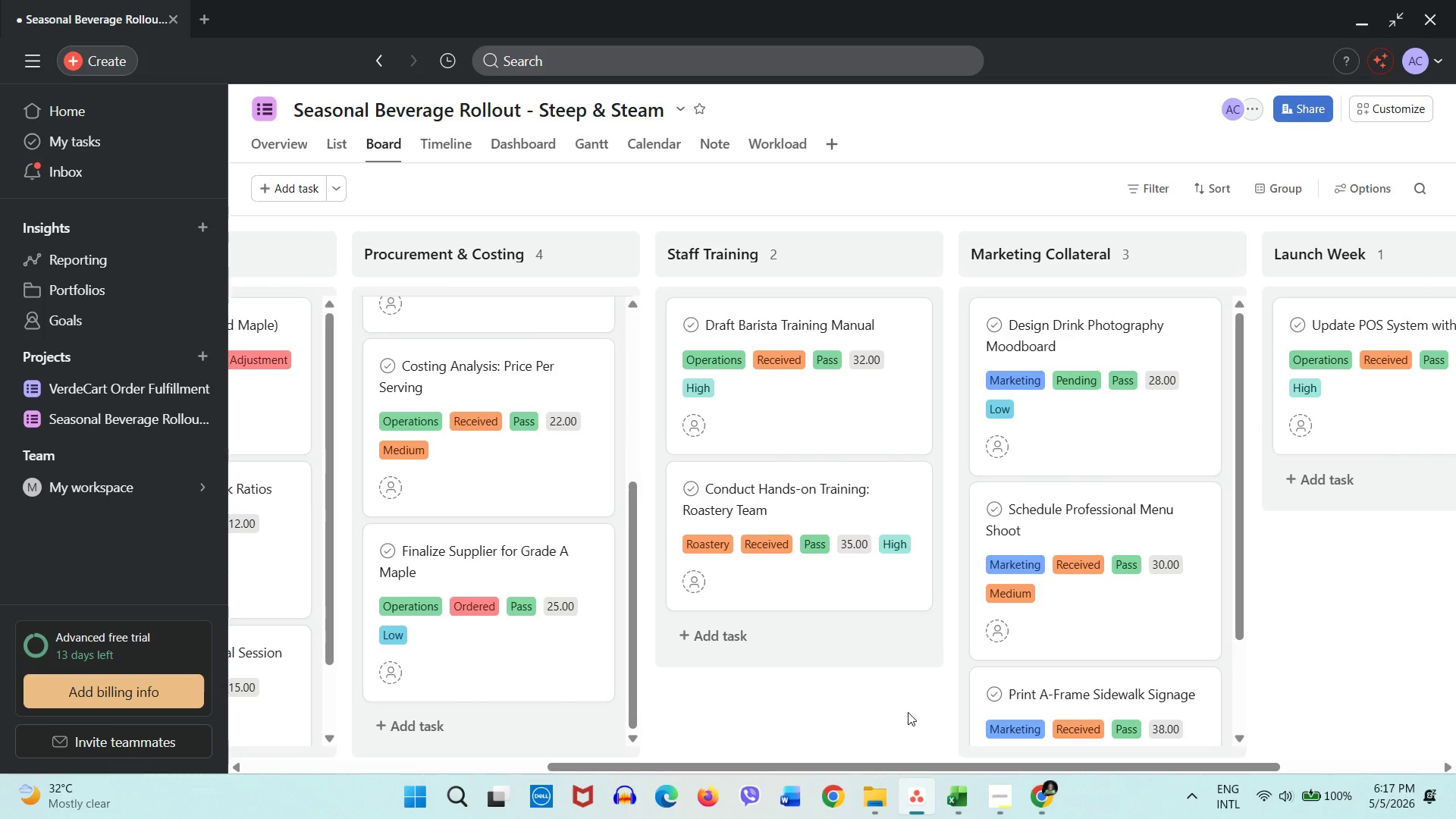 
scroll: coordinate [908, 712], scroll_direction: up, amount: 1.0
 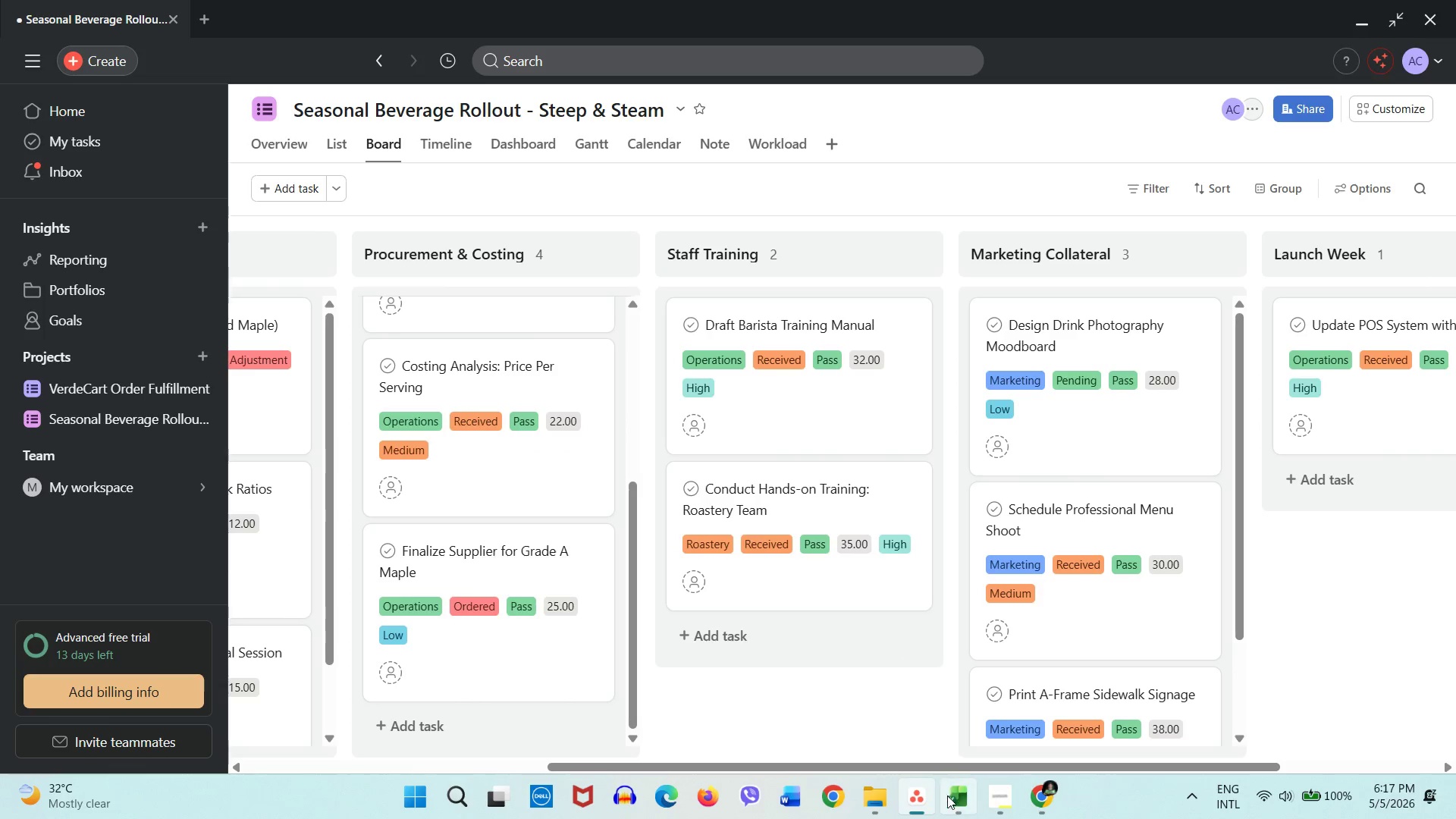 
left_click([948, 796])
 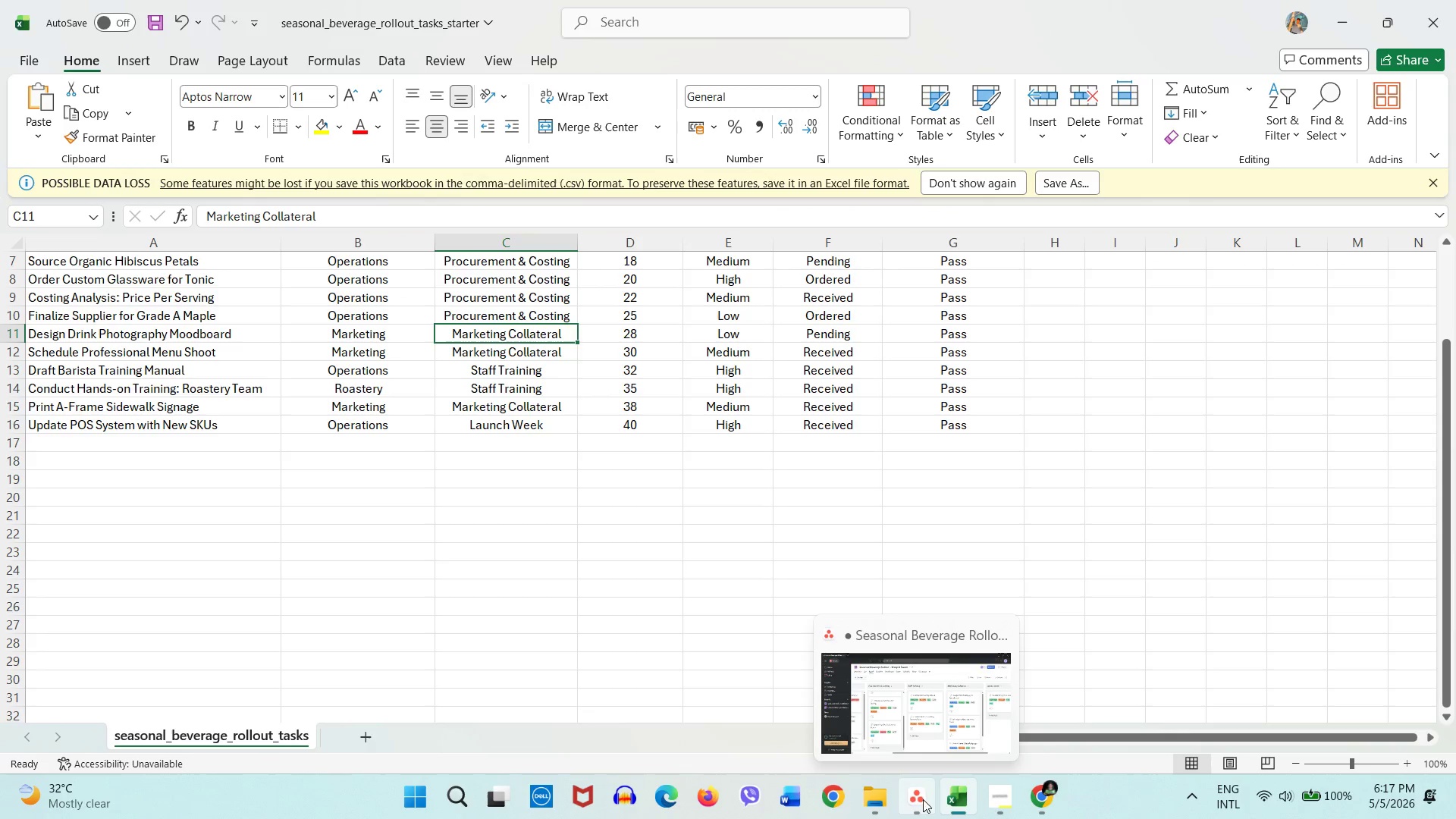 
scroll: coordinate [681, 622], scroll_direction: up, amount: 2.0
 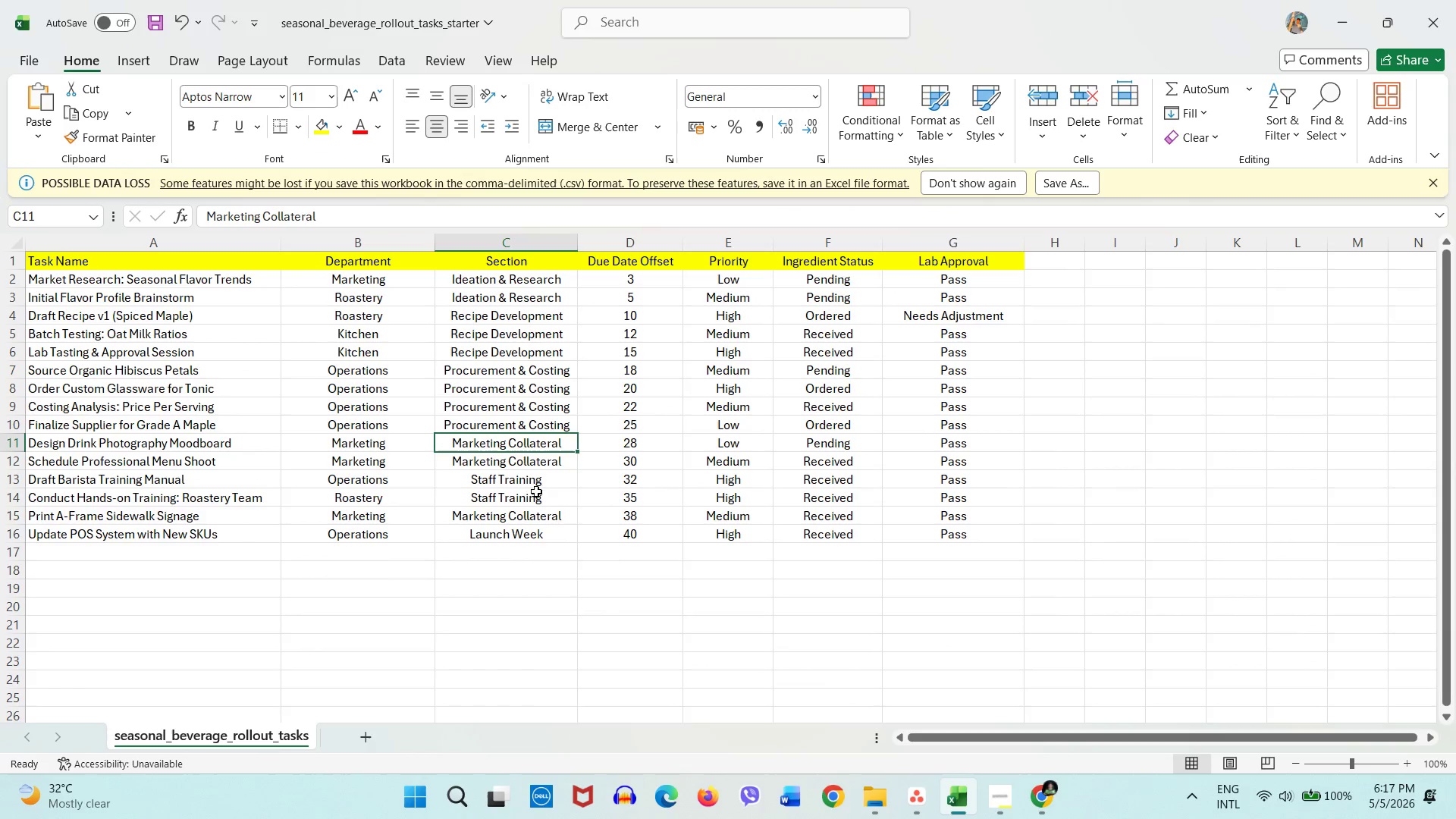 
left_click([525, 483])
 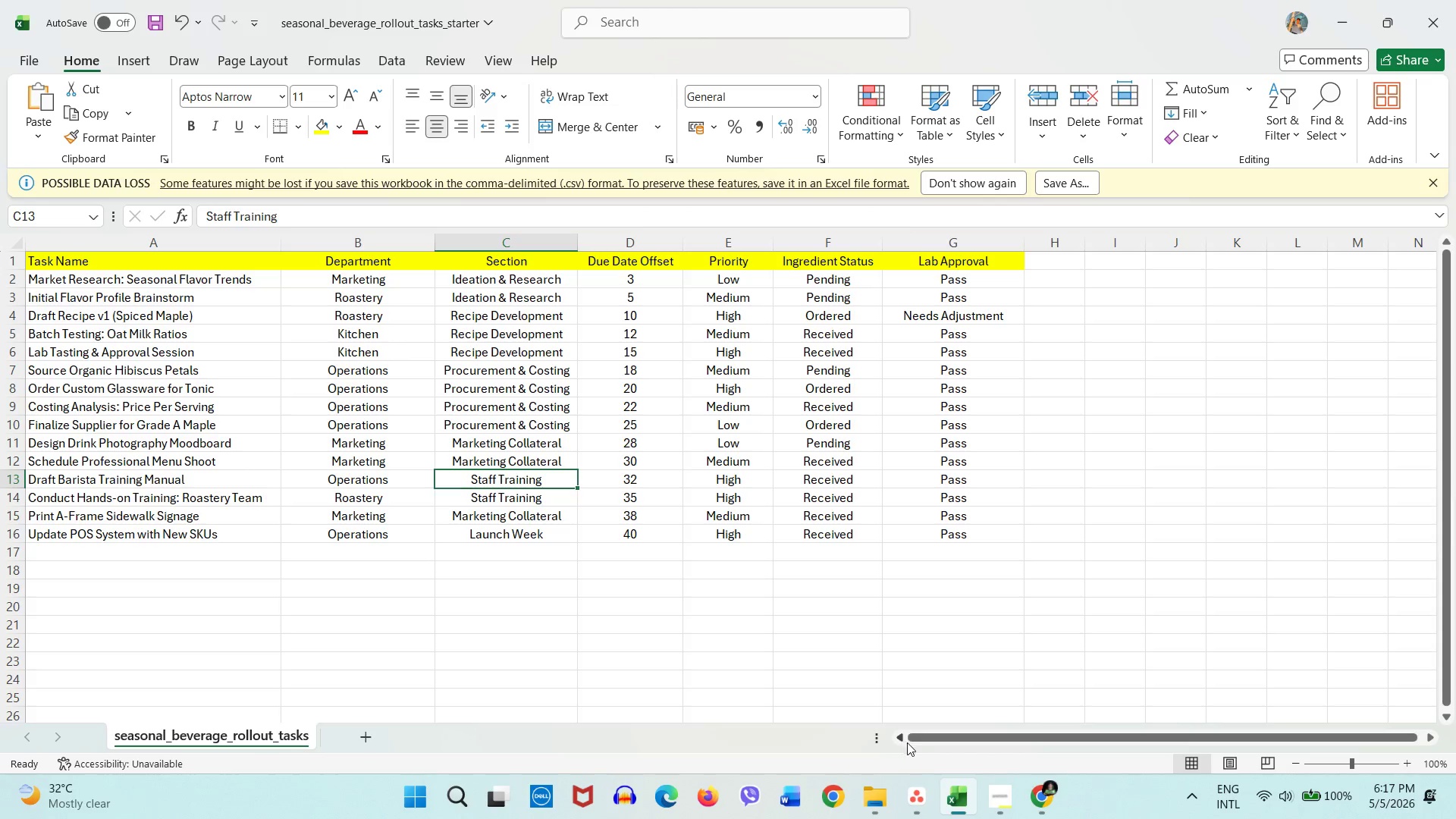 
left_click([915, 789])
 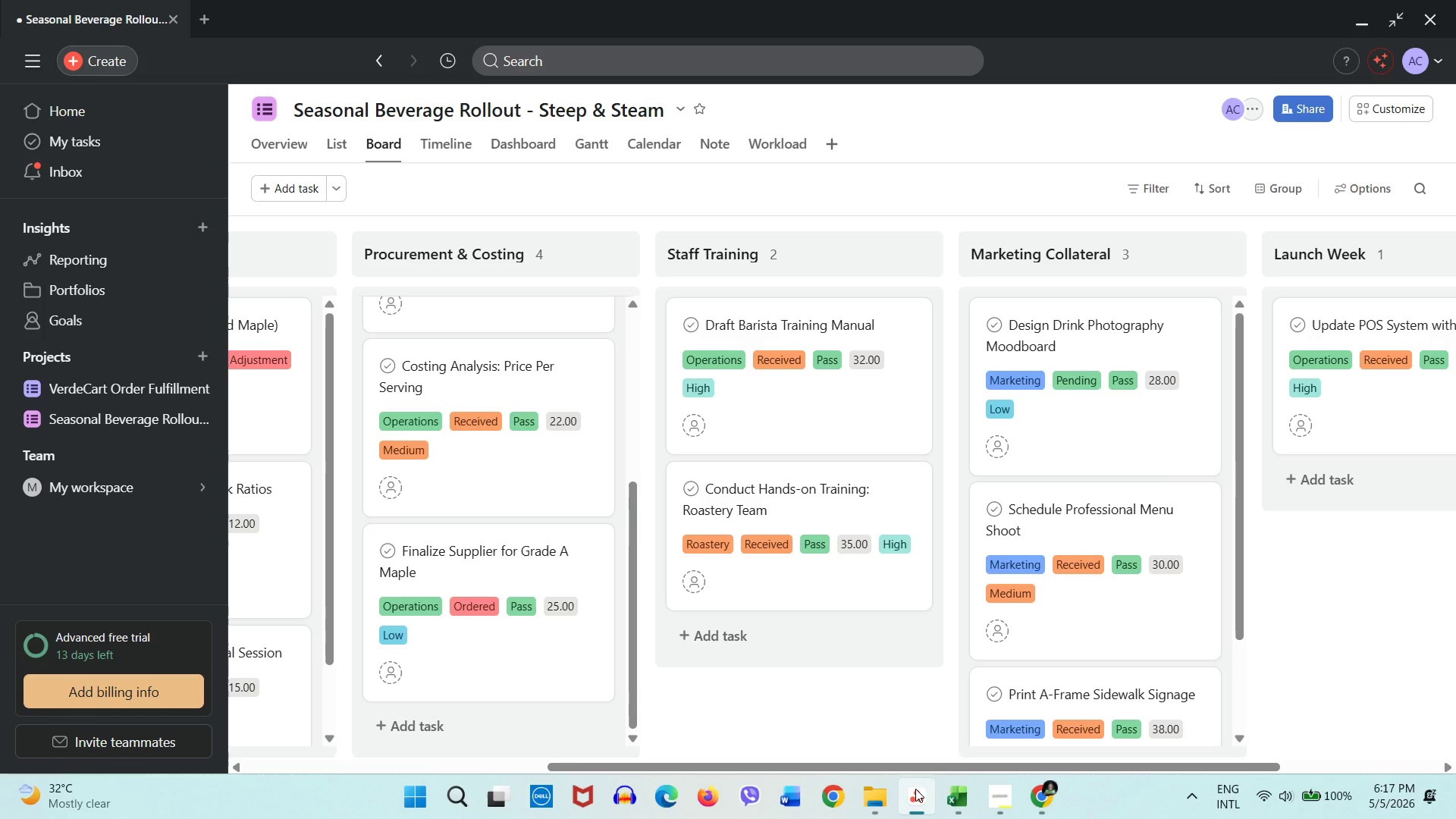 
left_click([915, 789])
 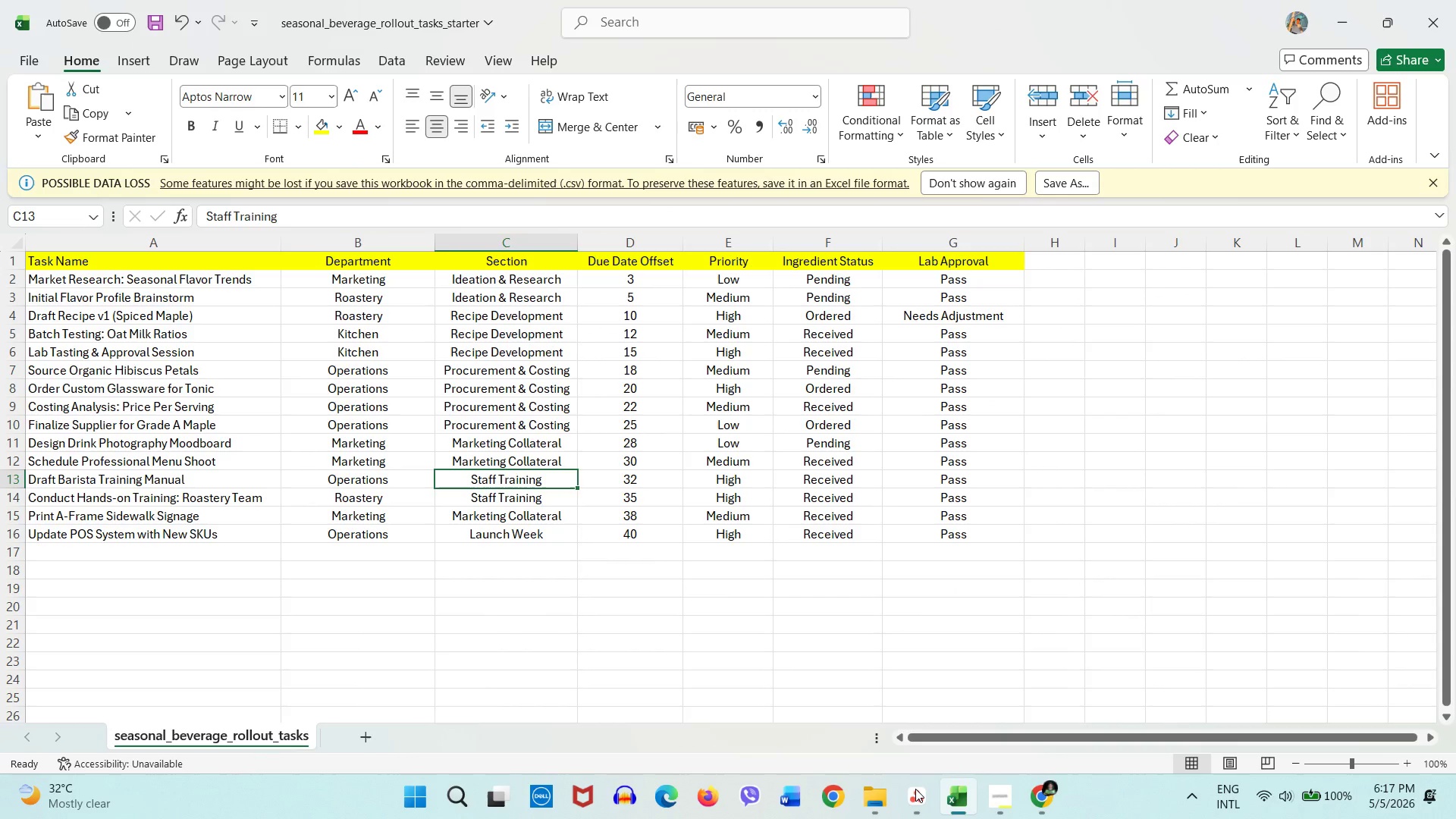 
left_click([915, 789])
 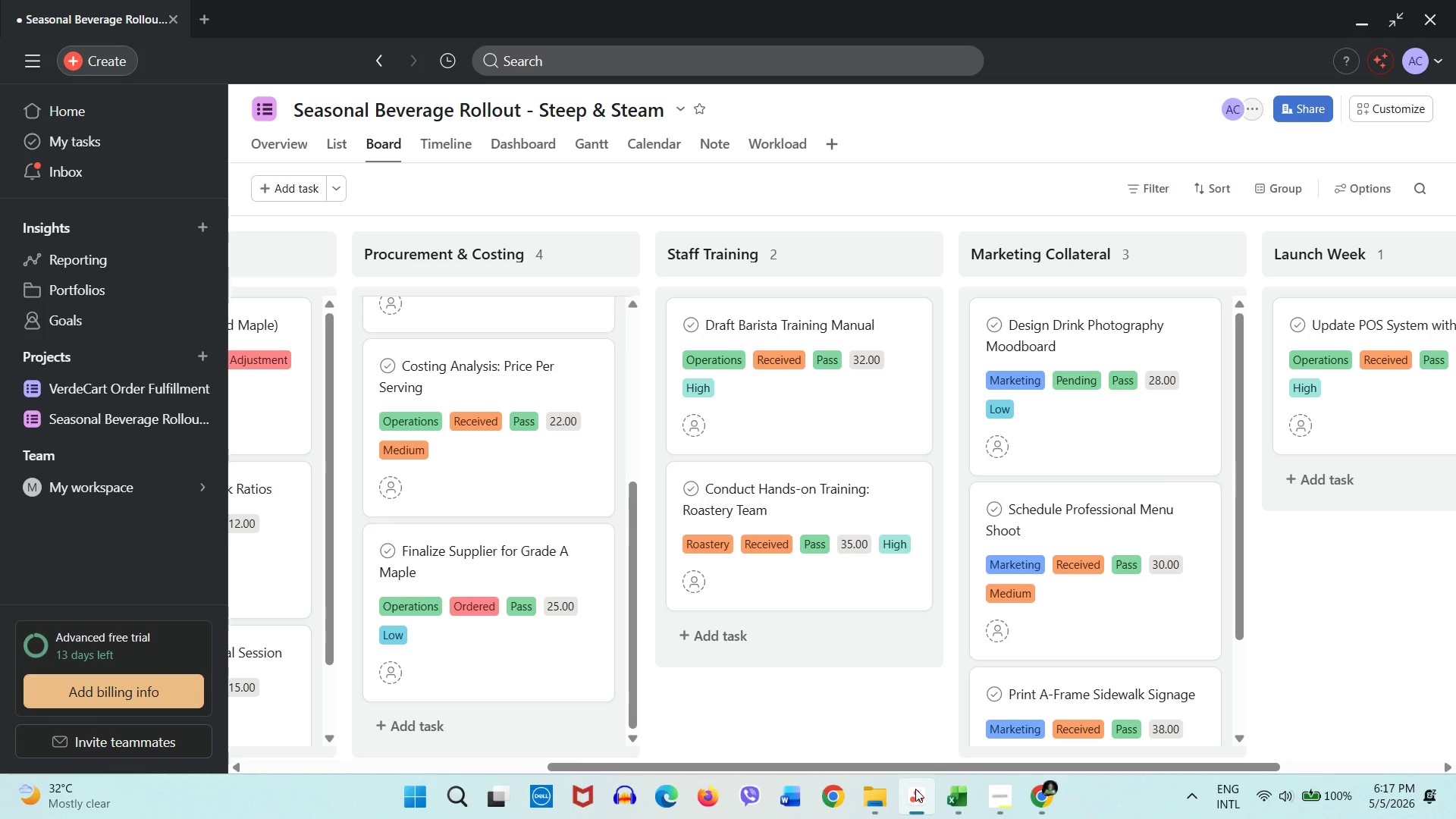 
left_click([915, 789])
 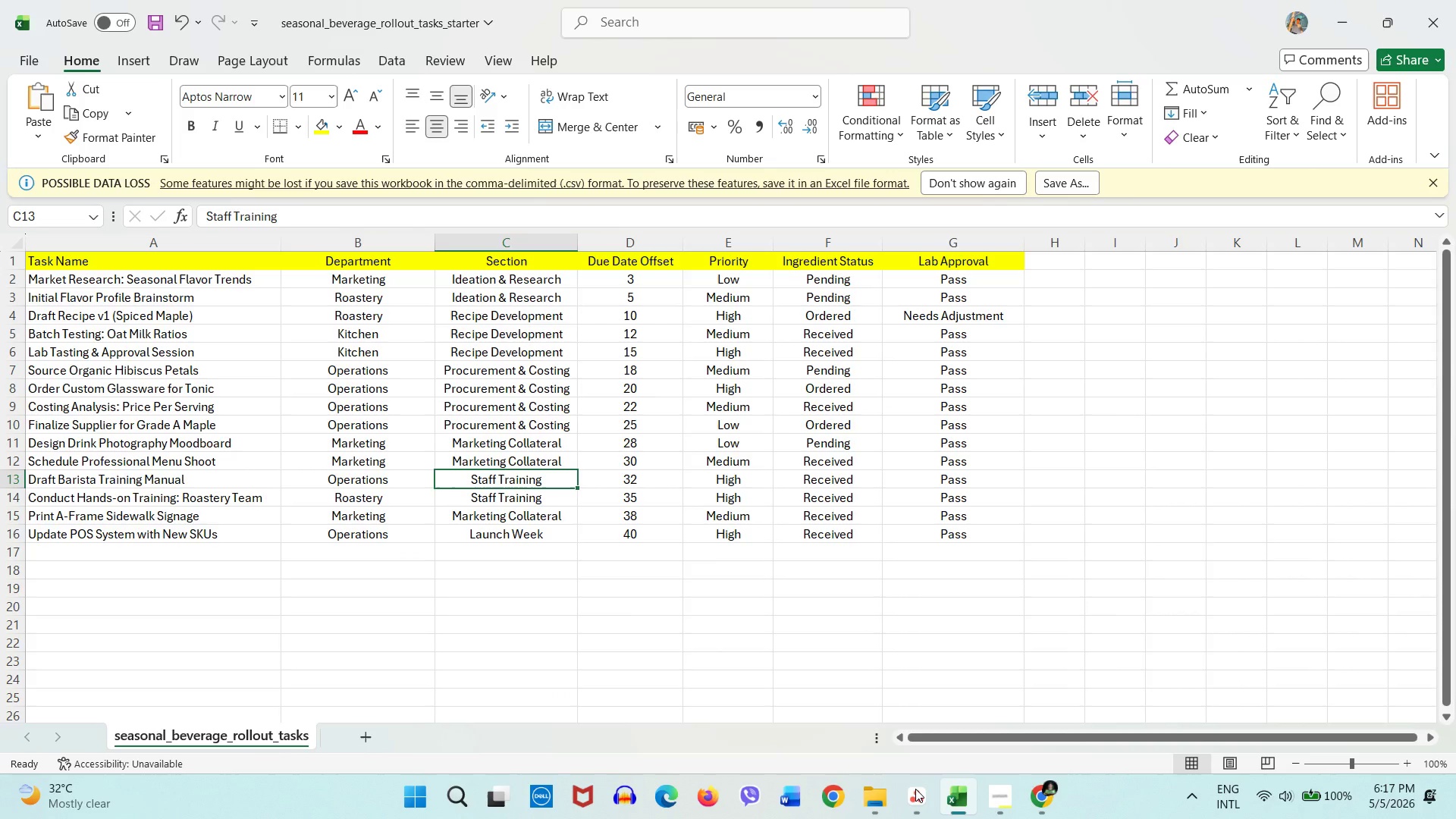 
left_click([915, 789])
 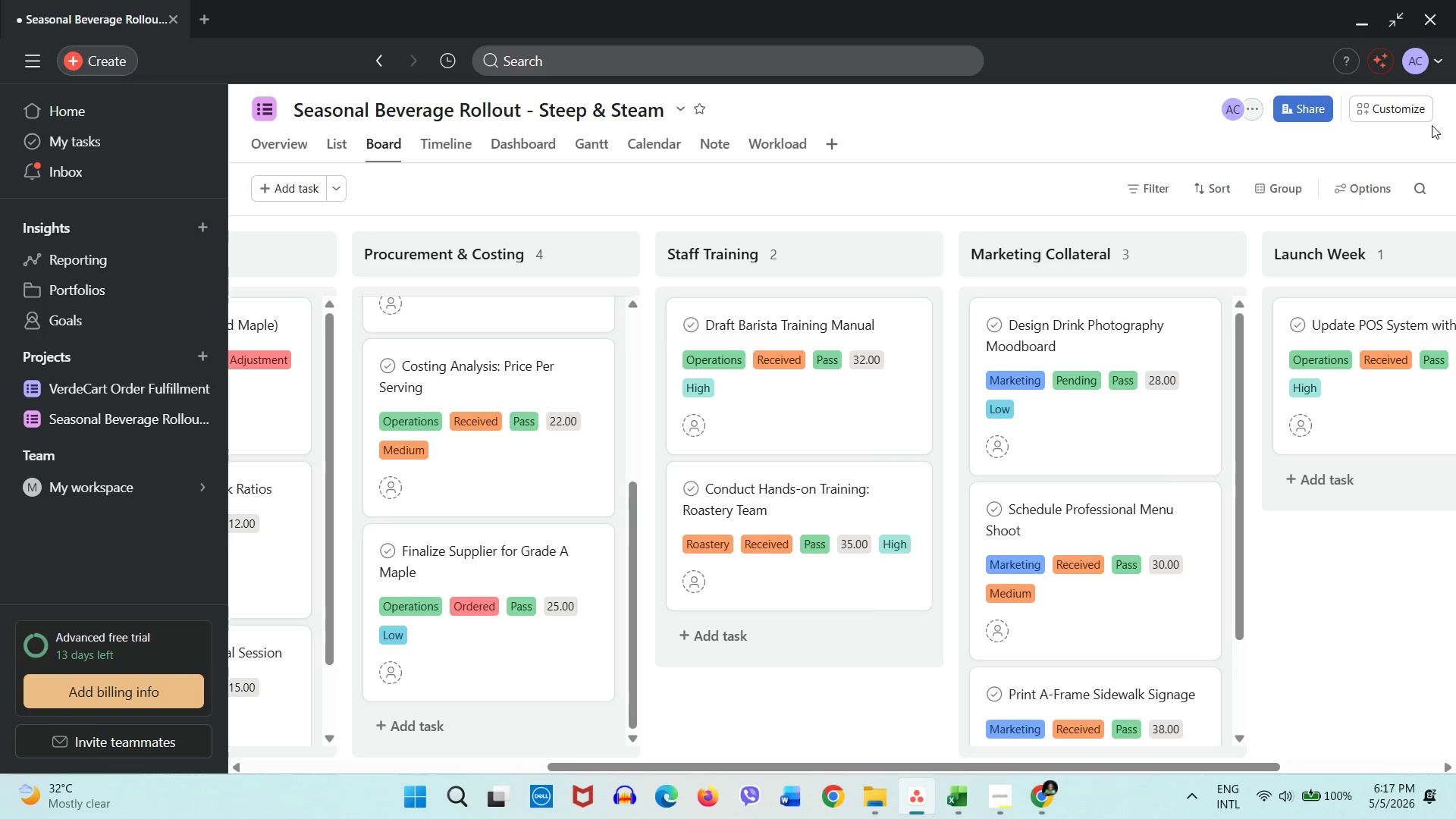 
double_click([1404, 120])
 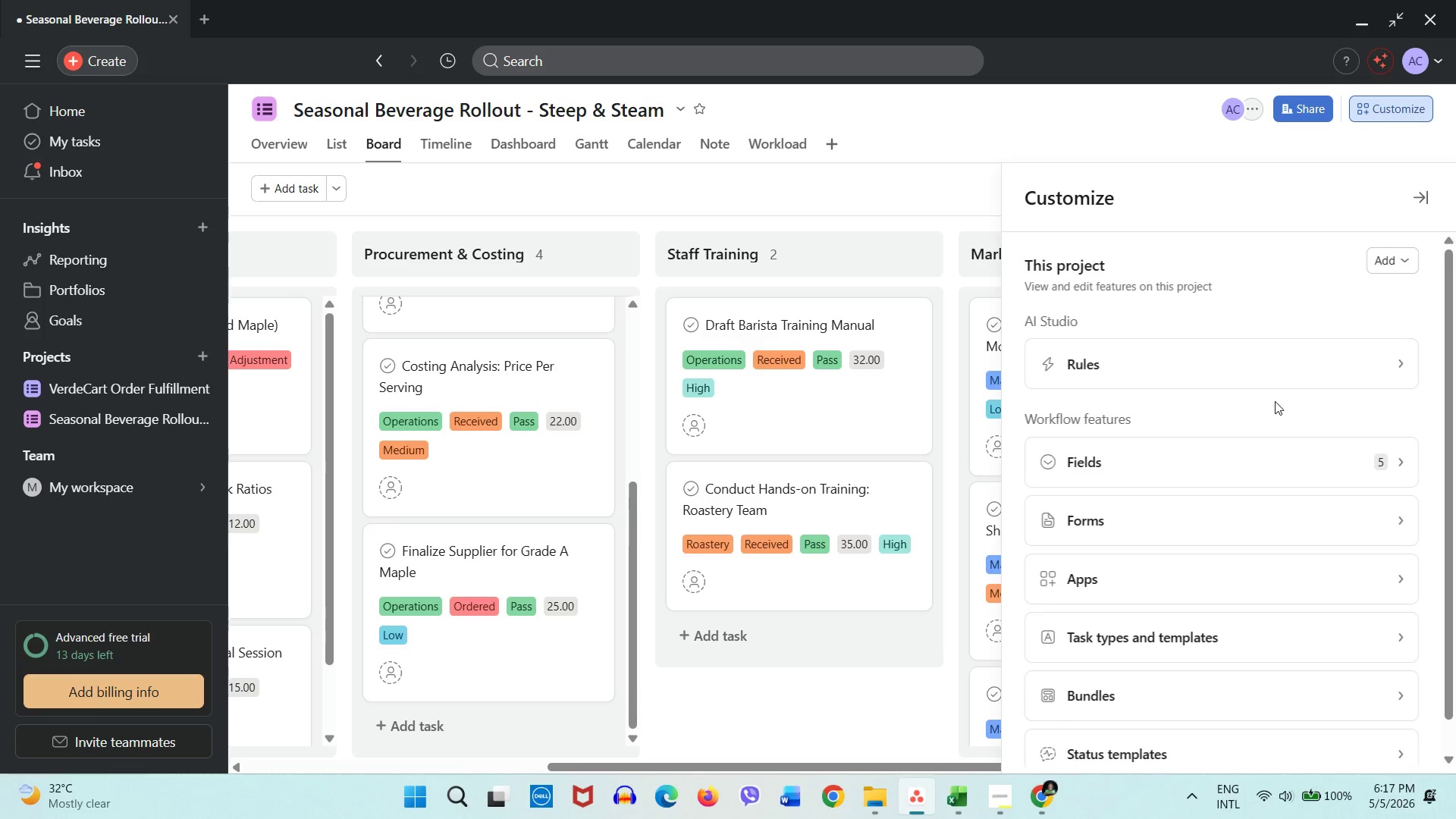 
scroll: coordinate [1169, 448], scroll_direction: down, amount: 1.0
 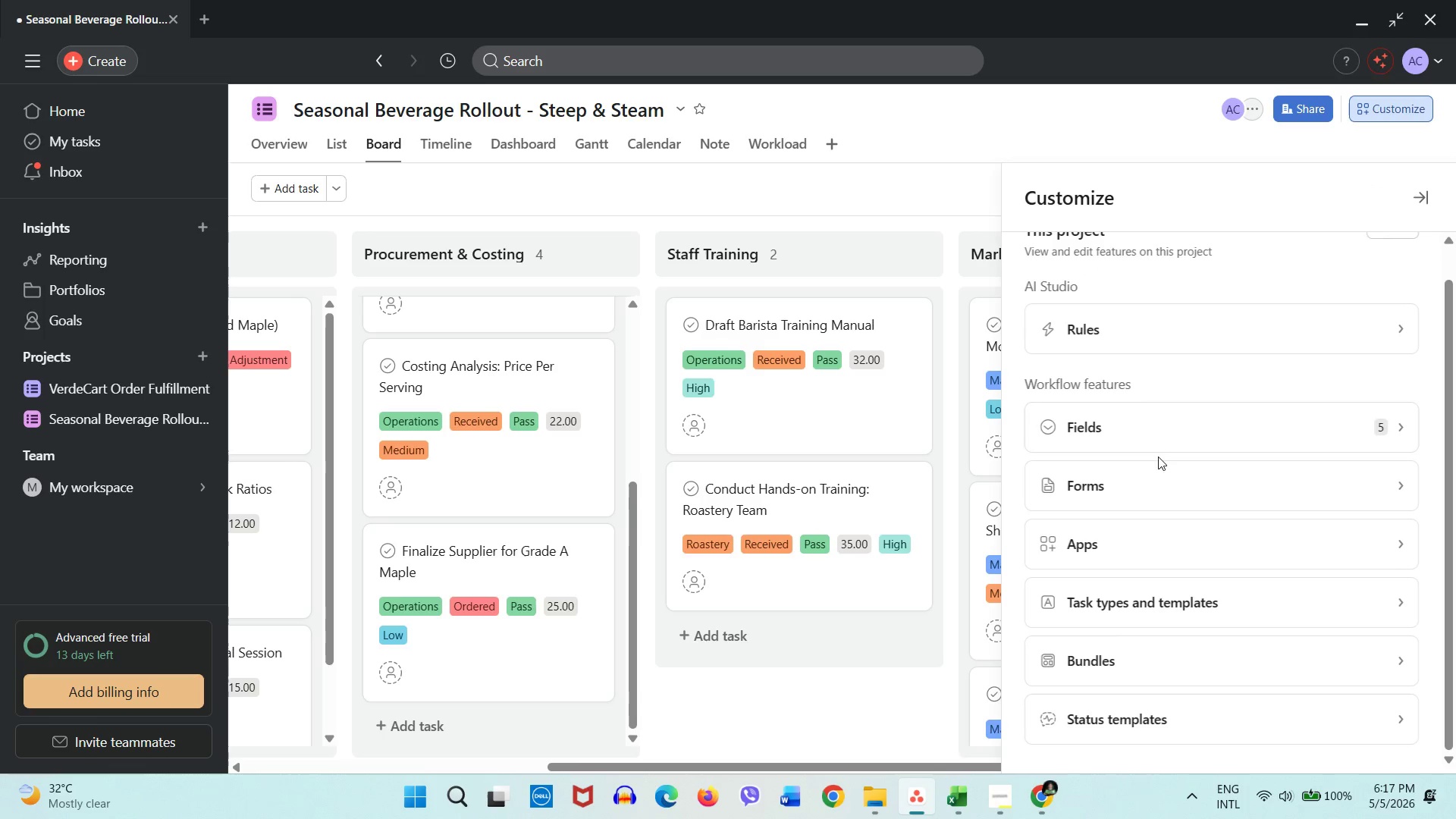 
wait(6.03)
 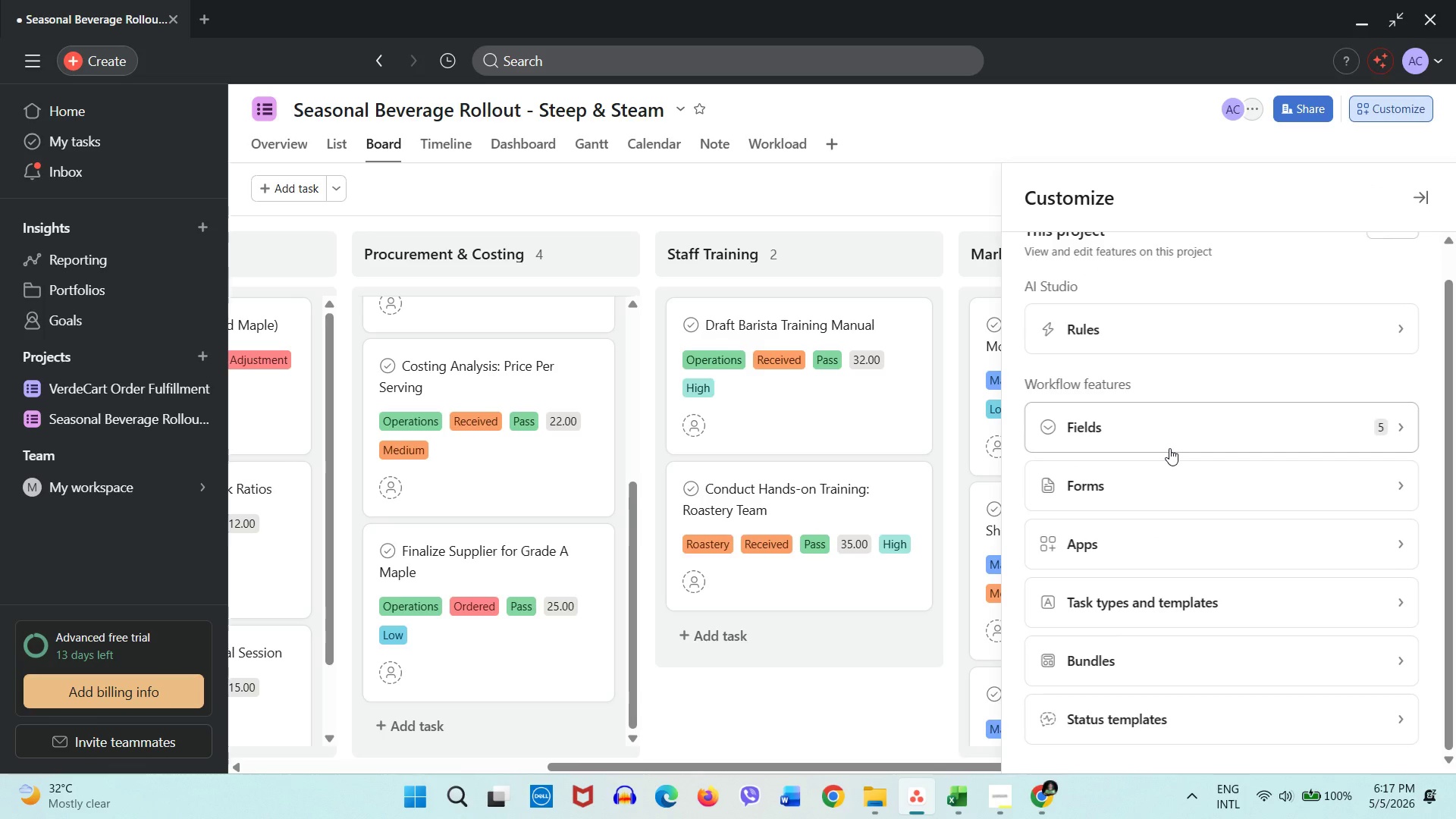 
left_click([1402, 429])
 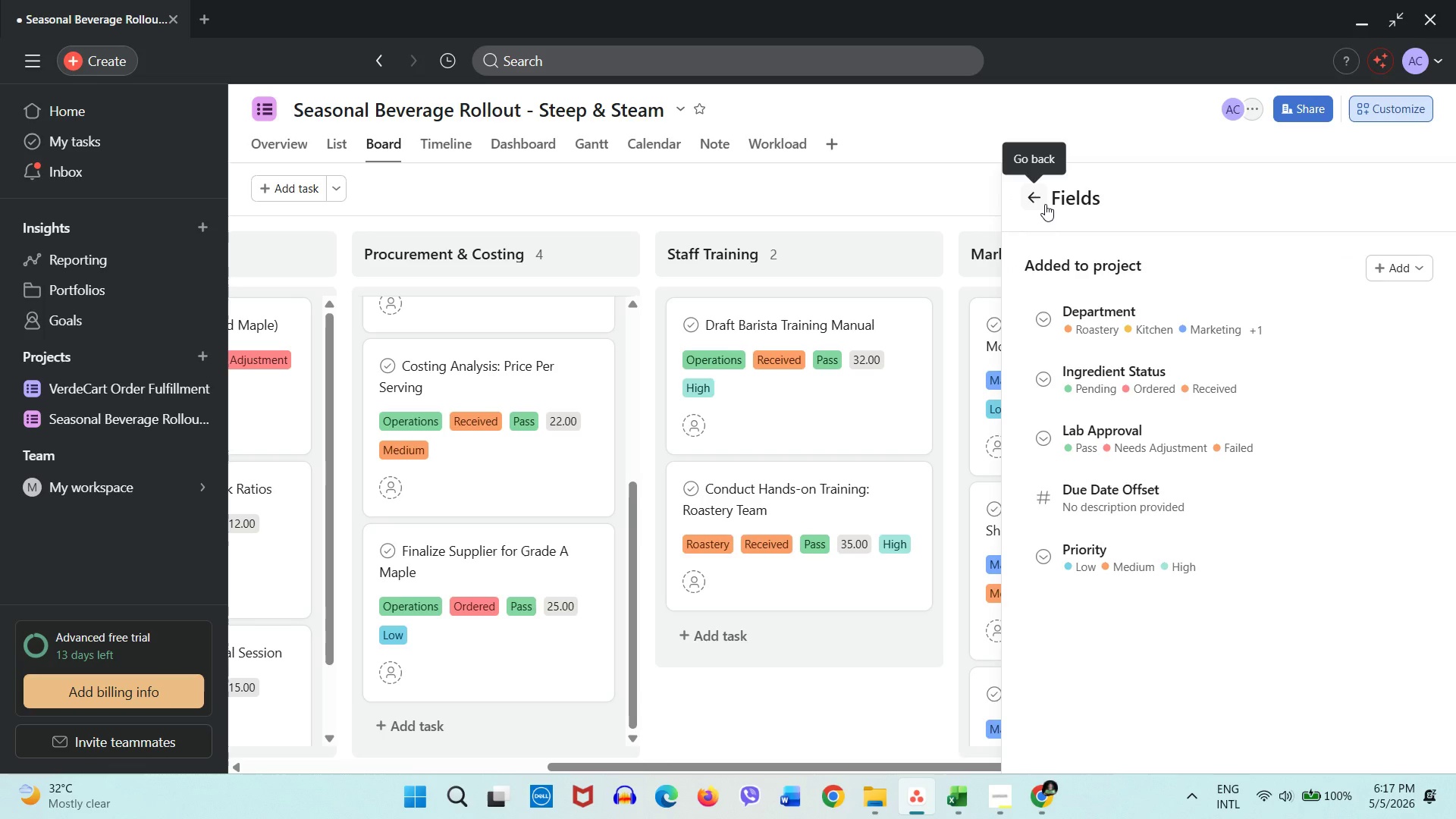 
left_click([1034, 204])
 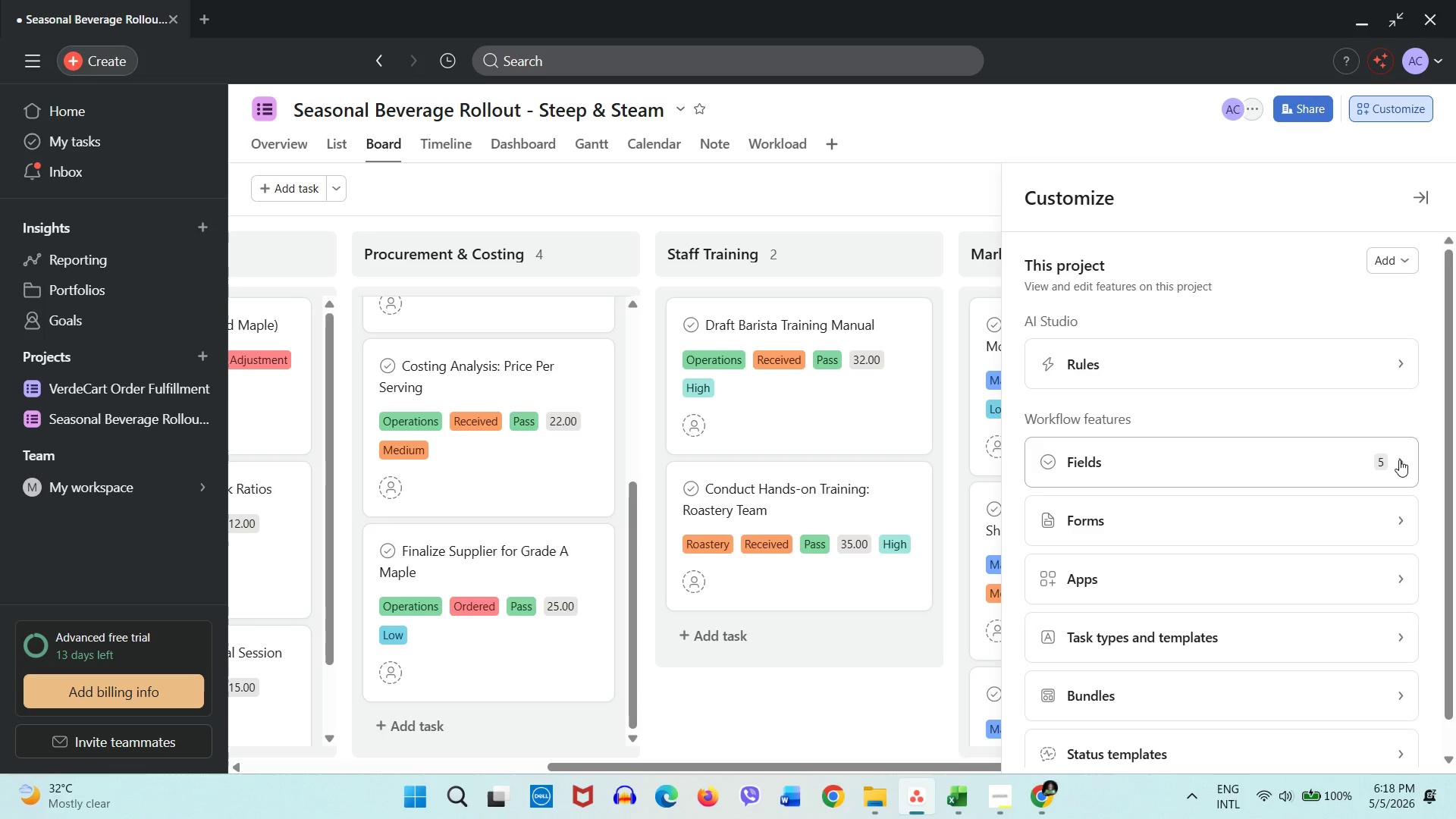 
scroll: coordinate [1300, 461], scroll_direction: down, amount: 1.0
 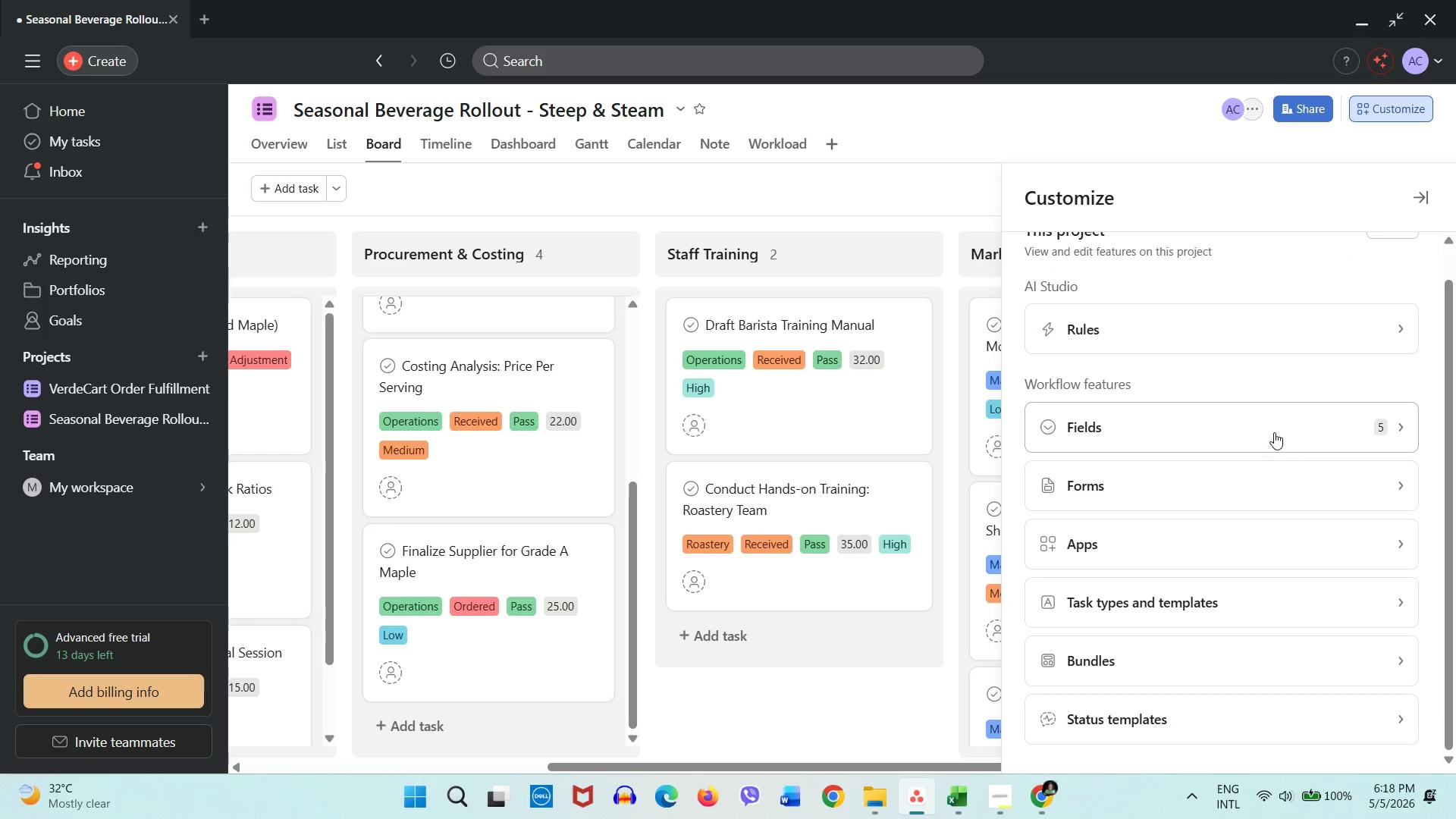 
left_click([1274, 432])
 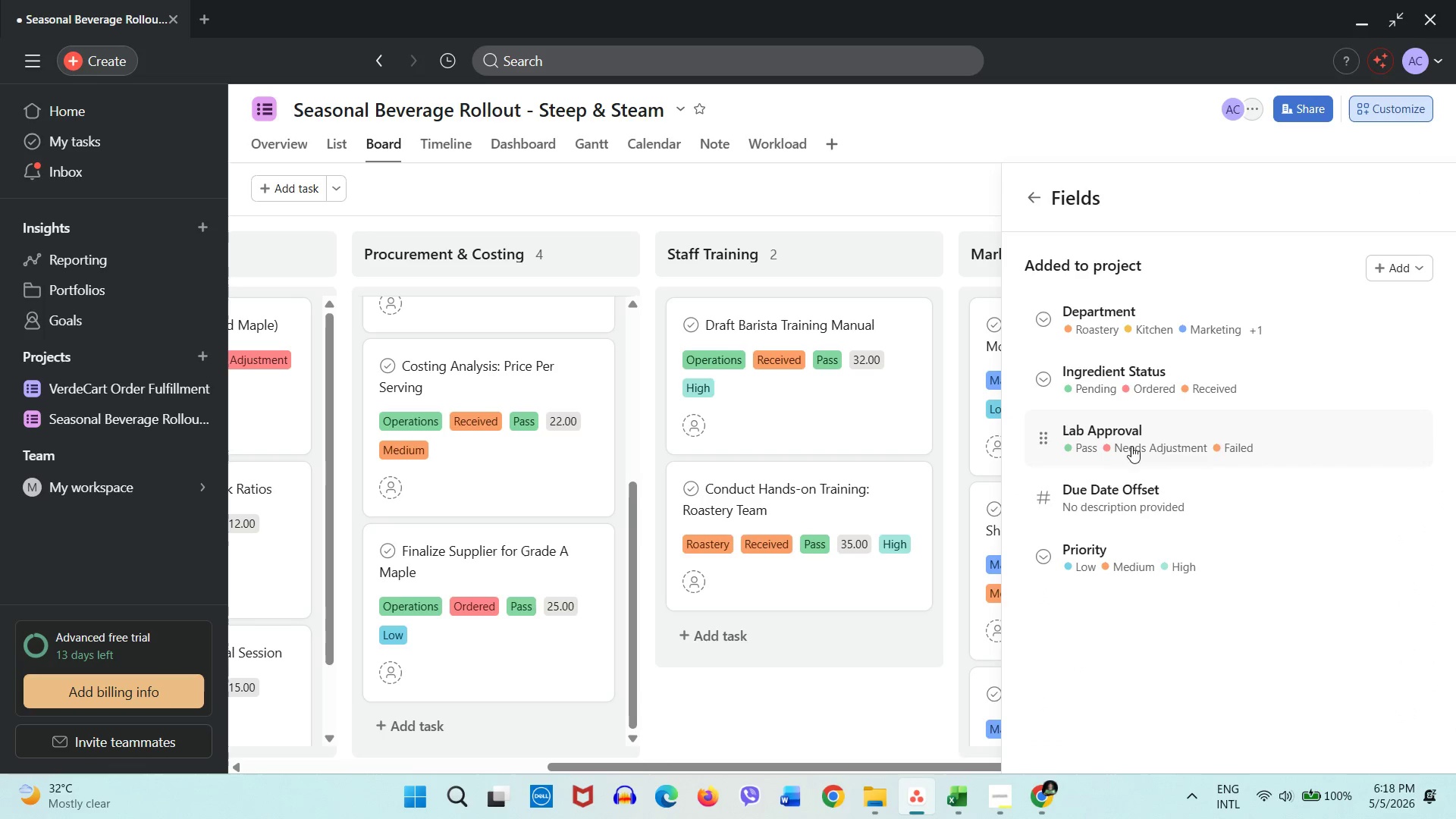 
left_click([1157, 439])
 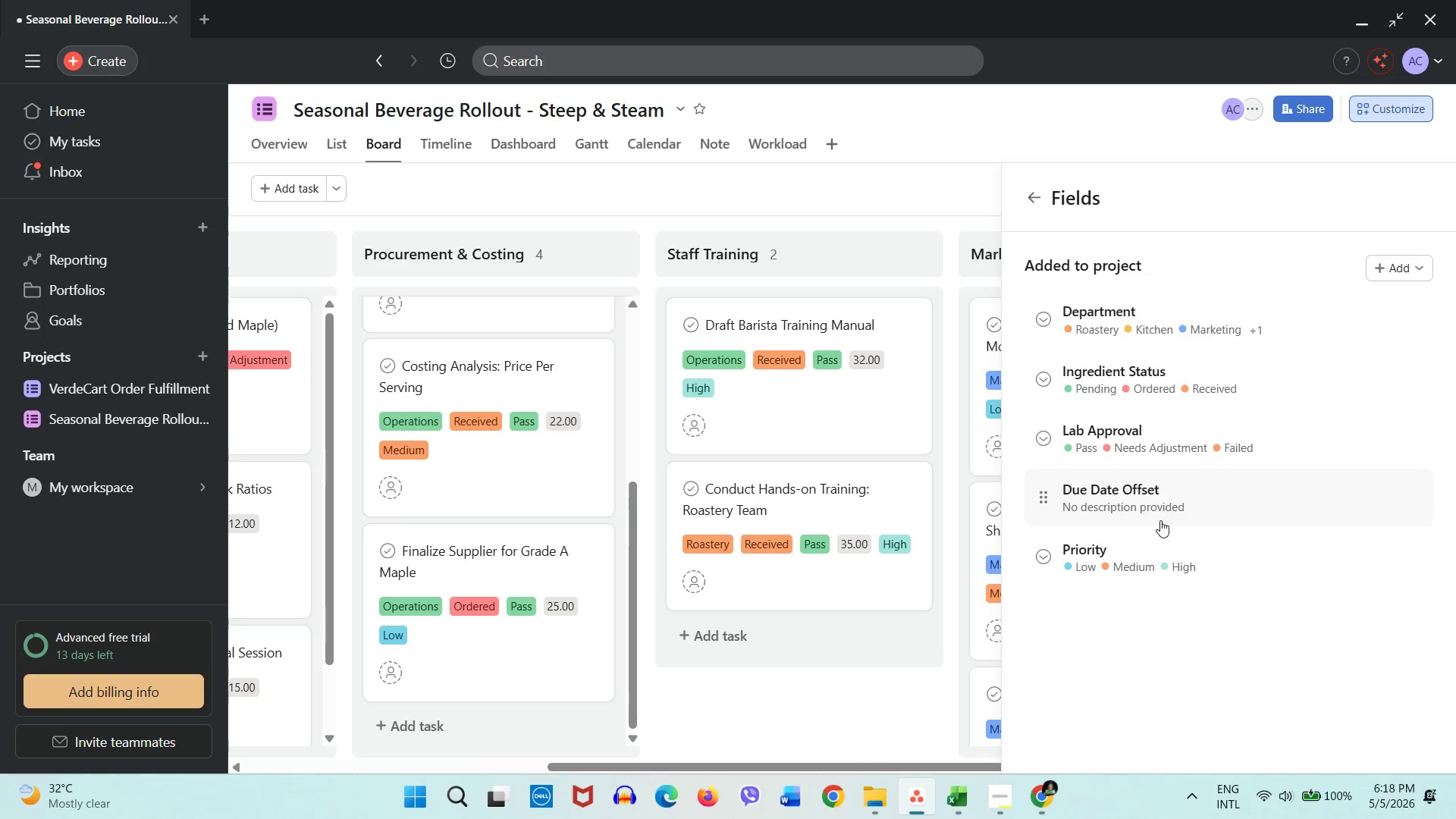 
left_click([1224, 555])
 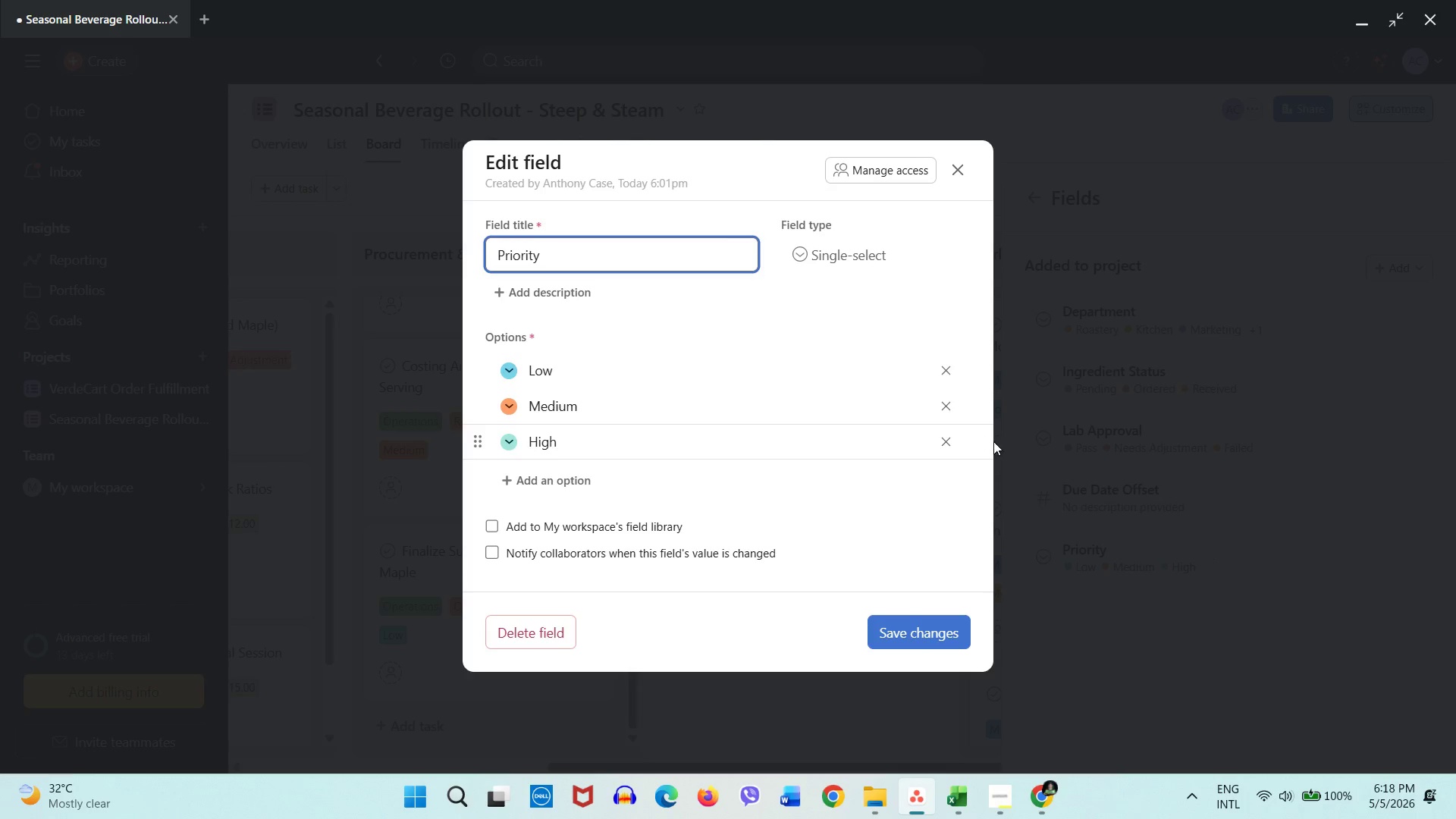 
left_click([1168, 504])
 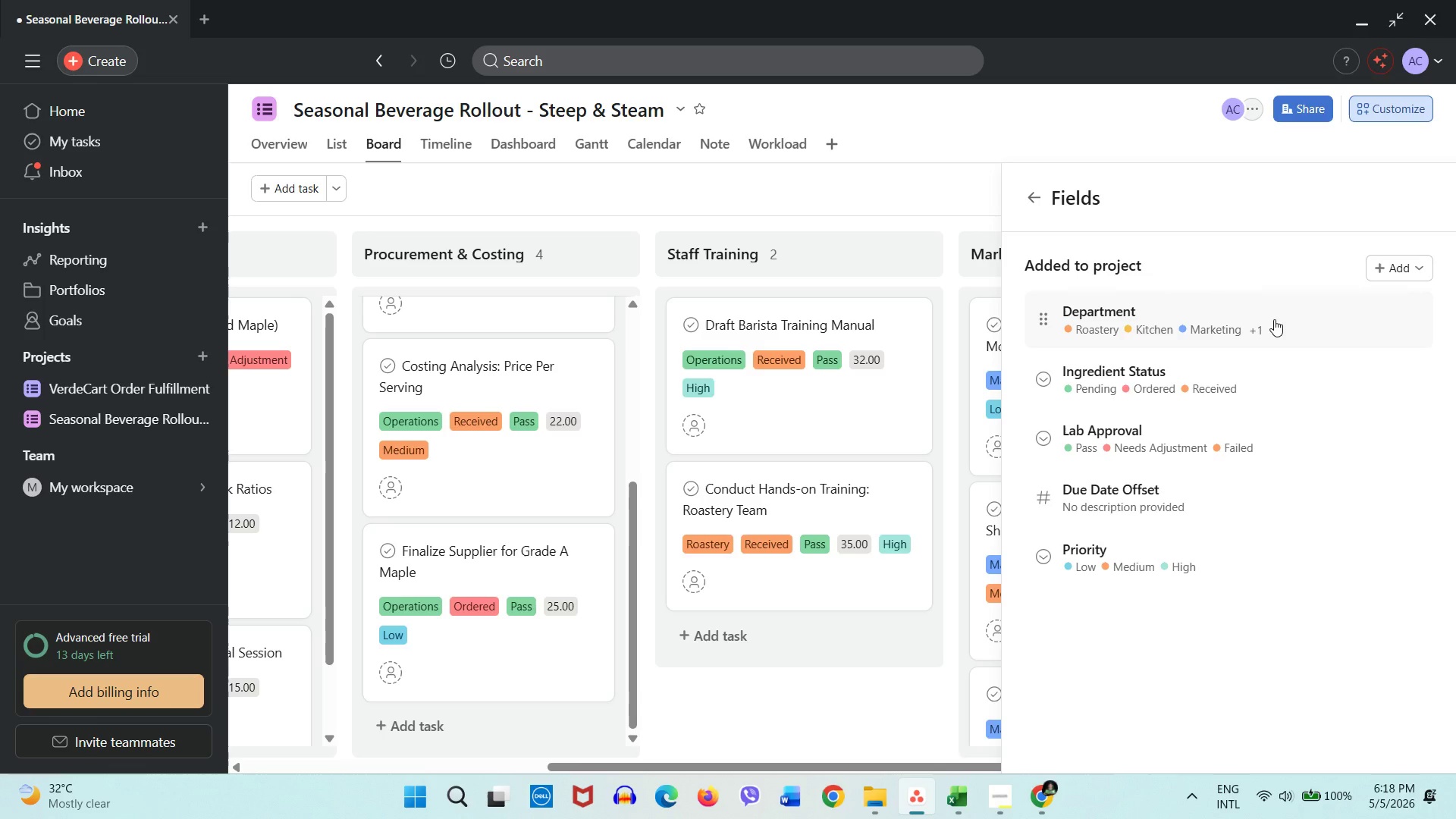 
left_click([1275, 319])
 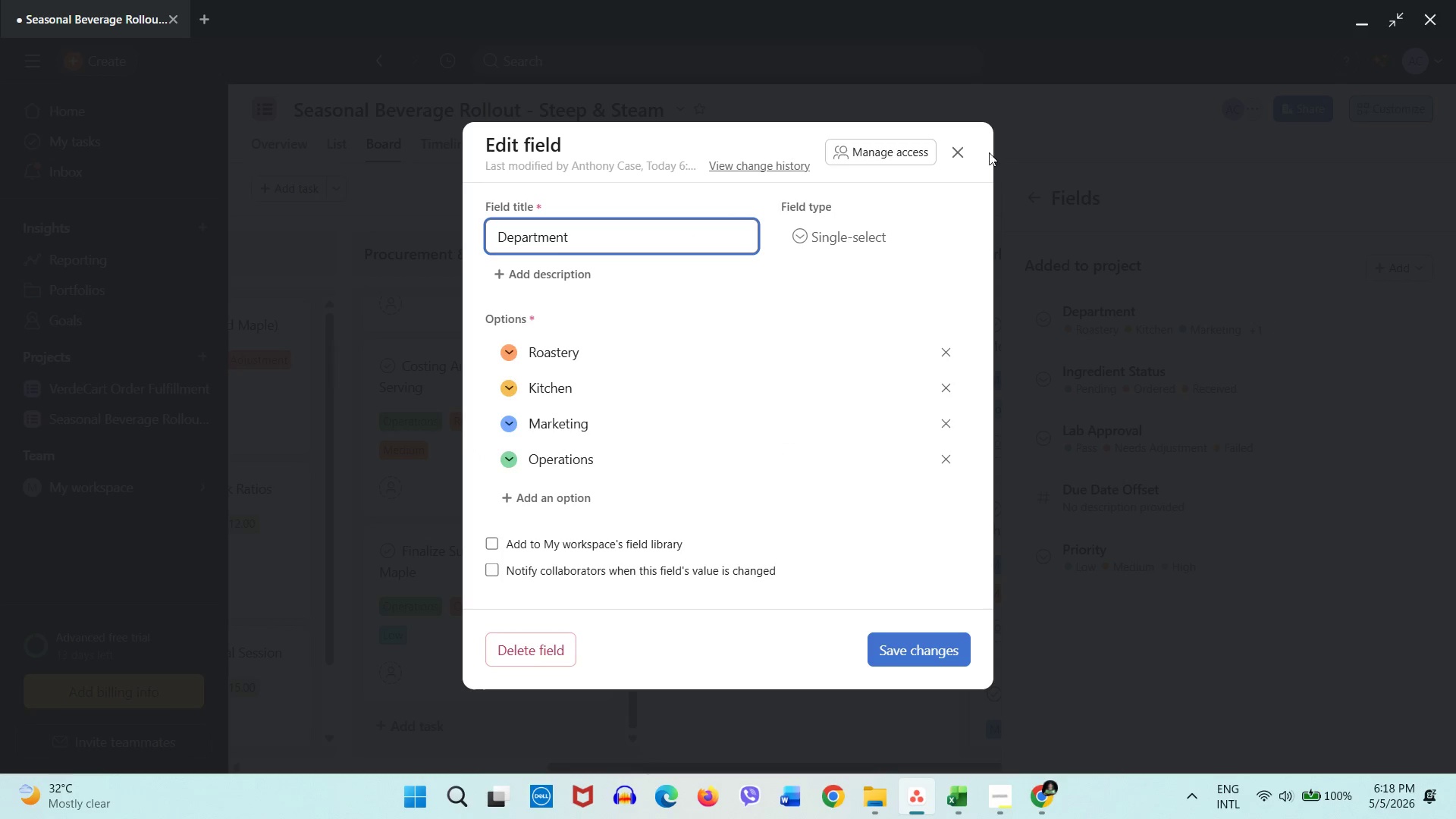 
double_click([956, 158])
 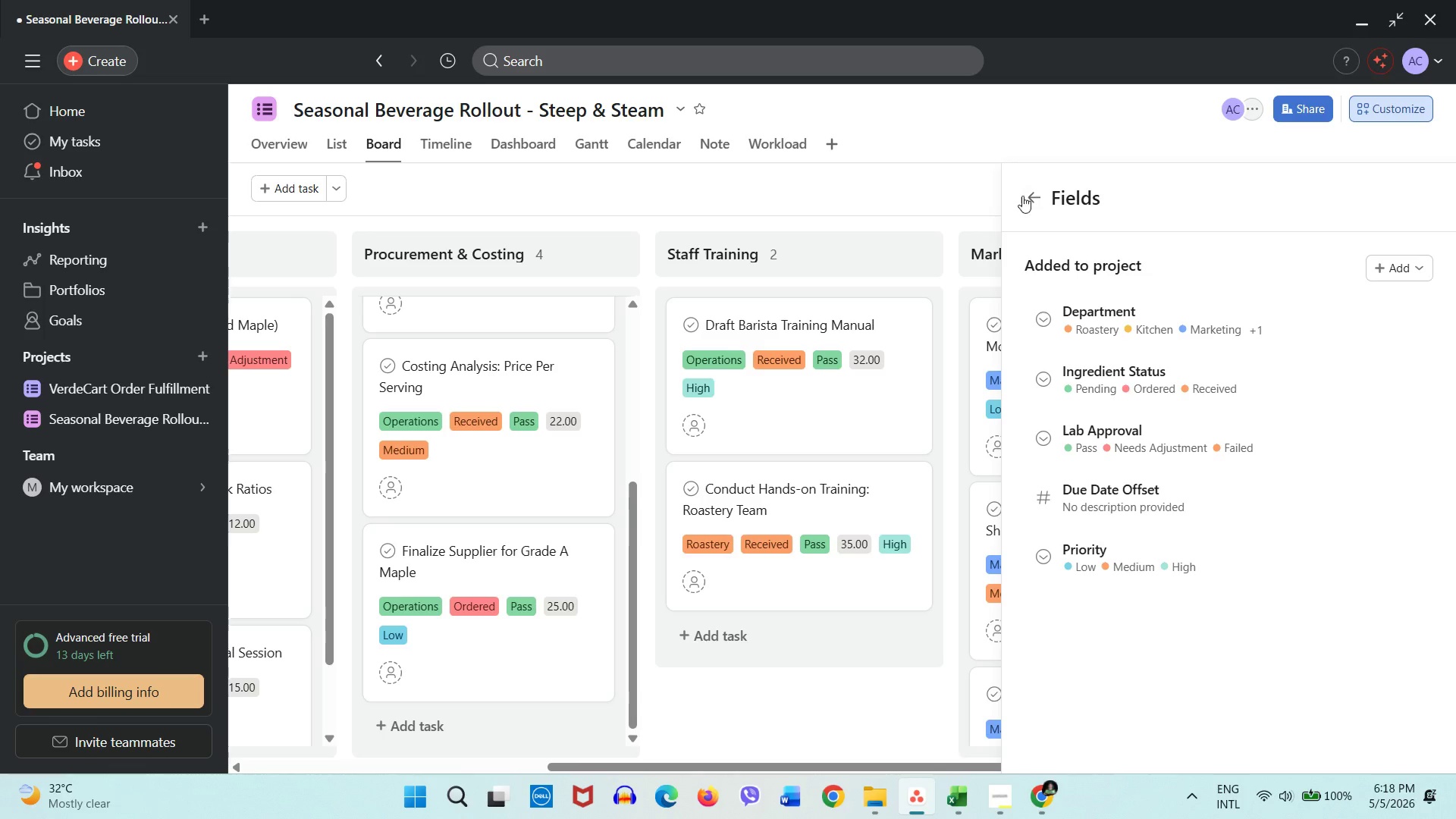 
left_click([1022, 196])
 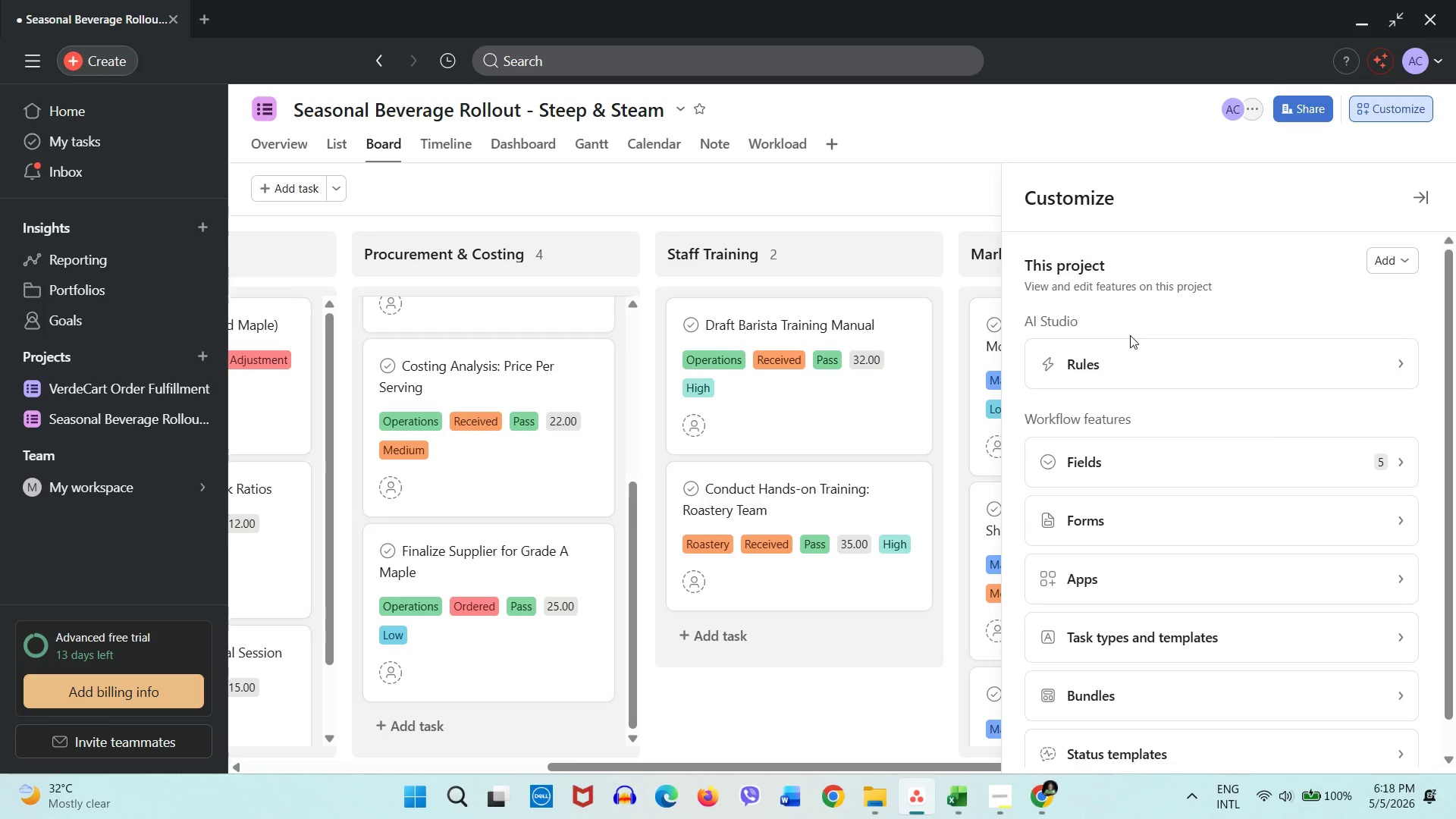 
wait(7.84)
 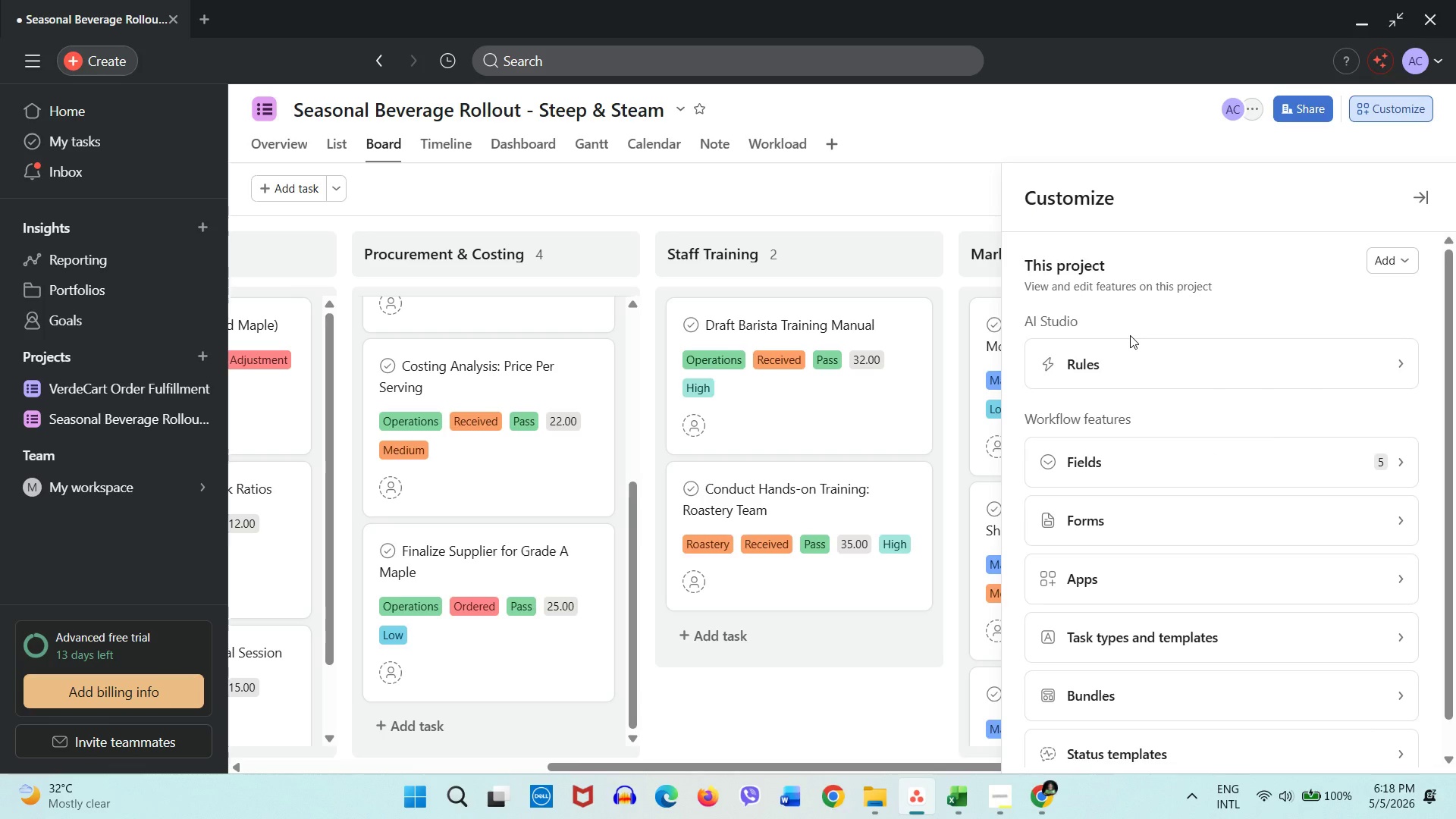 
left_click([669, 196])
 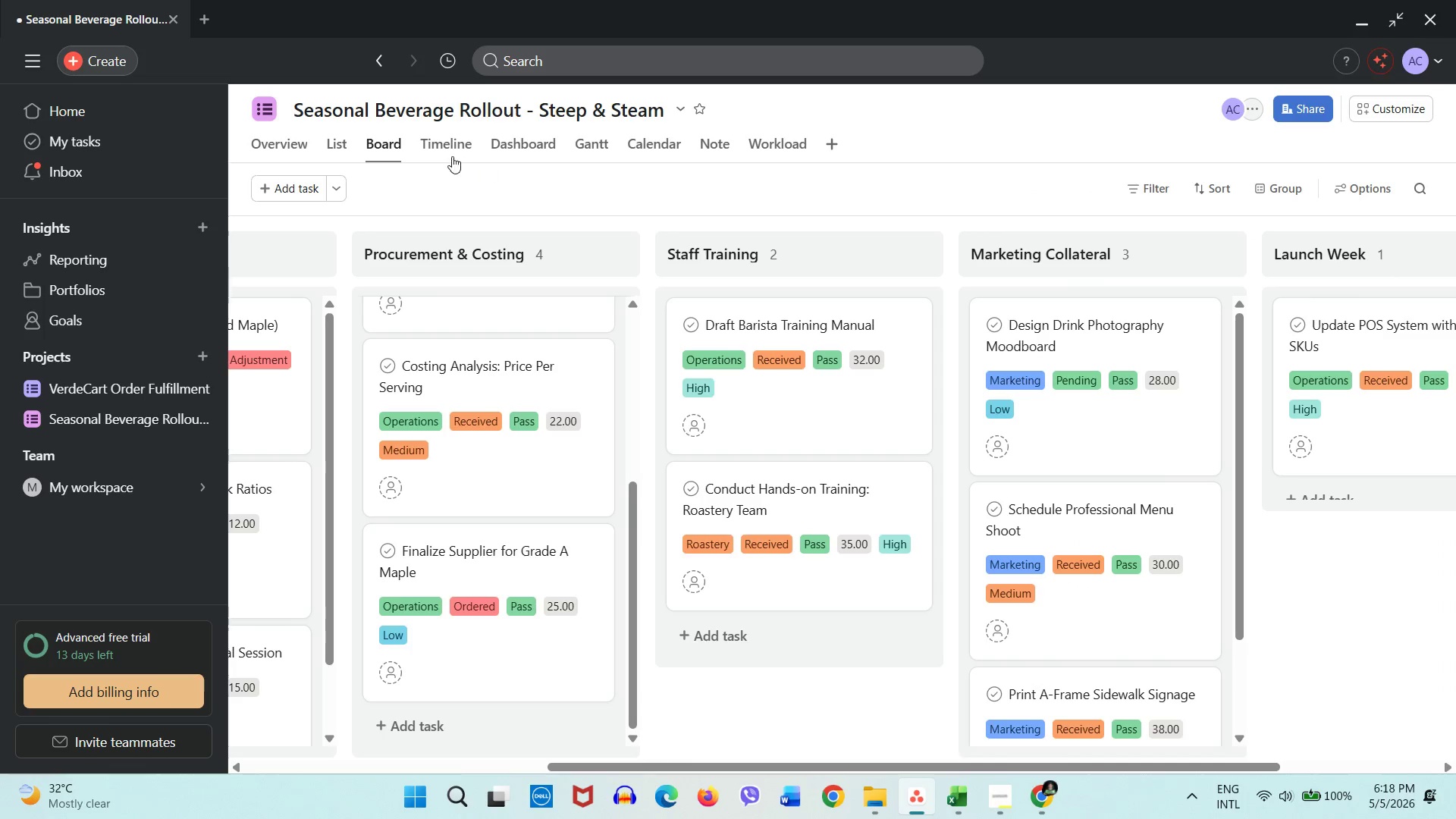 
left_click([450, 155])
 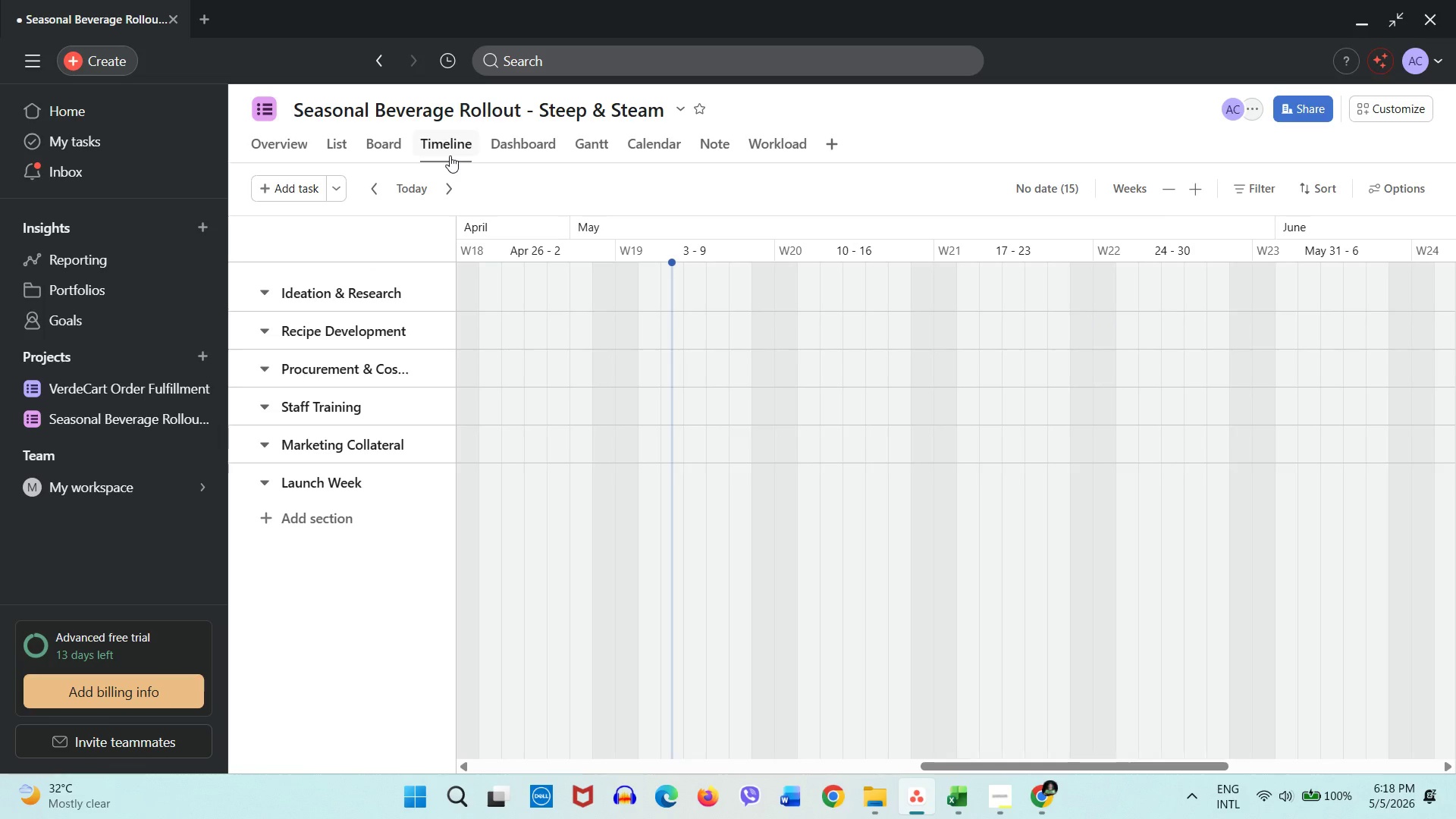 
left_click([403, 136])
 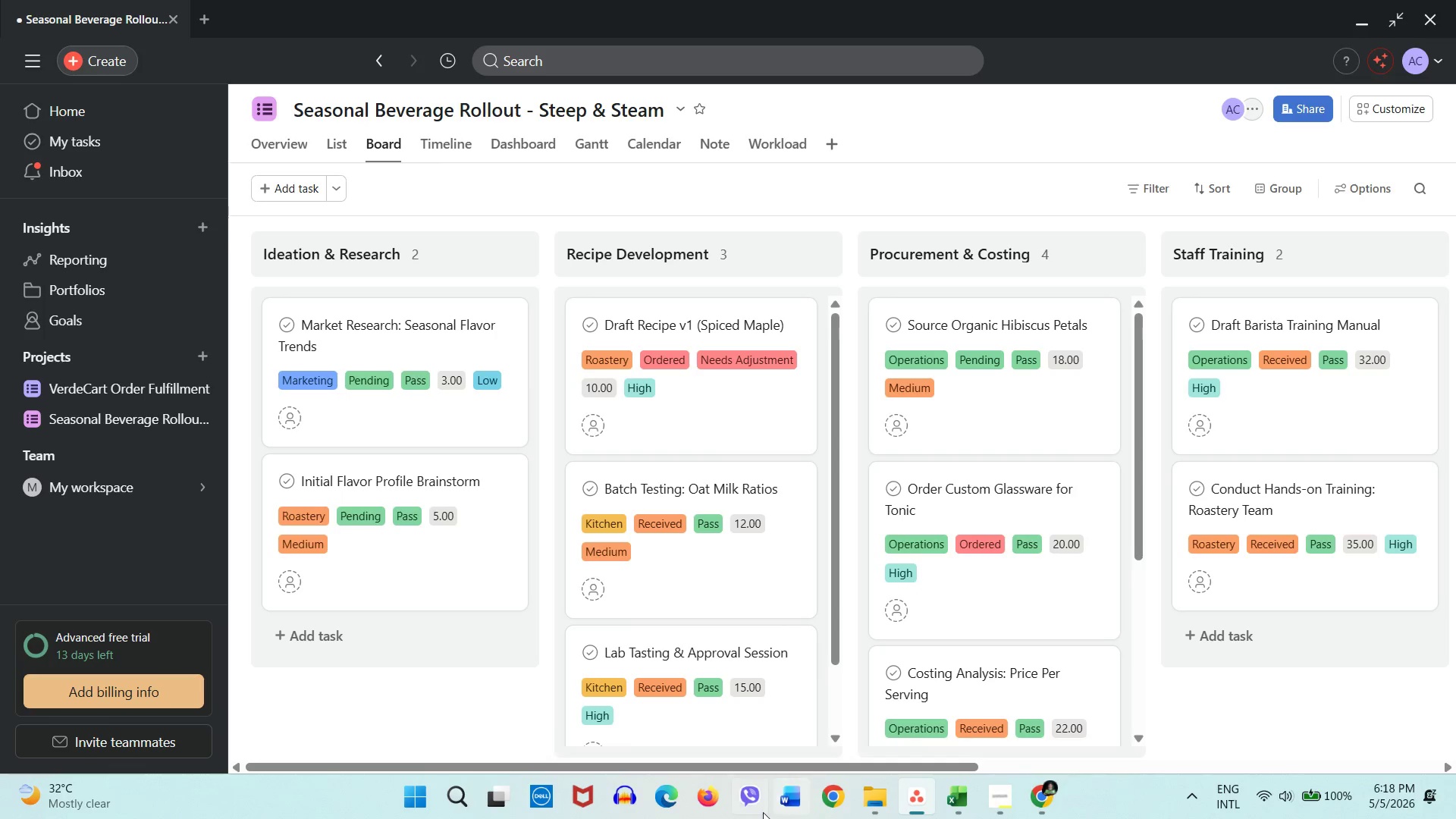 
left_click_drag(start_coordinate=[749, 763], to_coordinate=[484, 767])
 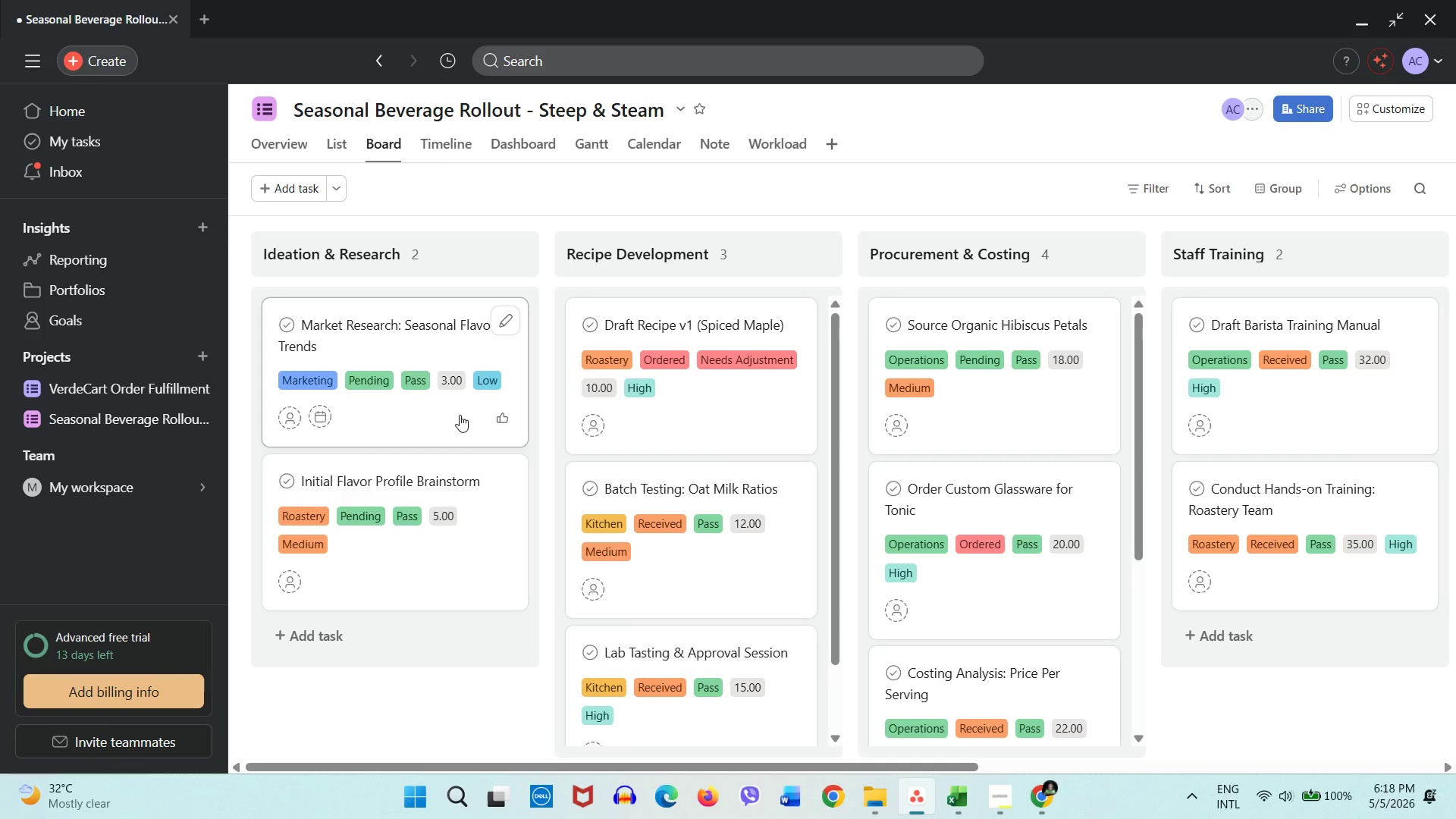 
left_click([460, 415])
 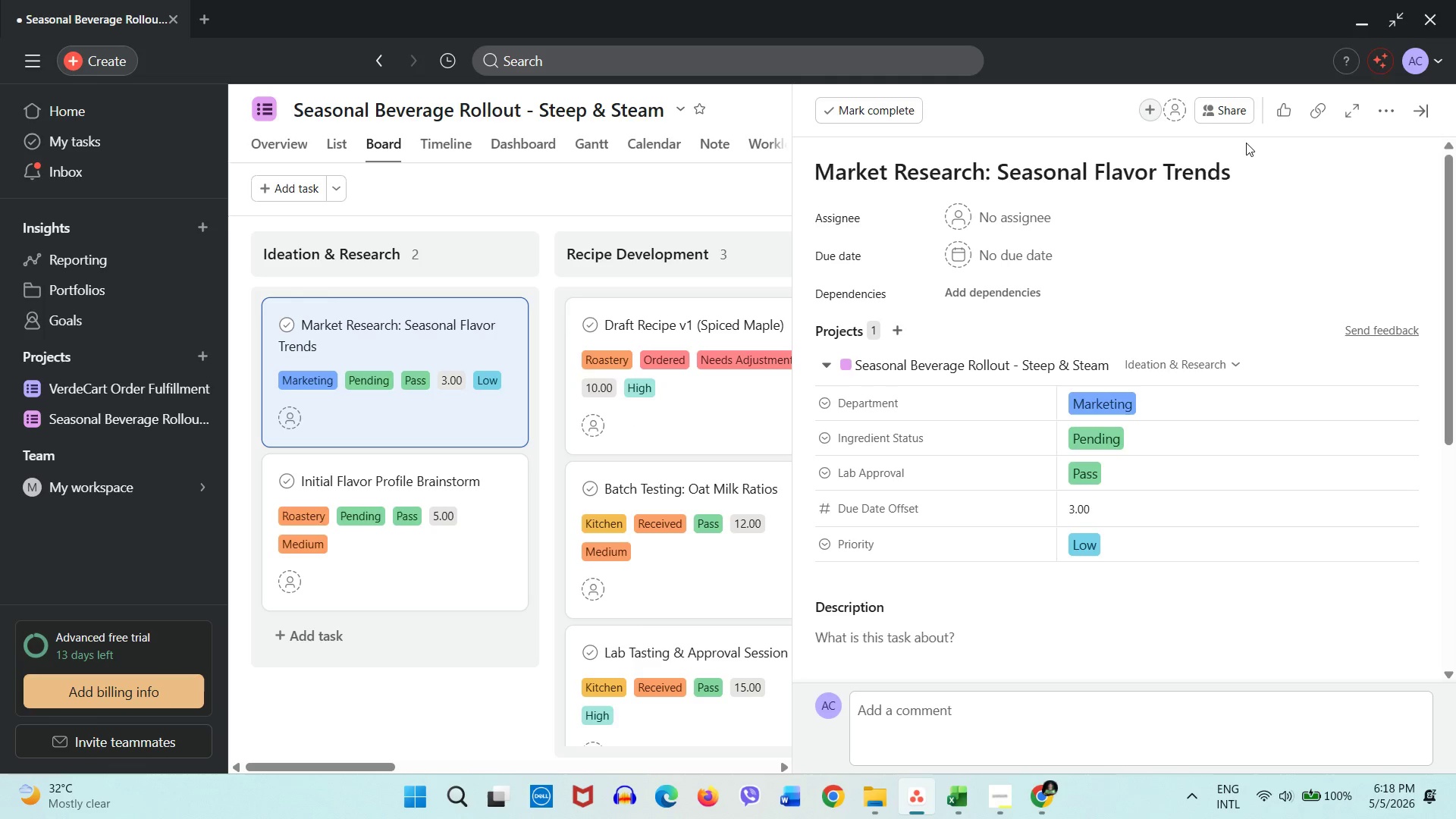 
wait(5.69)
 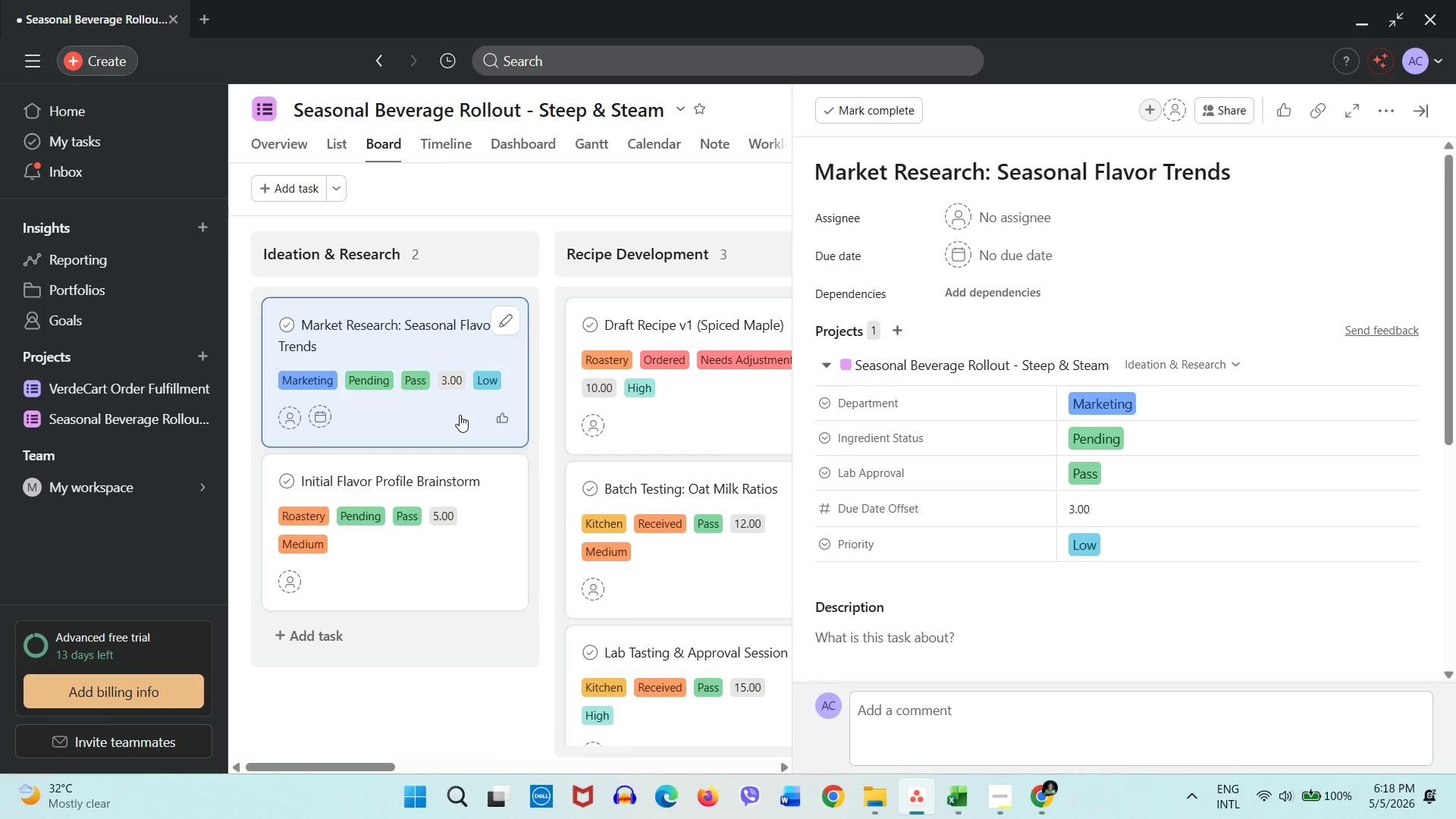 
scroll: coordinate [946, 537], scroll_direction: down, amount: 7.0
 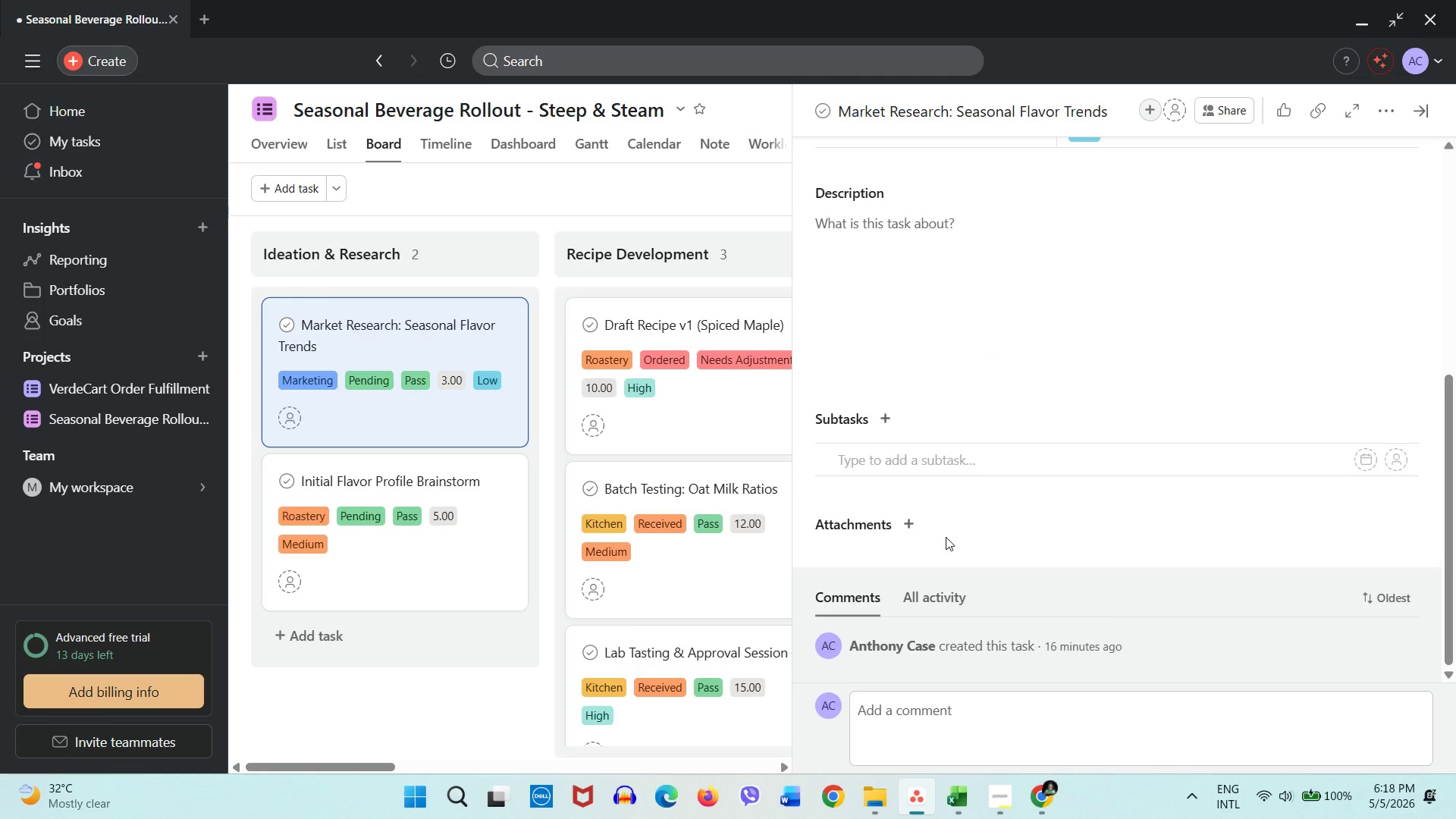 
scroll: coordinate [946, 537], scroll_direction: up, amount: 5.0
 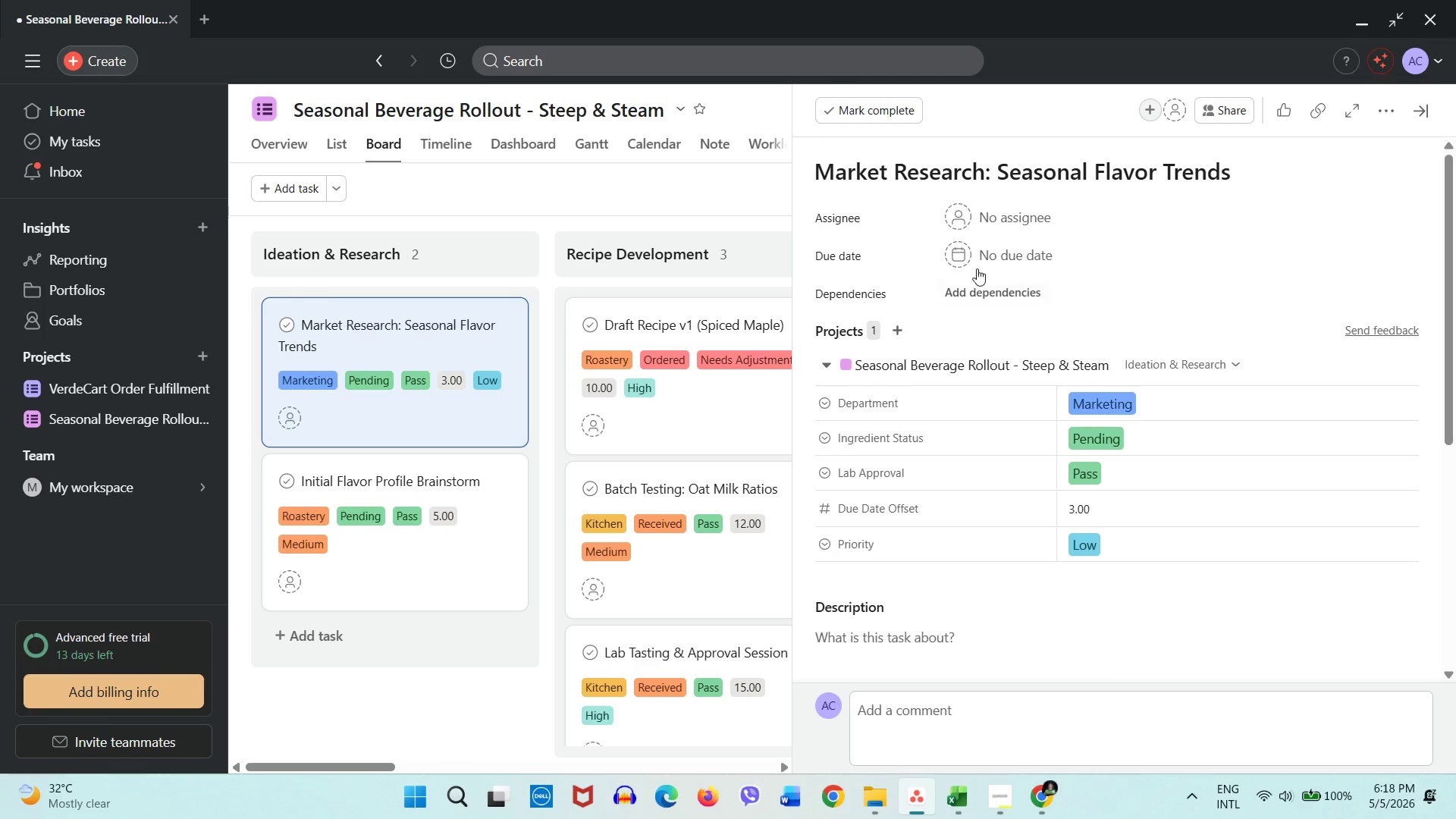 
left_click([747, 191])
 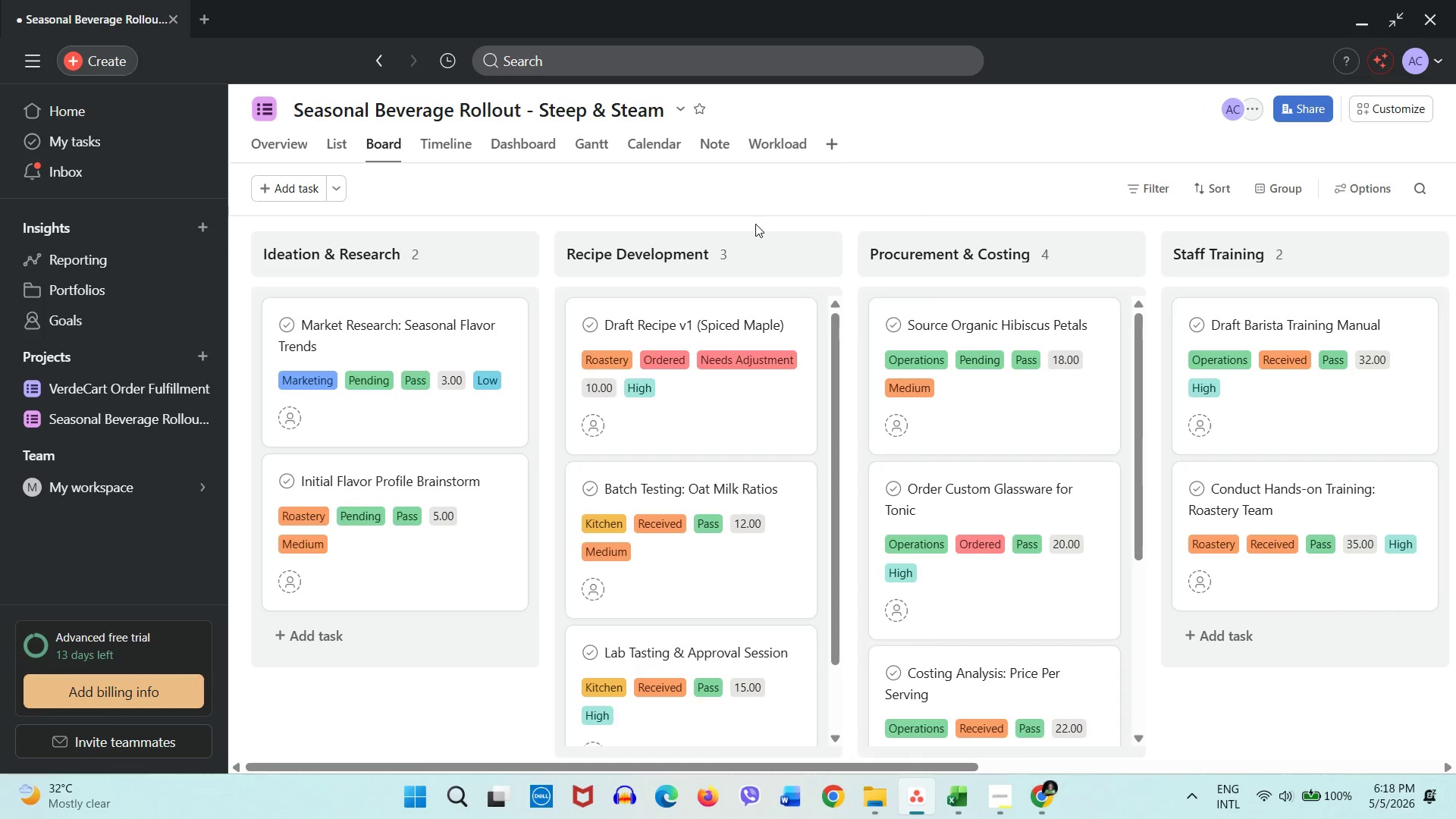 
wait(8.56)
 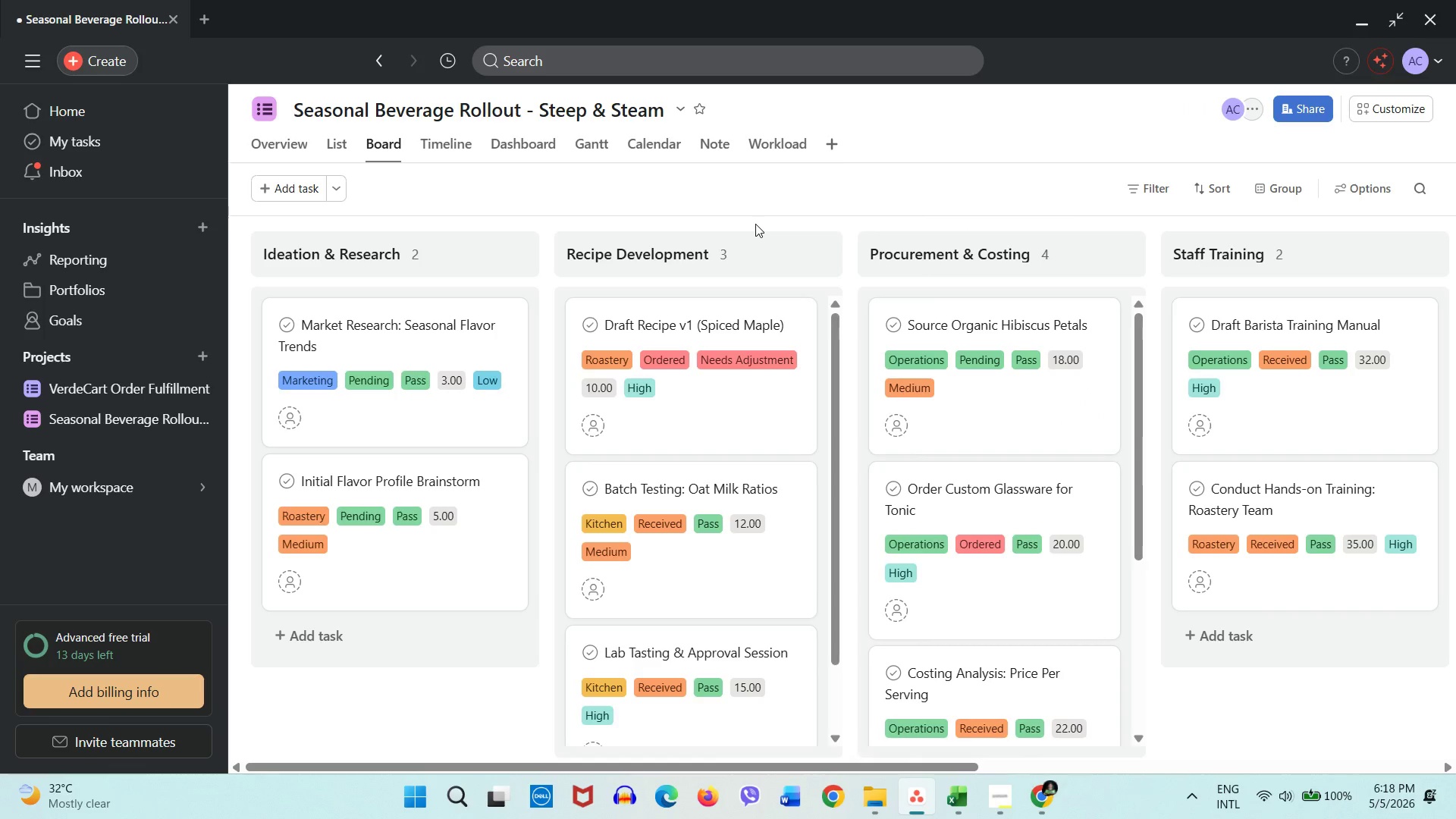 
mouse_move([471, 317])
 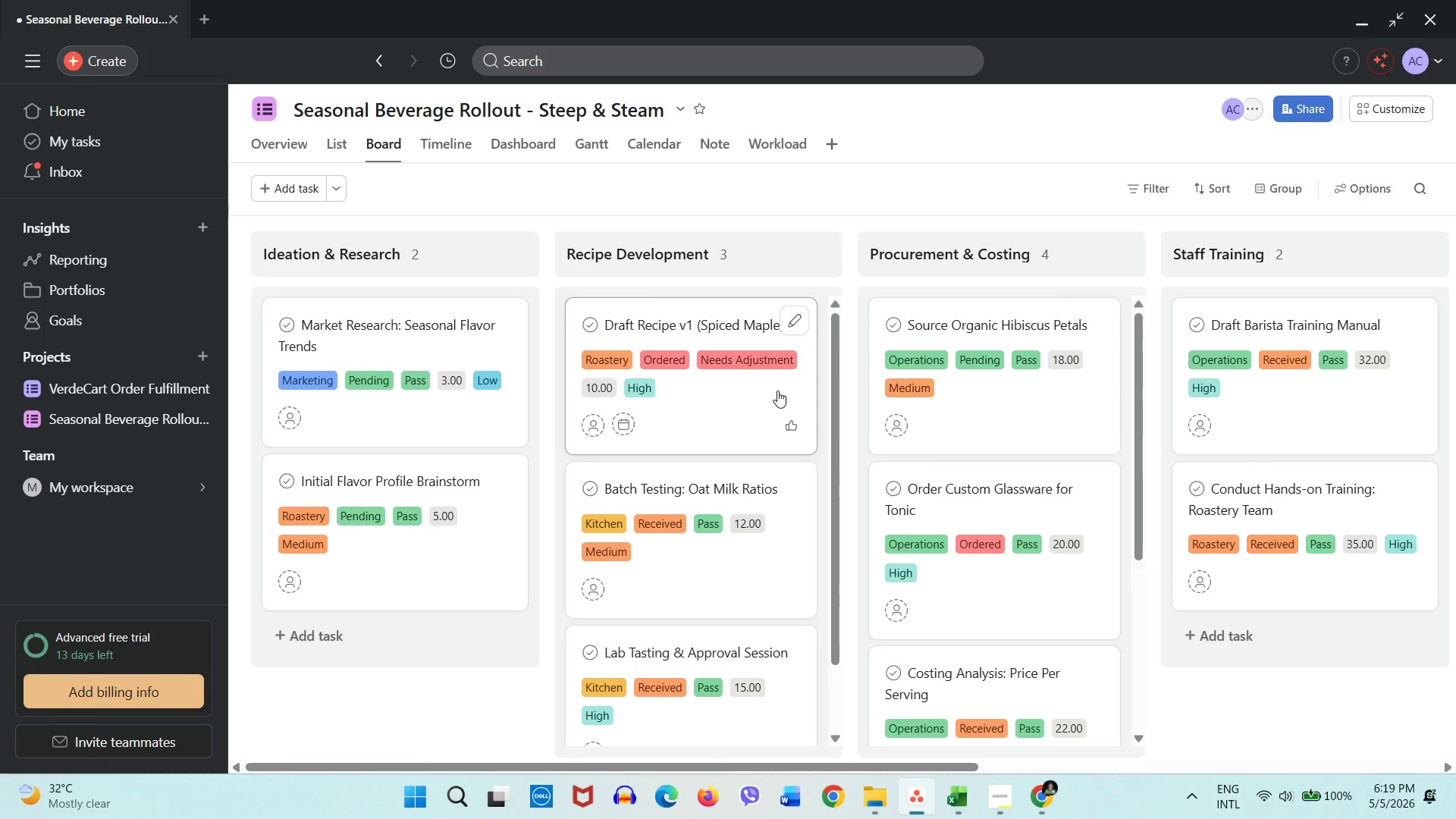 
wait(8.27)
 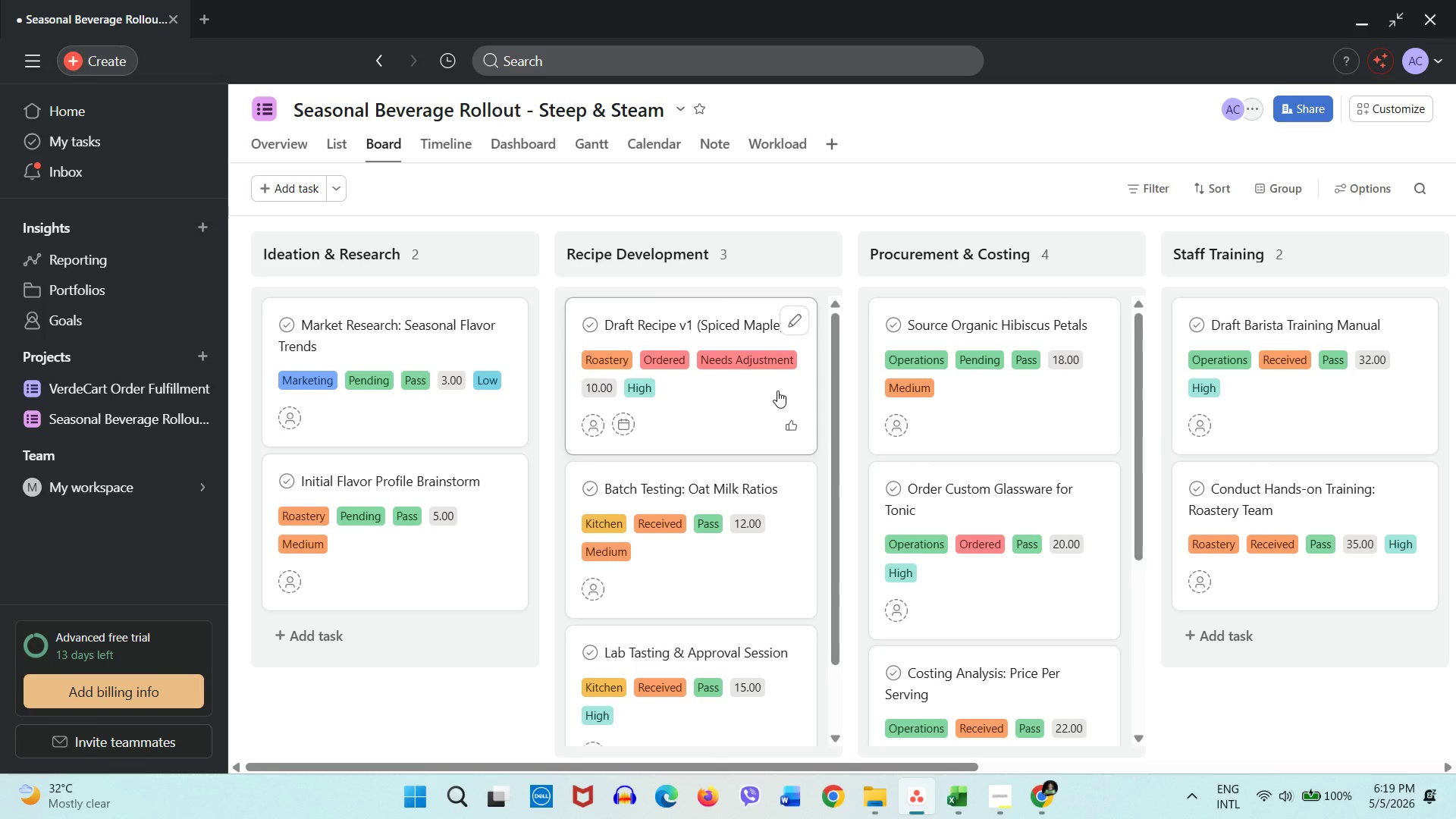 
left_click_drag(start_coordinate=[836, 625], to_coordinate=[843, 504])
 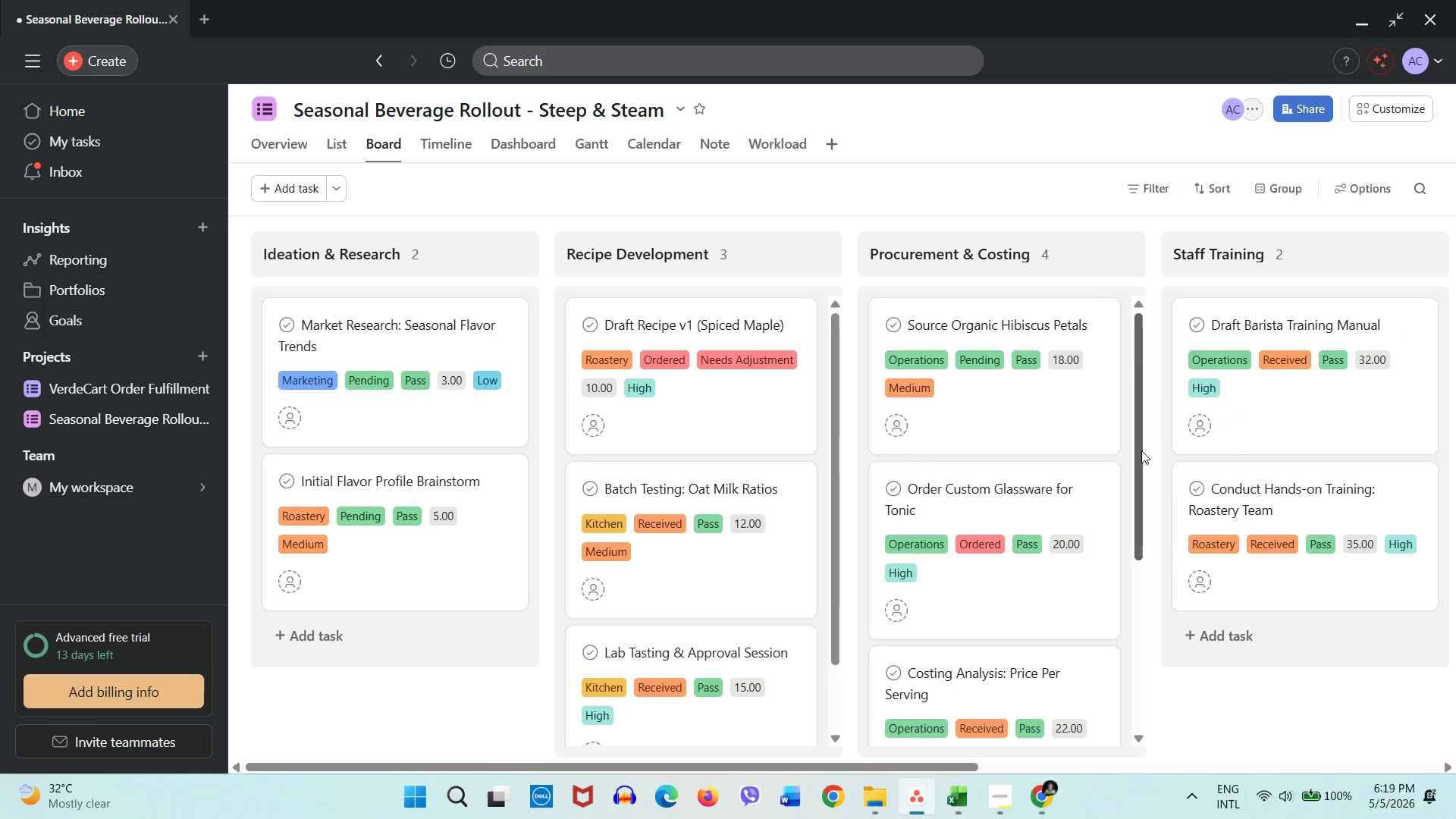 
left_click_drag(start_coordinate=[1141, 451], to_coordinate=[1138, 404])
 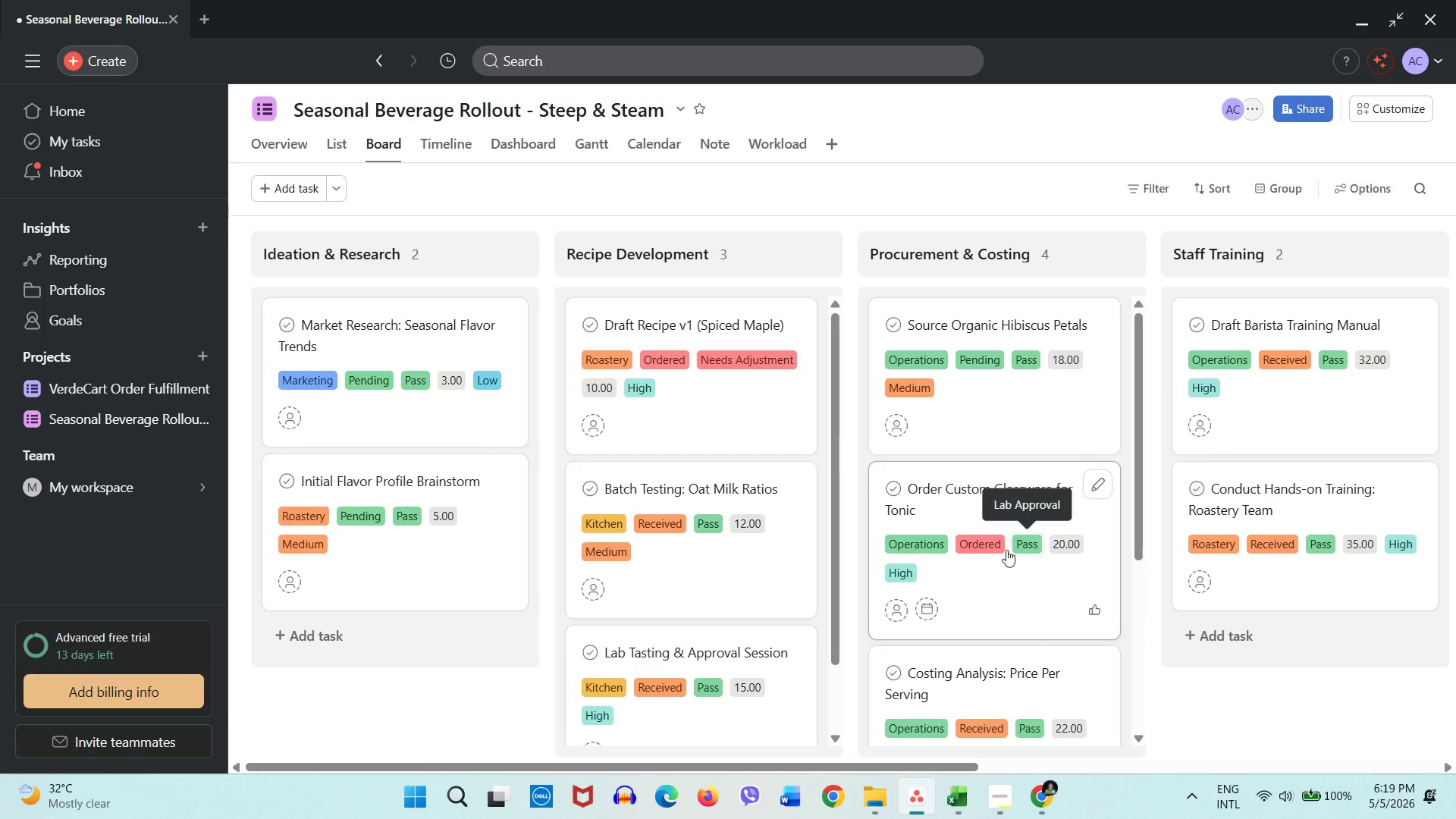 
wait(11.92)
 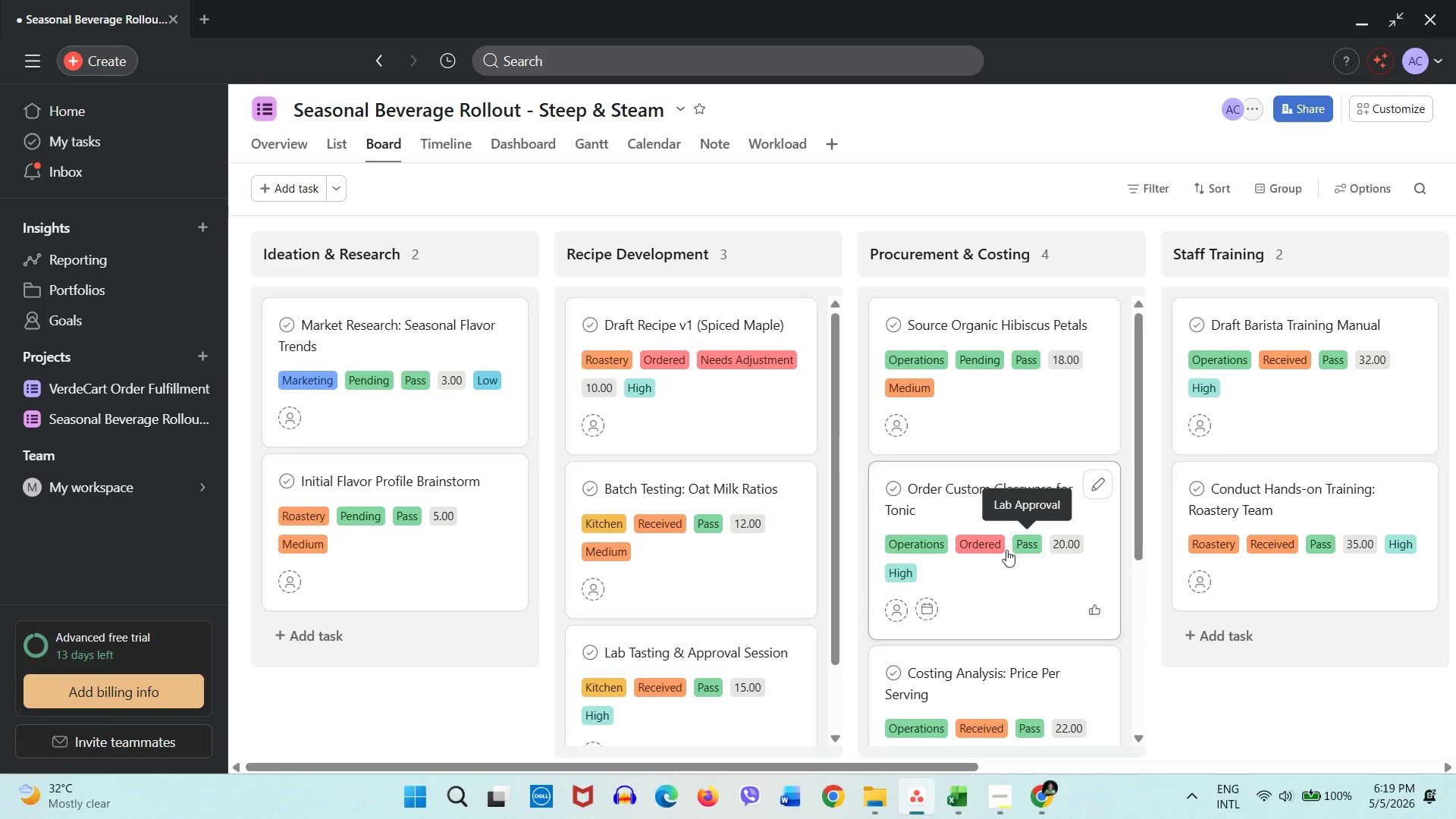 
left_click([450, 336])
 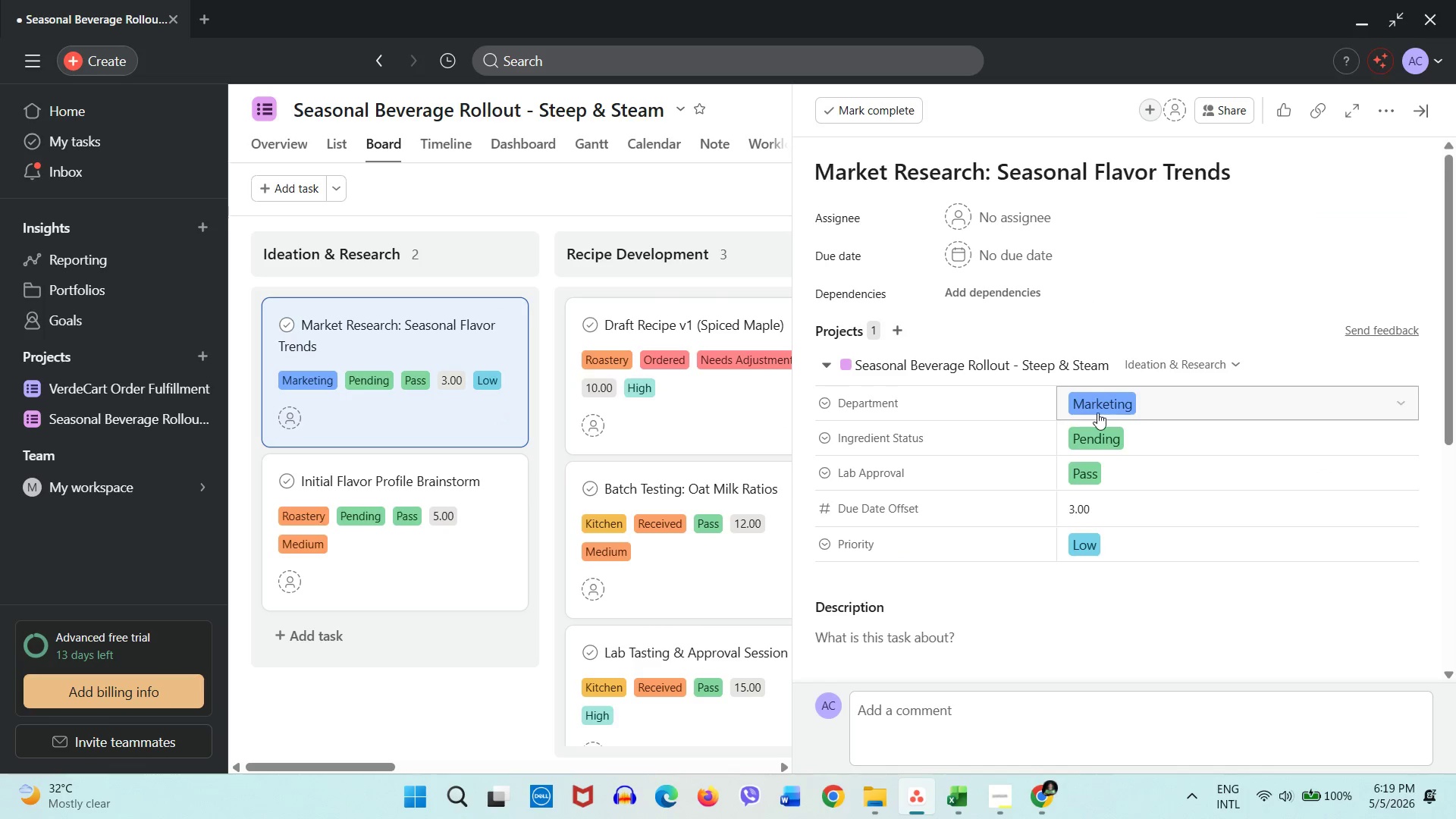 
left_click([1159, 410])
 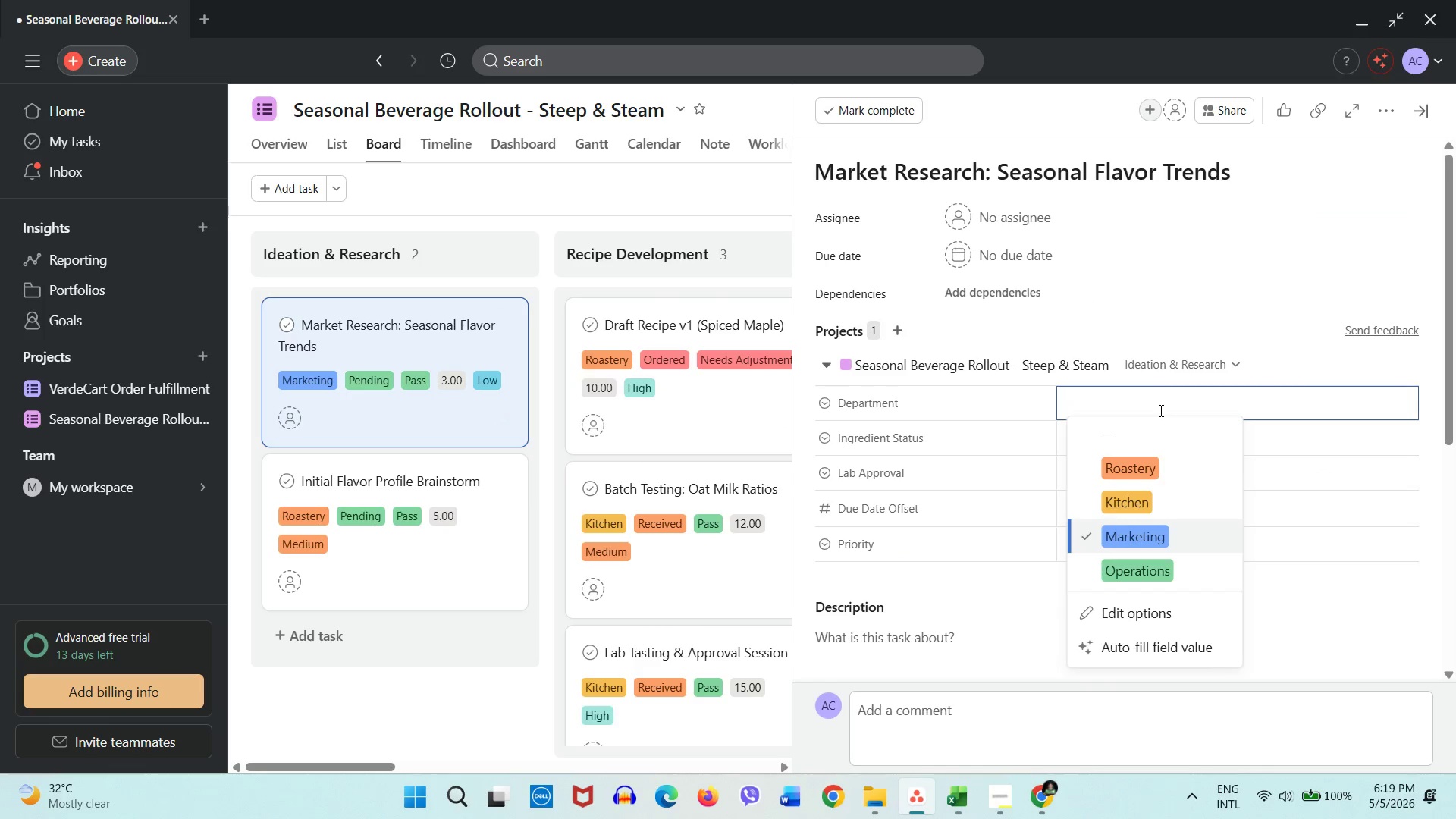 
left_click([1159, 410])
 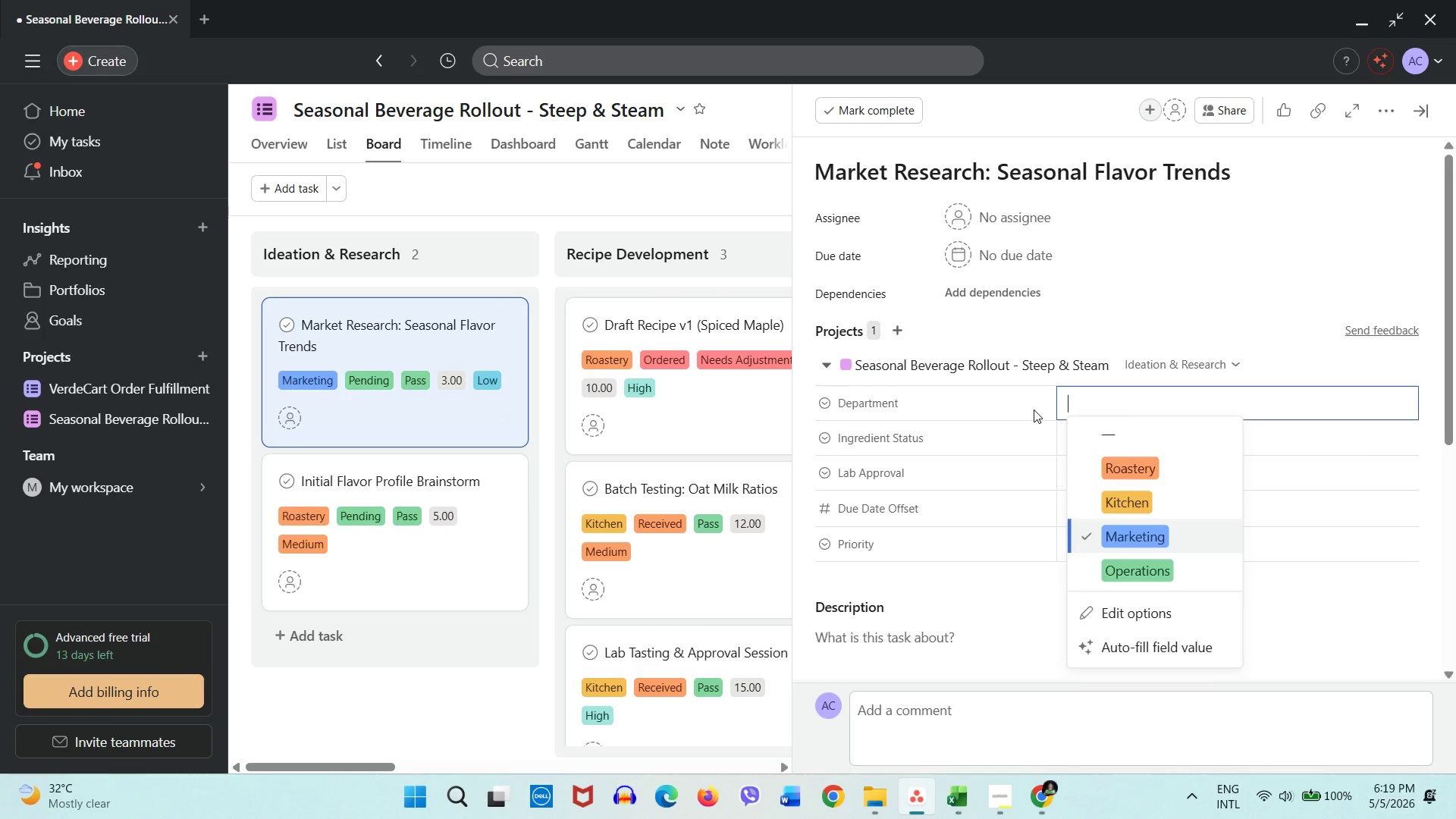 
left_click([1034, 410])
 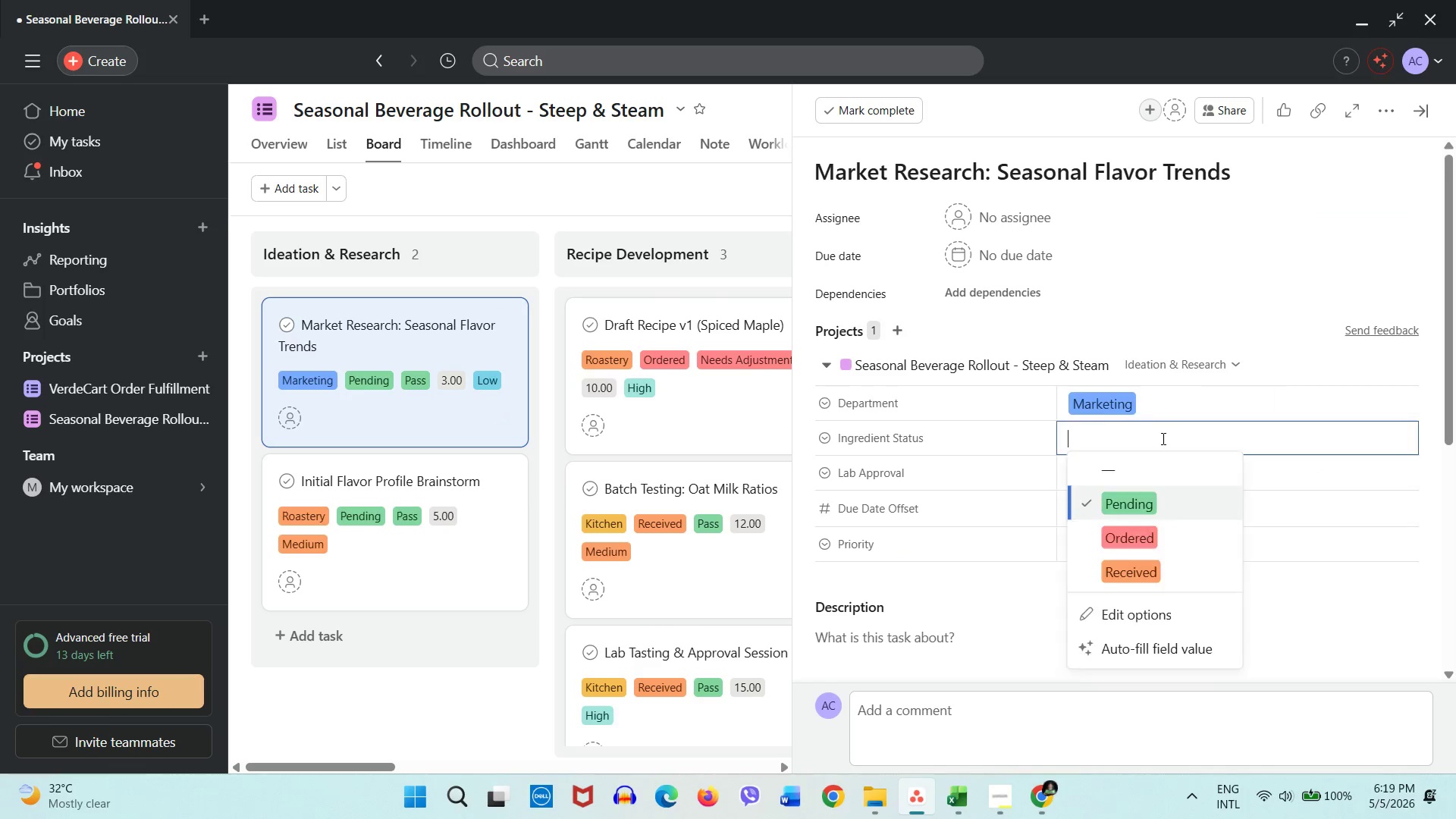 
double_click([1162, 438])
 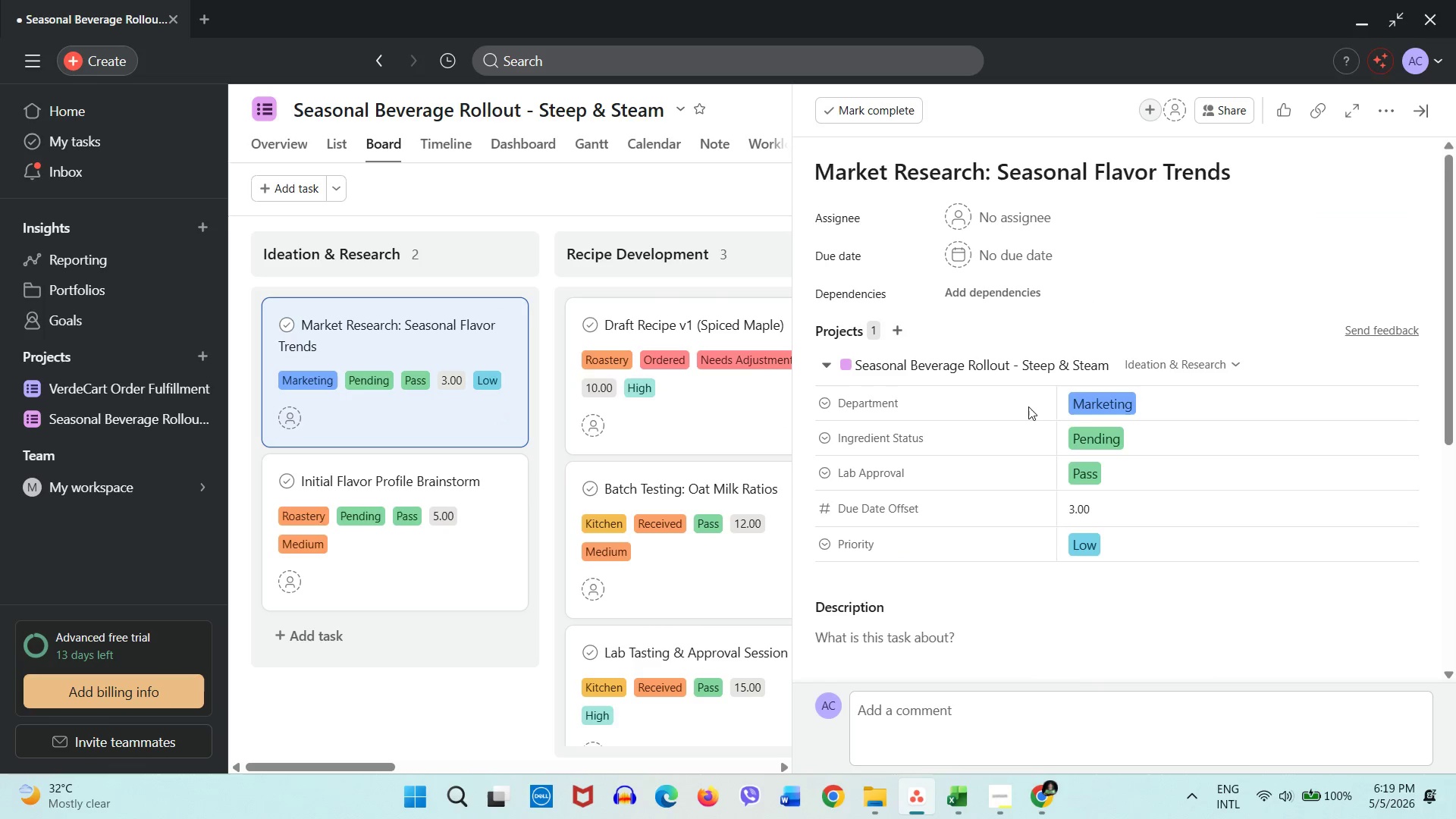 
left_click([1028, 406])
 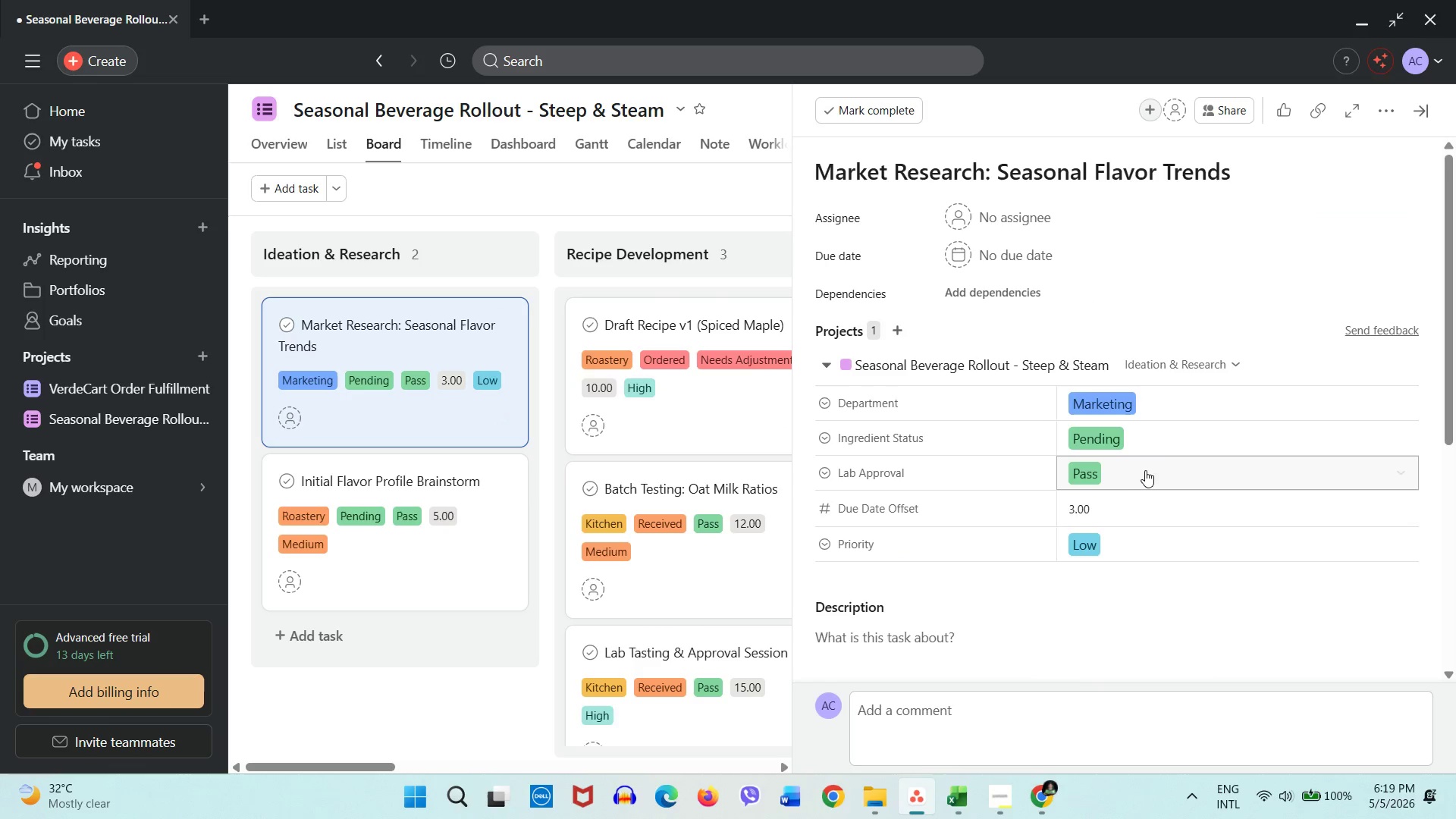 
left_click([1147, 472])
 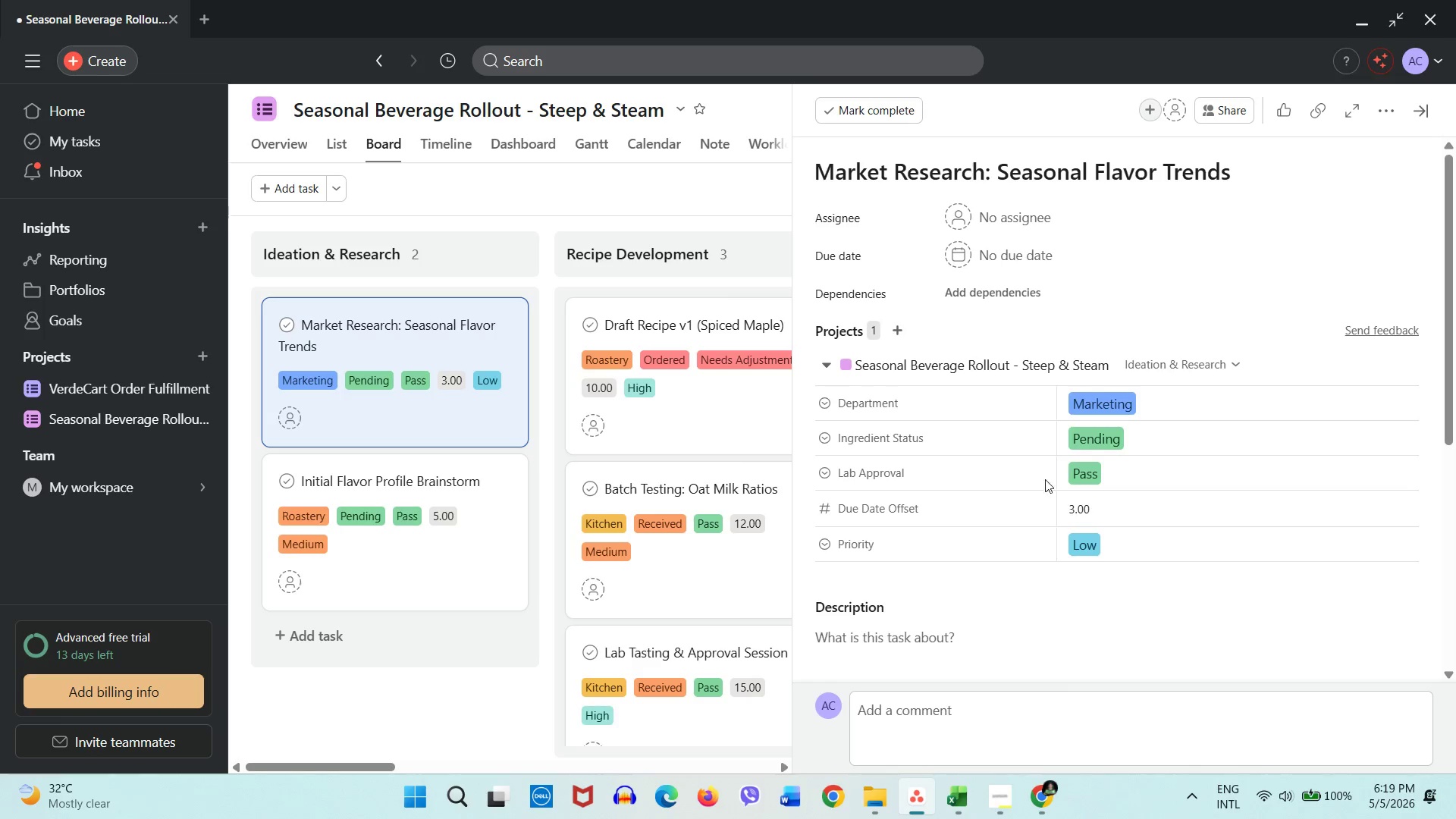 
double_click([1136, 507])
 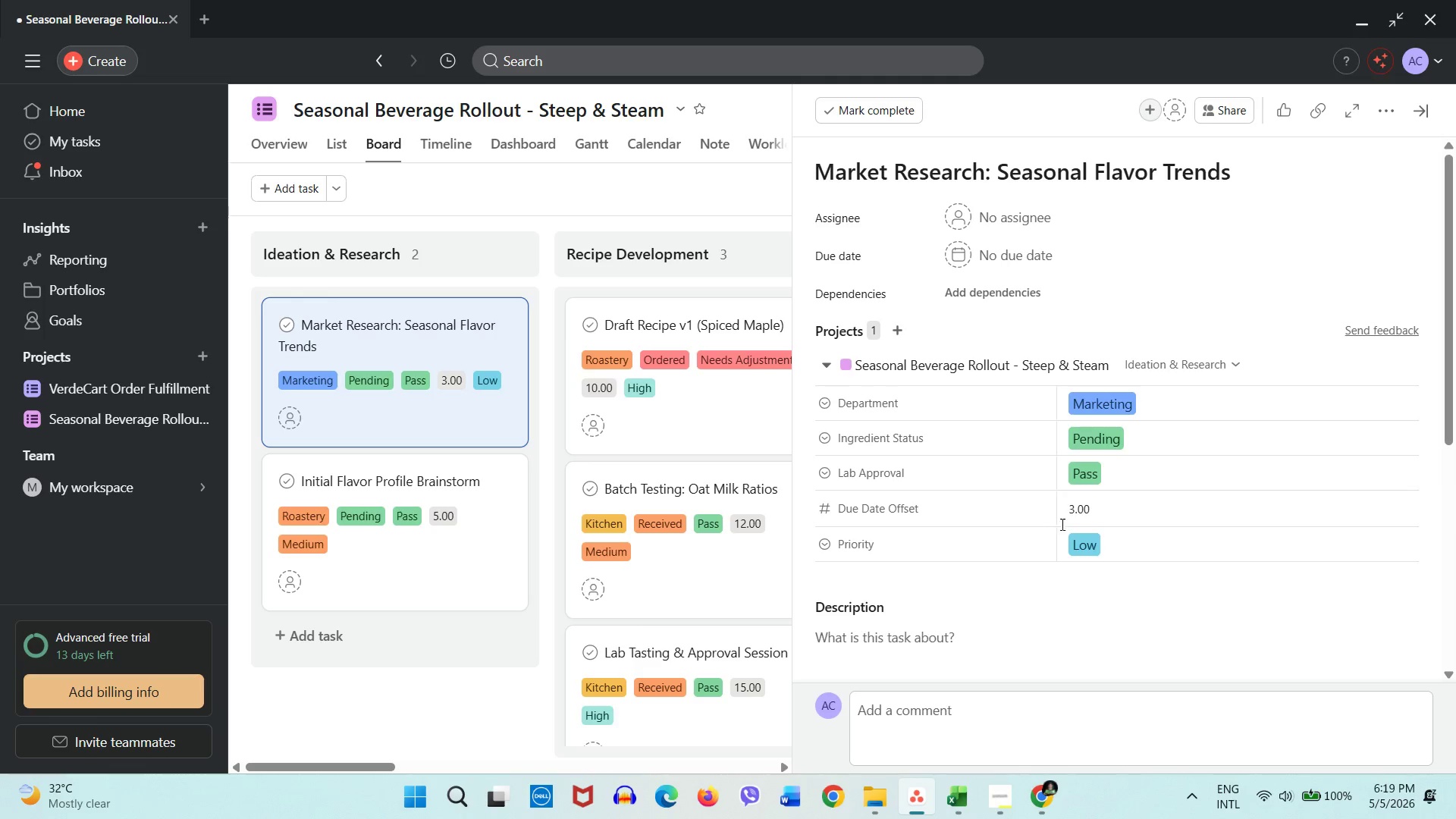 
double_click([1138, 552])
 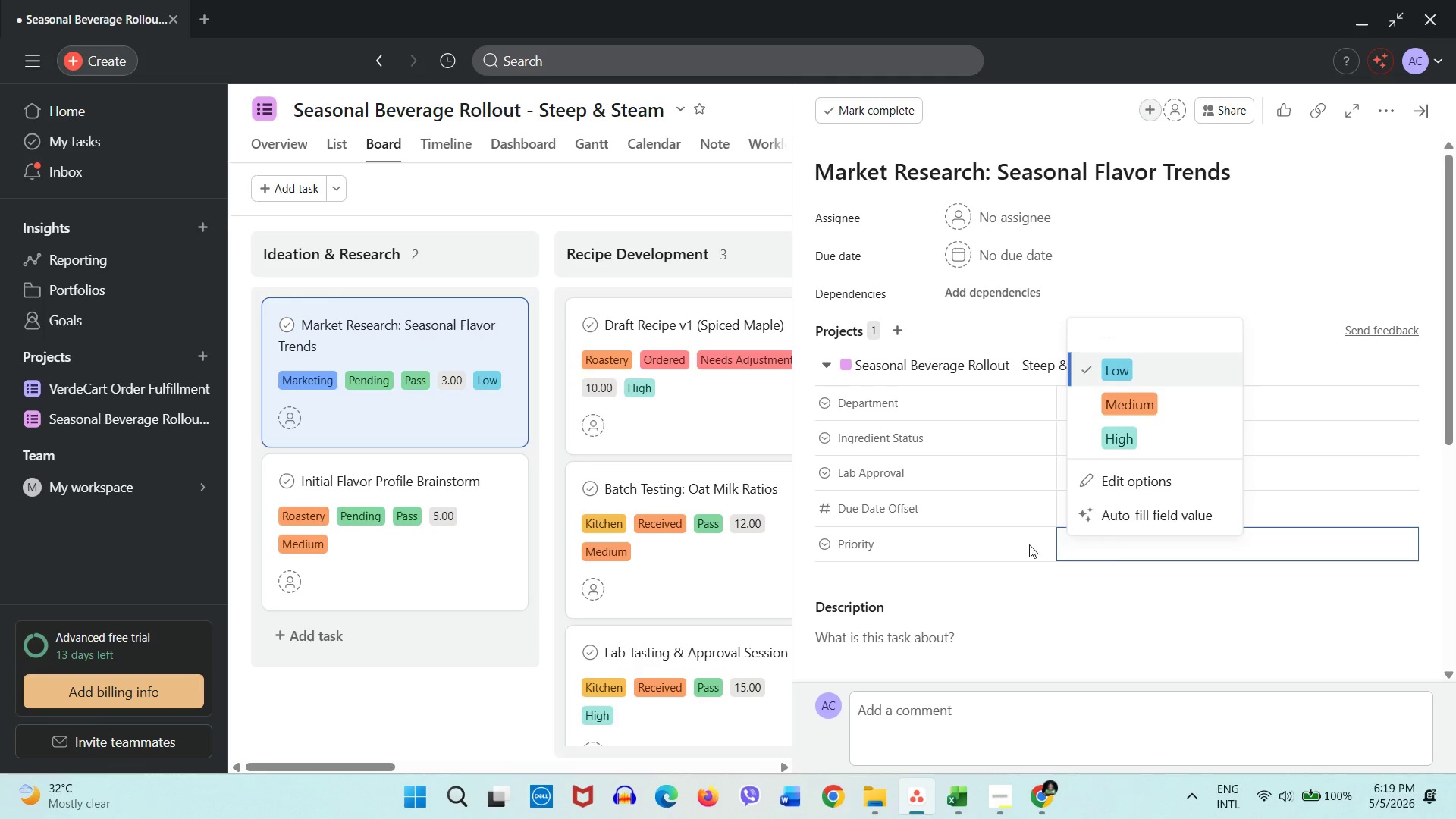 
left_click([1019, 544])
 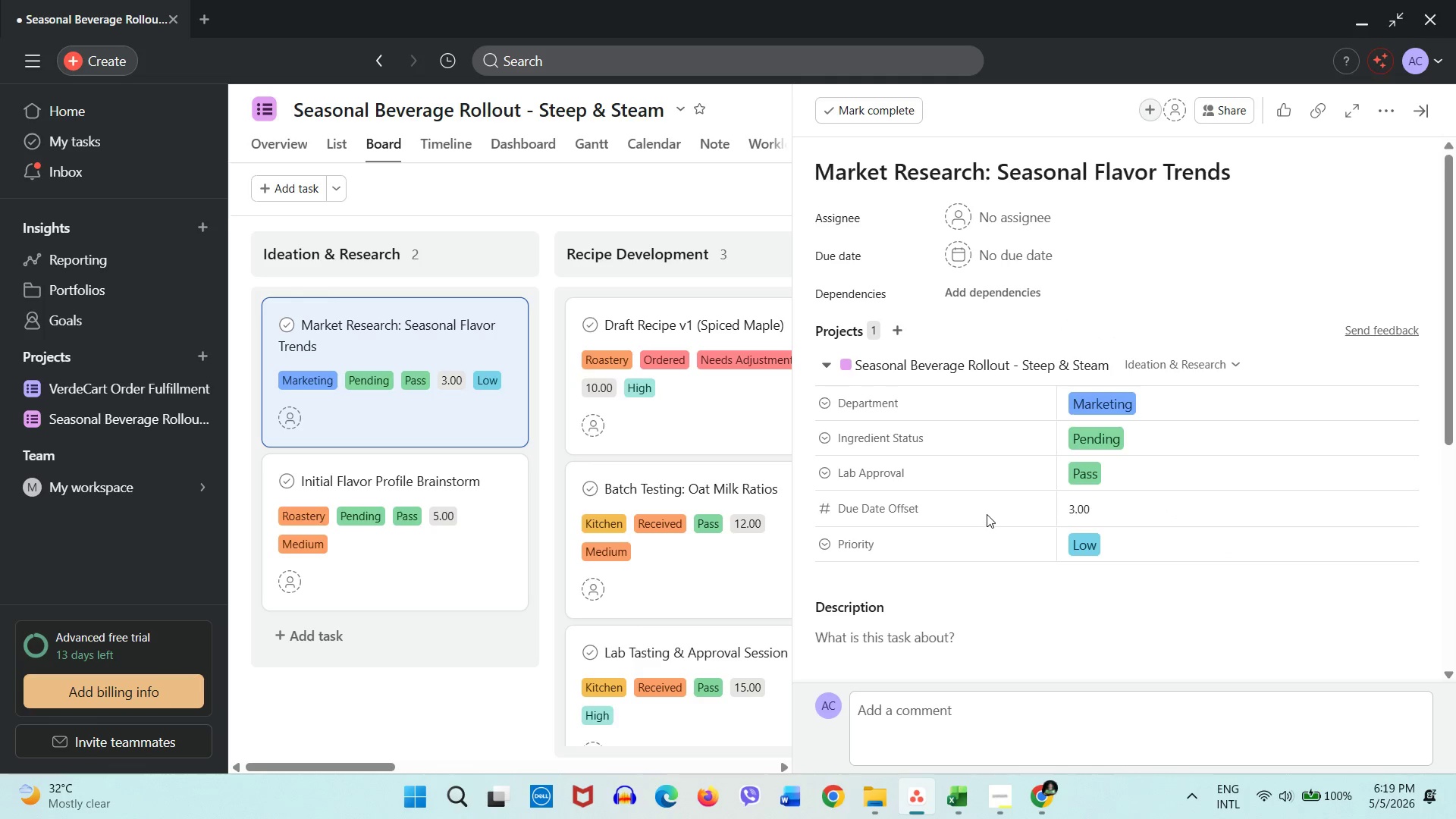 
scroll: coordinate [987, 514], scroll_direction: down, amount: 4.0
 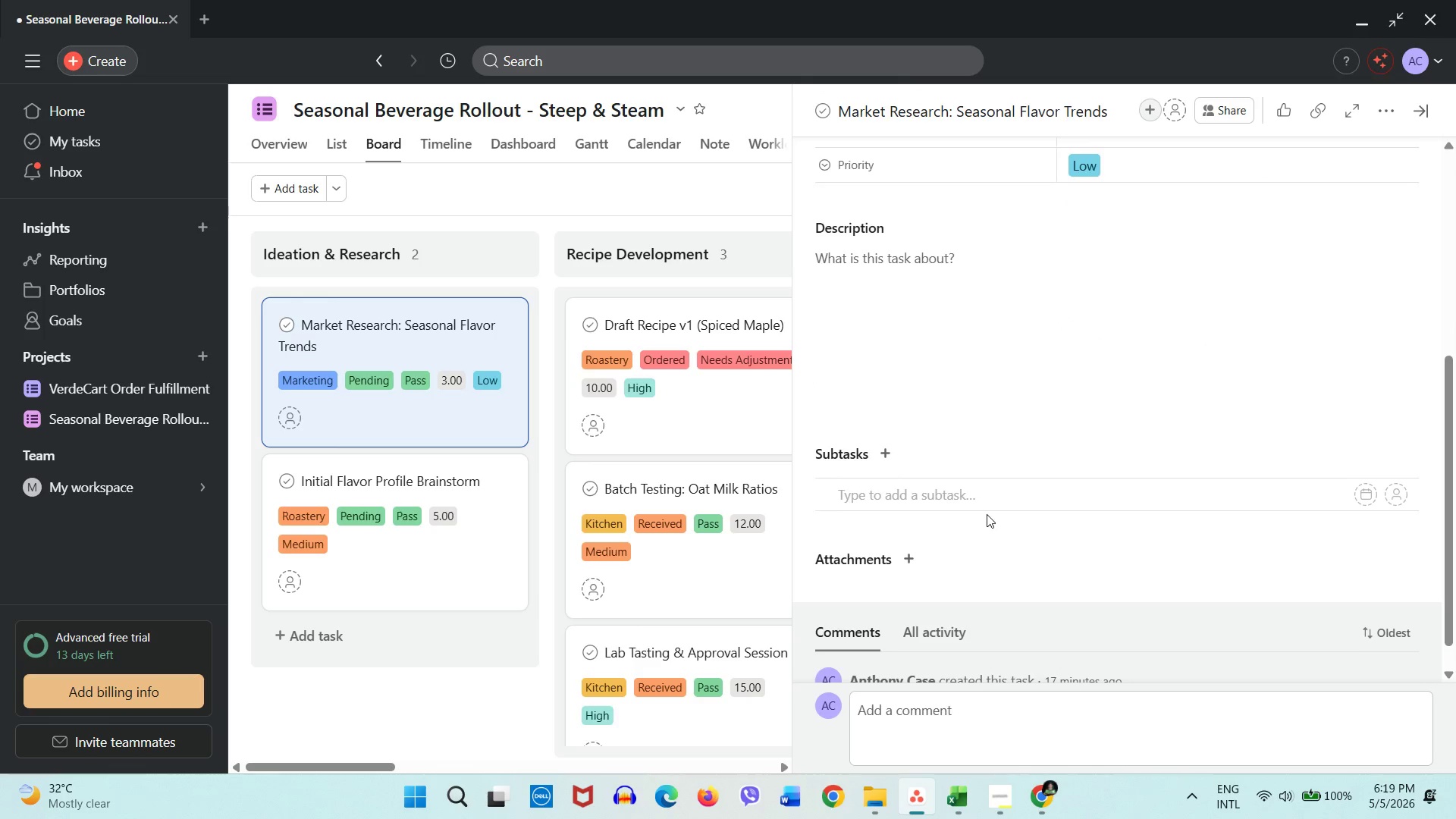 
scroll: coordinate [987, 514], scroll_direction: up, amount: 8.0
 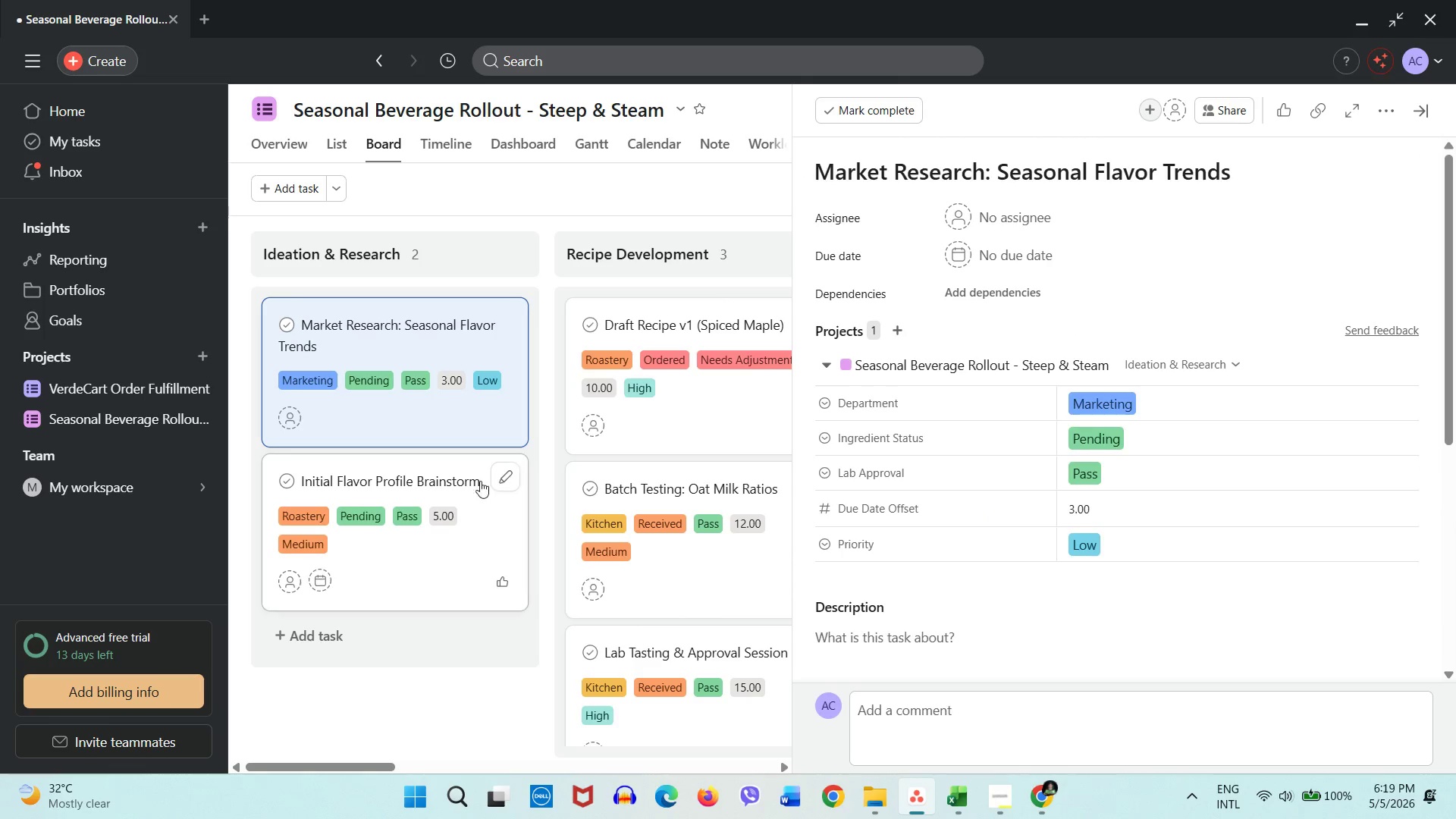 
left_click([495, 521])
 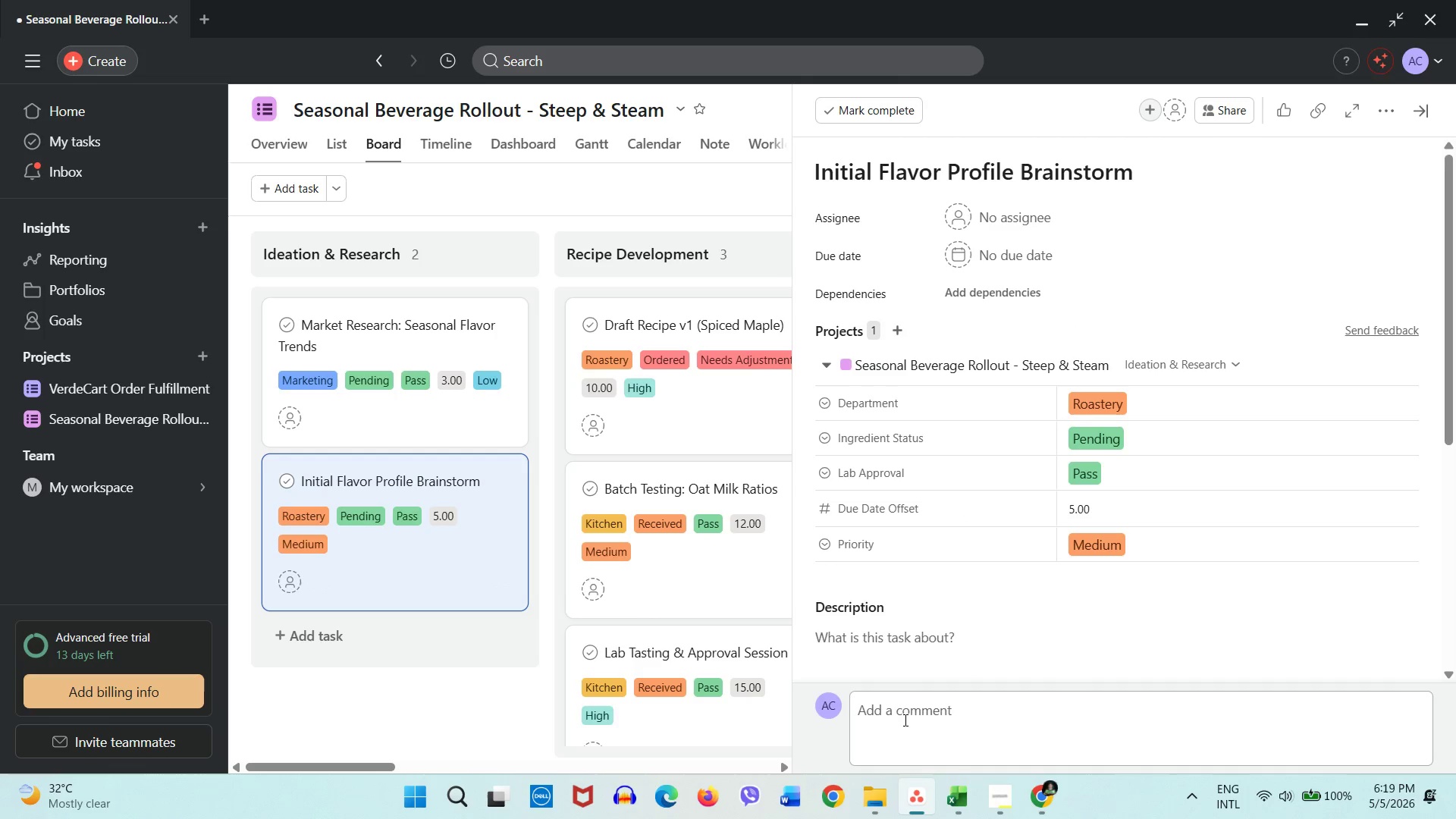 
left_click([999, 807])